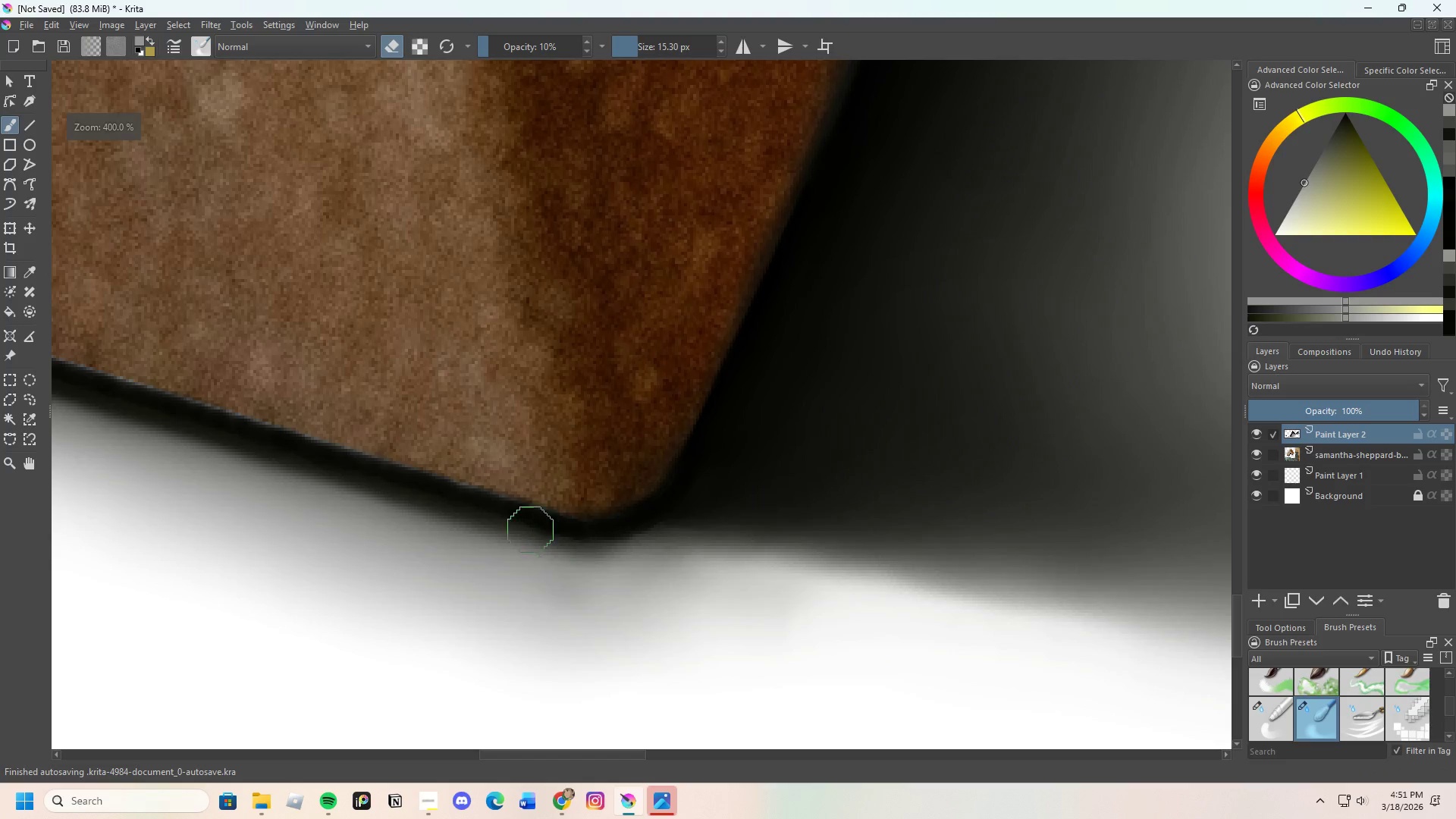 
left_click_drag(start_coordinate=[524, 526], to_coordinate=[618, 540])
 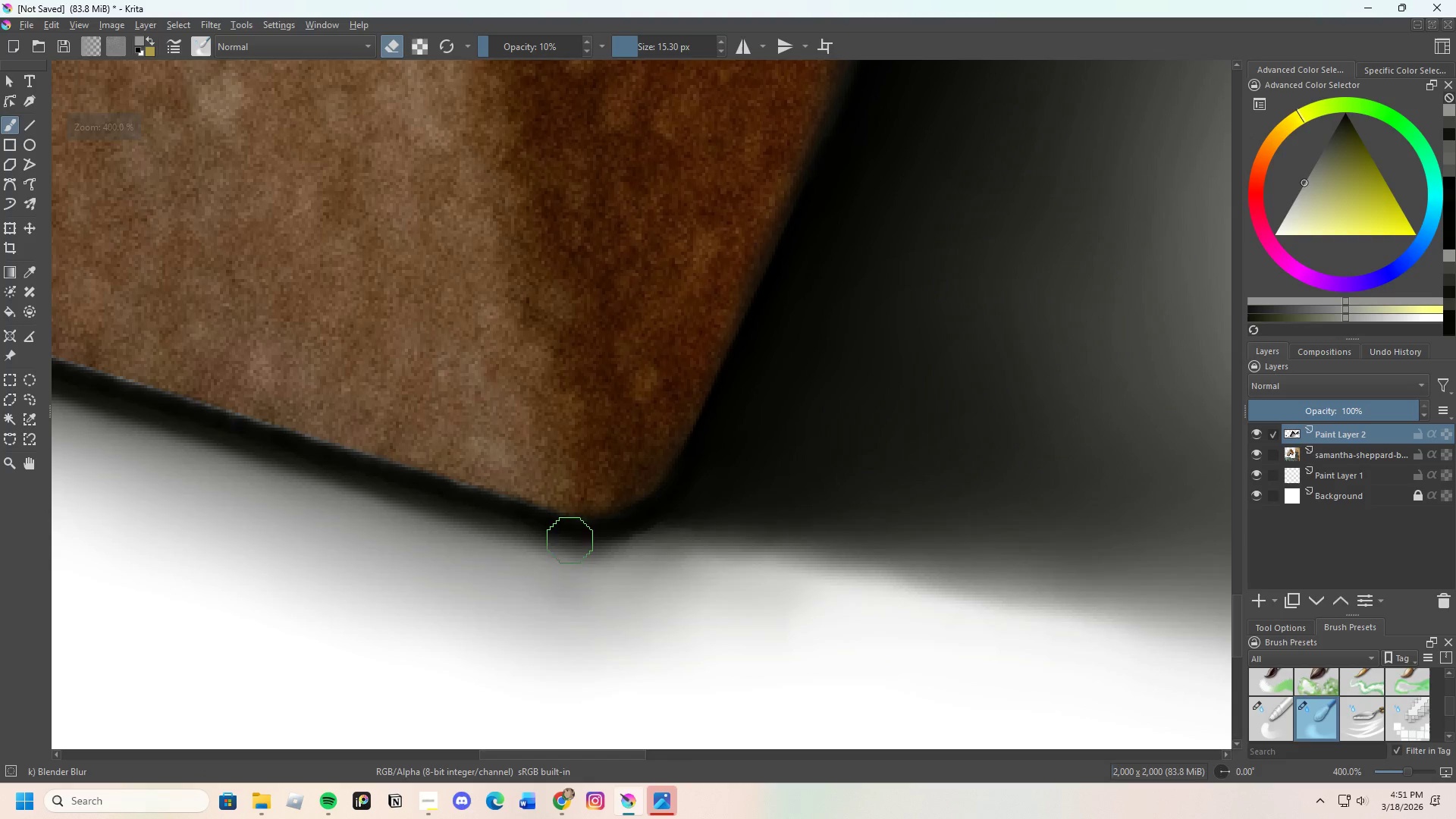 
left_click_drag(start_coordinate=[570, 540], to_coordinate=[601, 541])
 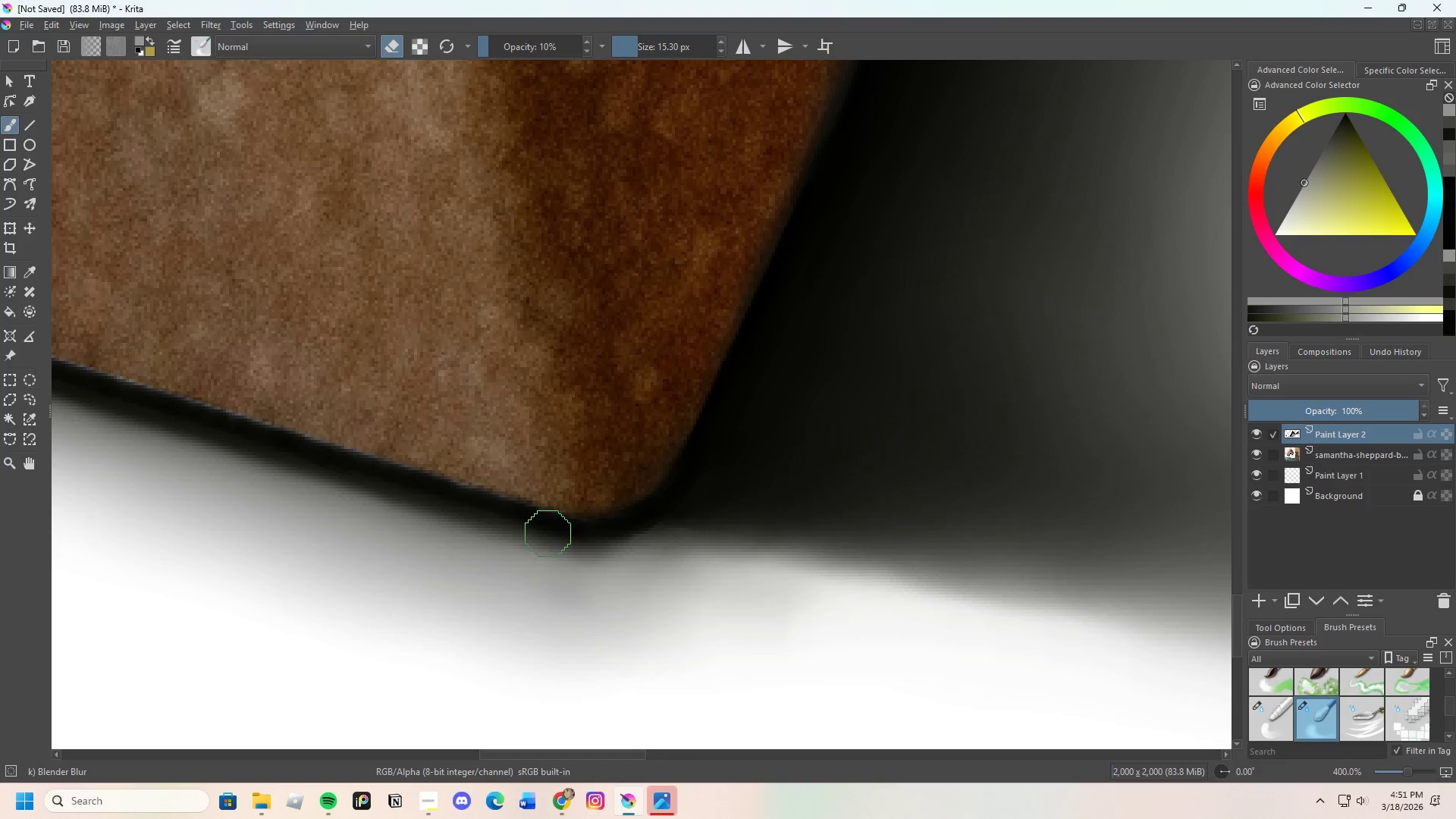 
left_click_drag(start_coordinate=[544, 530], to_coordinate=[610, 538])
 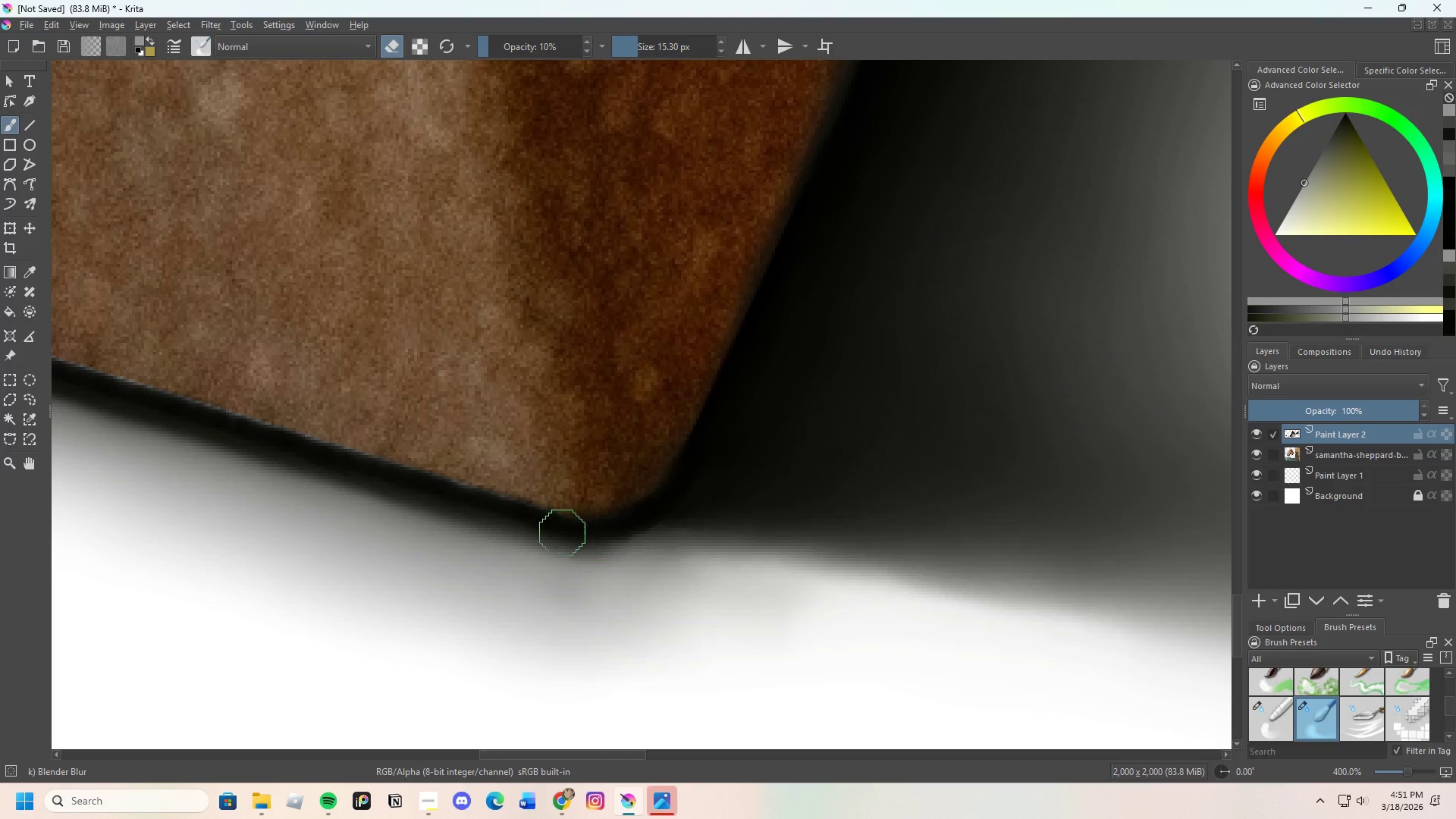 
left_click_drag(start_coordinate=[565, 535], to_coordinate=[641, 529])
 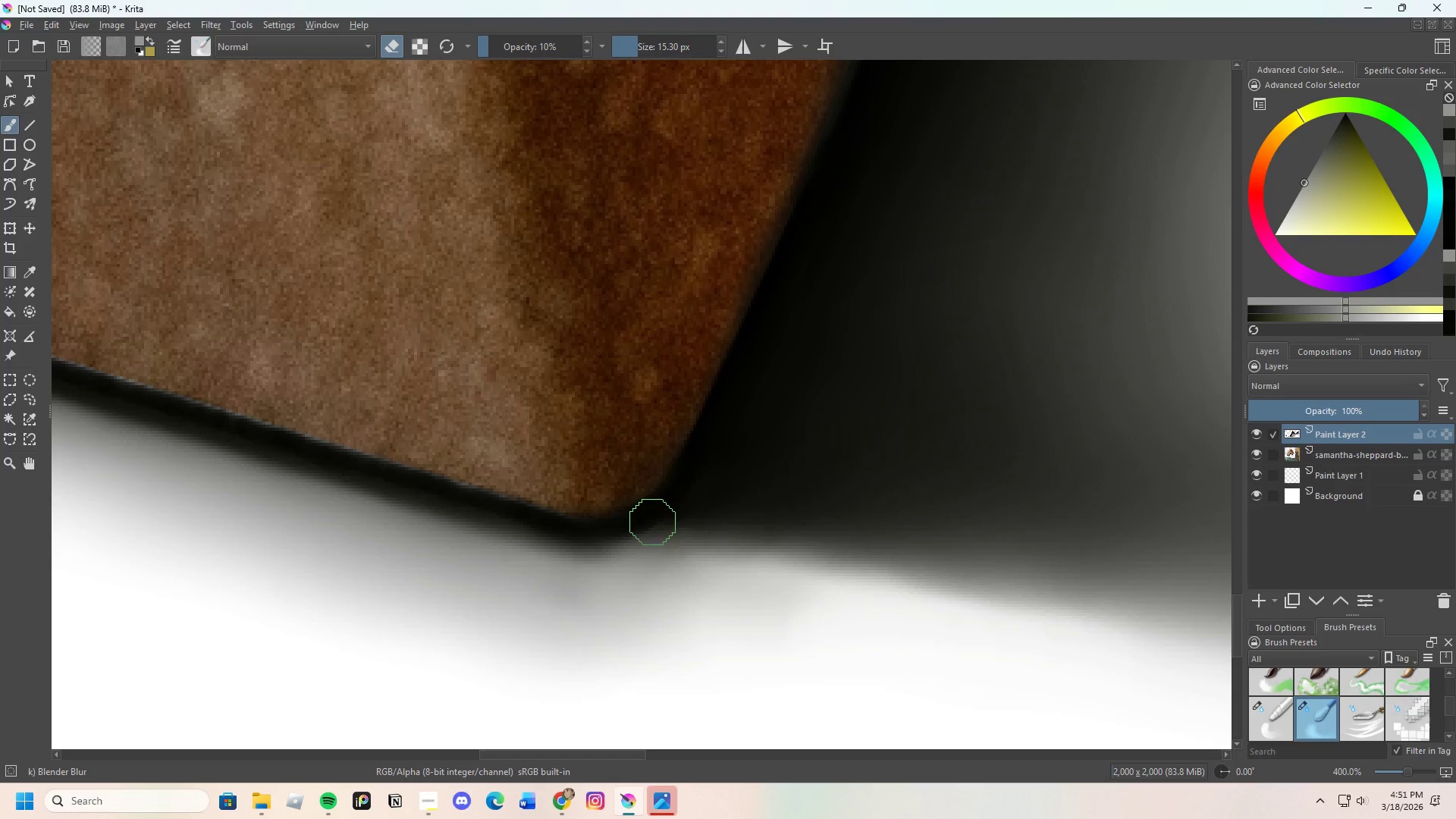 
left_click_drag(start_coordinate=[652, 522], to_coordinate=[469, 490])
 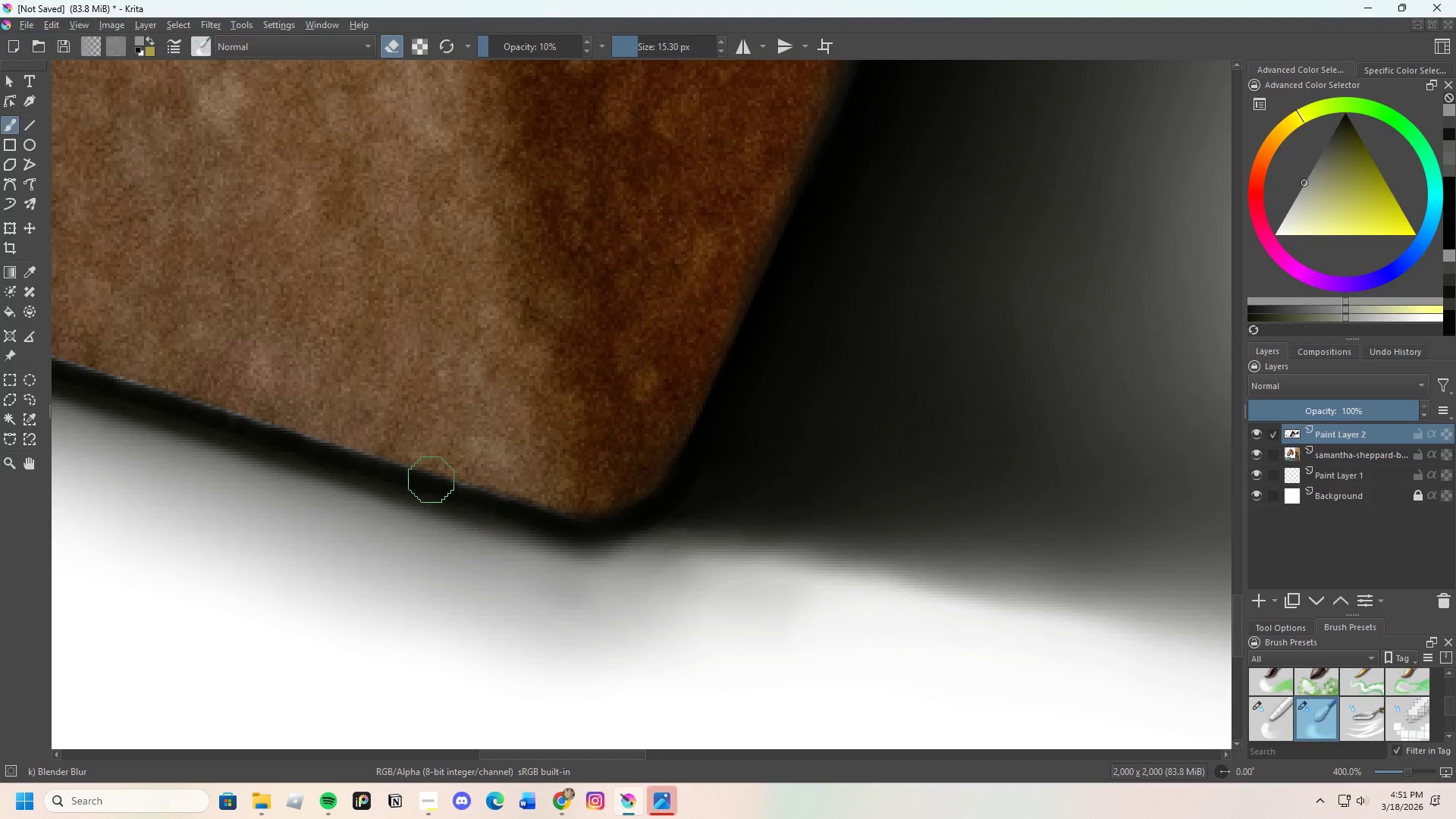 
left_click_drag(start_coordinate=[428, 481], to_coordinate=[518, 519])
 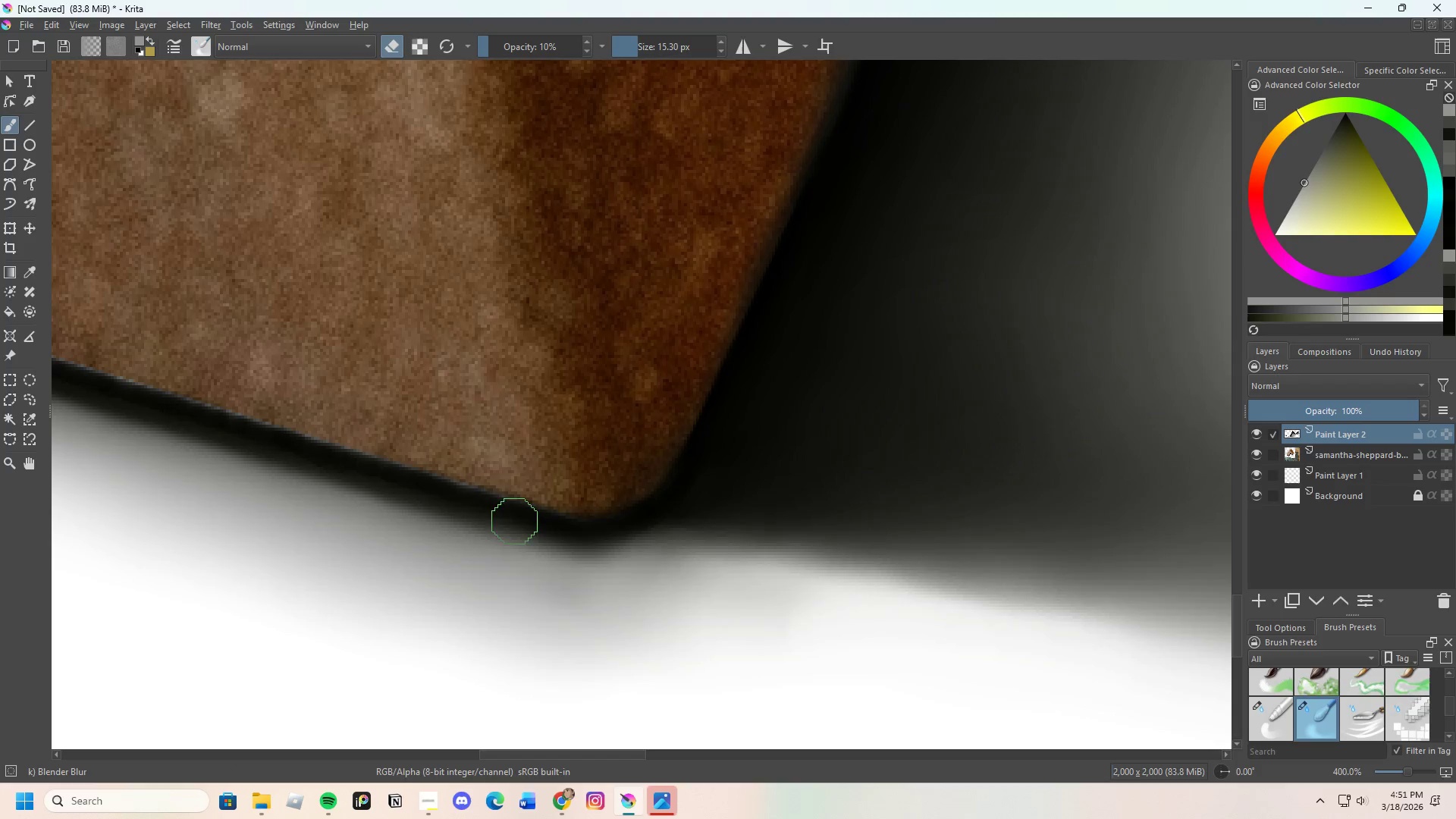 
left_click_drag(start_coordinate=[536, 529], to_coordinate=[630, 522])
 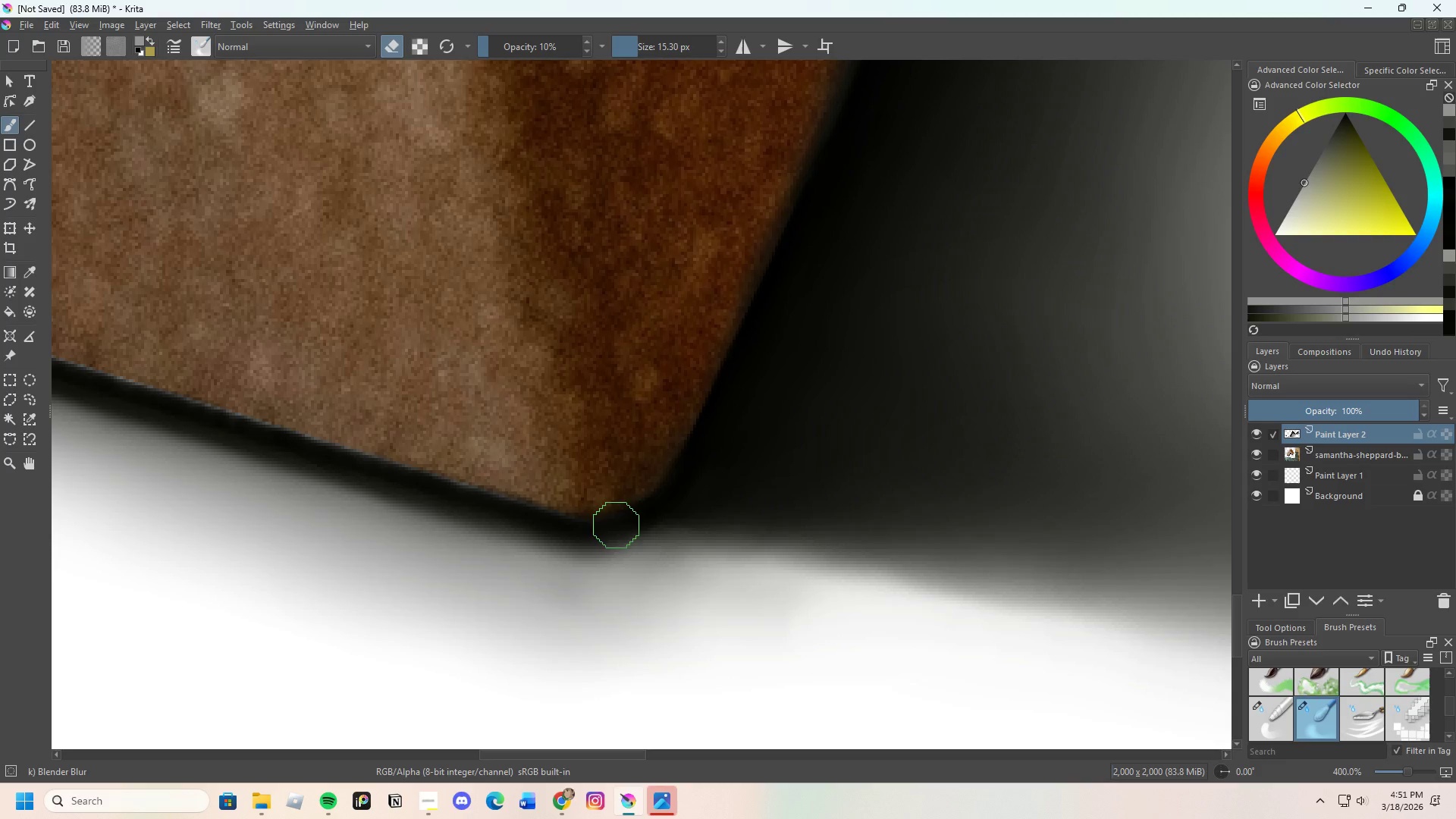 
left_click_drag(start_coordinate=[620, 526], to_coordinate=[684, 496])
 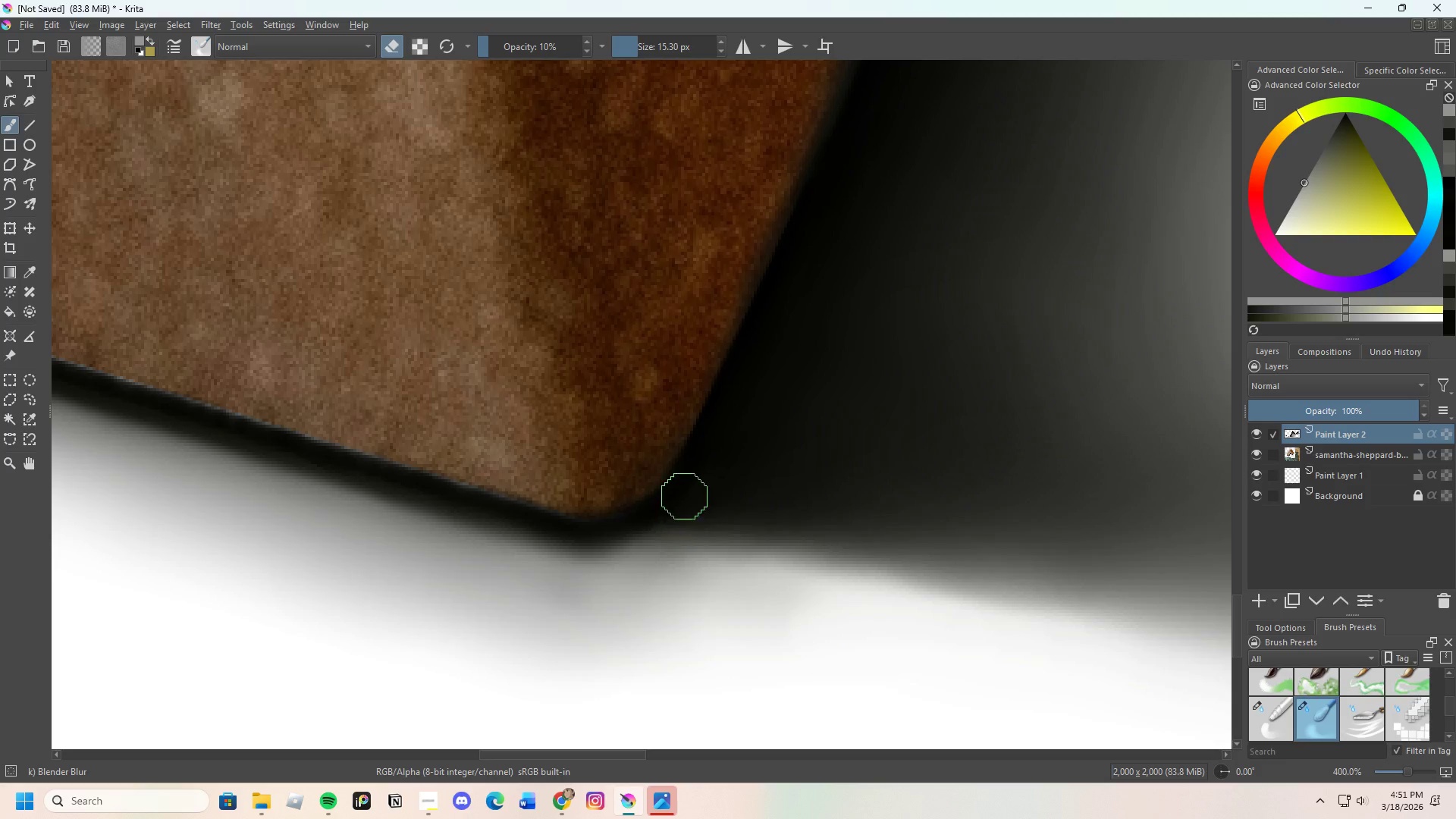 
left_click_drag(start_coordinate=[681, 497], to_coordinate=[594, 537])
 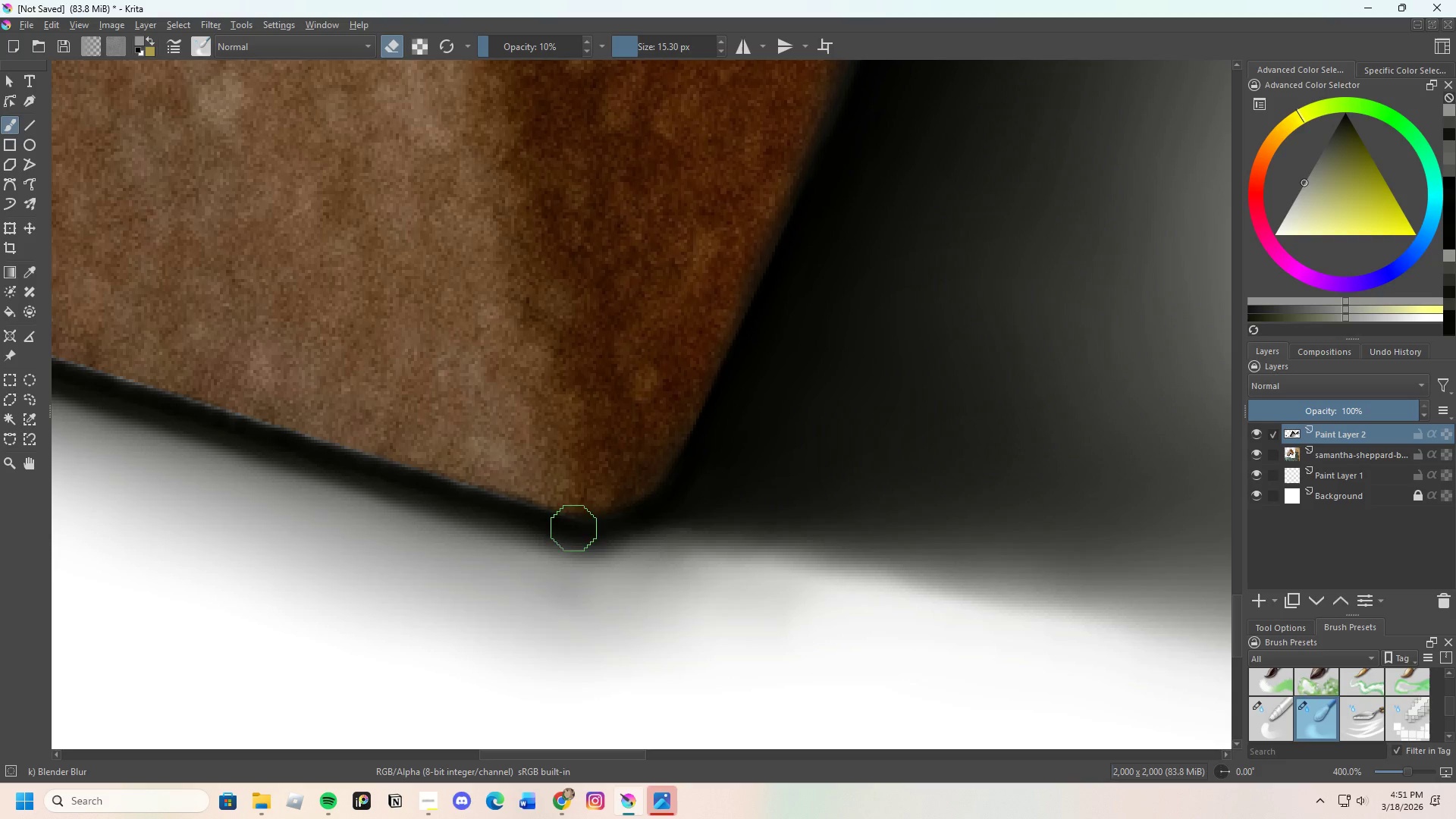 
left_click_drag(start_coordinate=[563, 529], to_coordinate=[648, 526])
 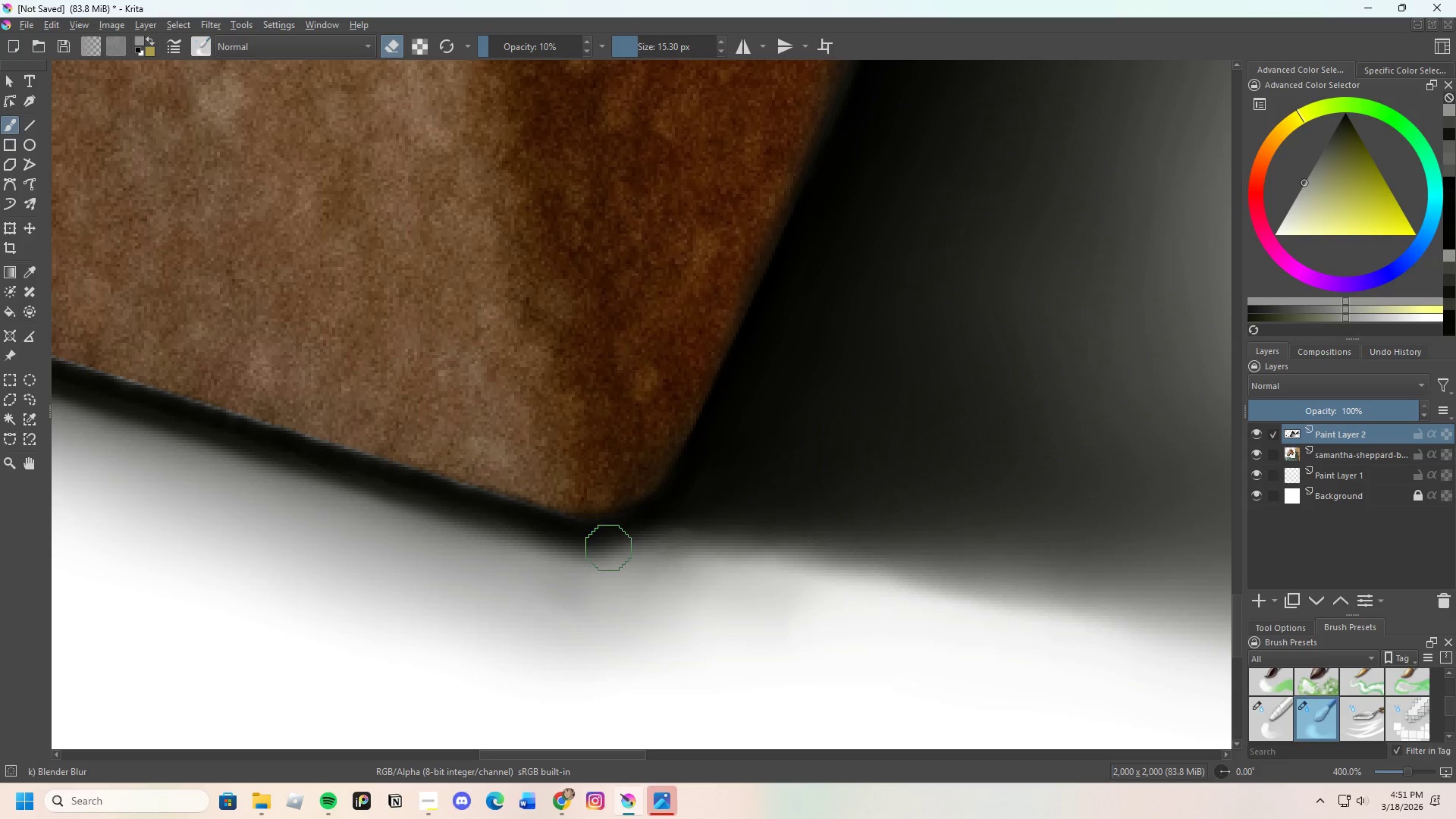 
left_click_drag(start_coordinate=[609, 548], to_coordinate=[678, 530])
 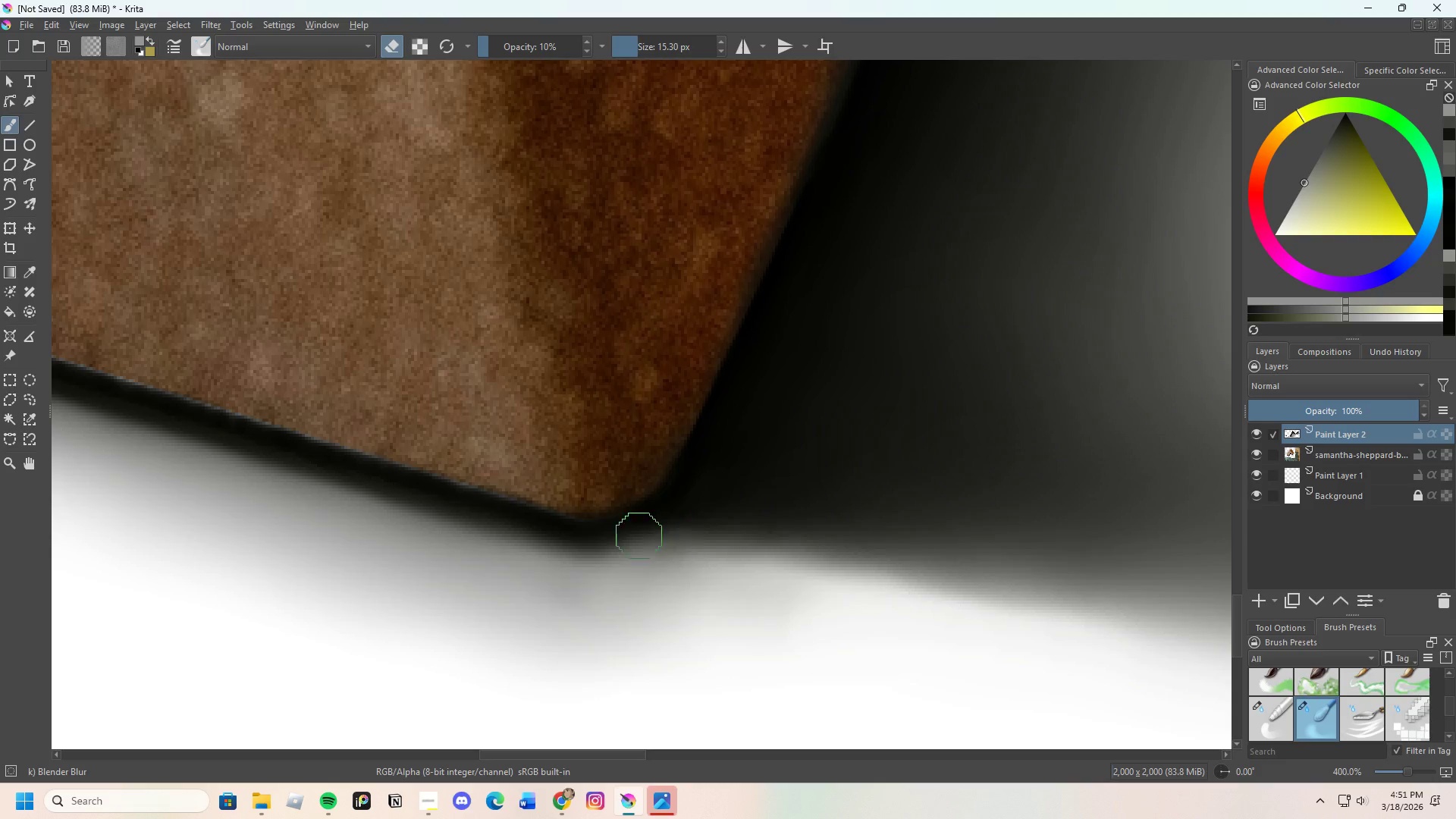 
left_click_drag(start_coordinate=[608, 541], to_coordinate=[668, 517])
 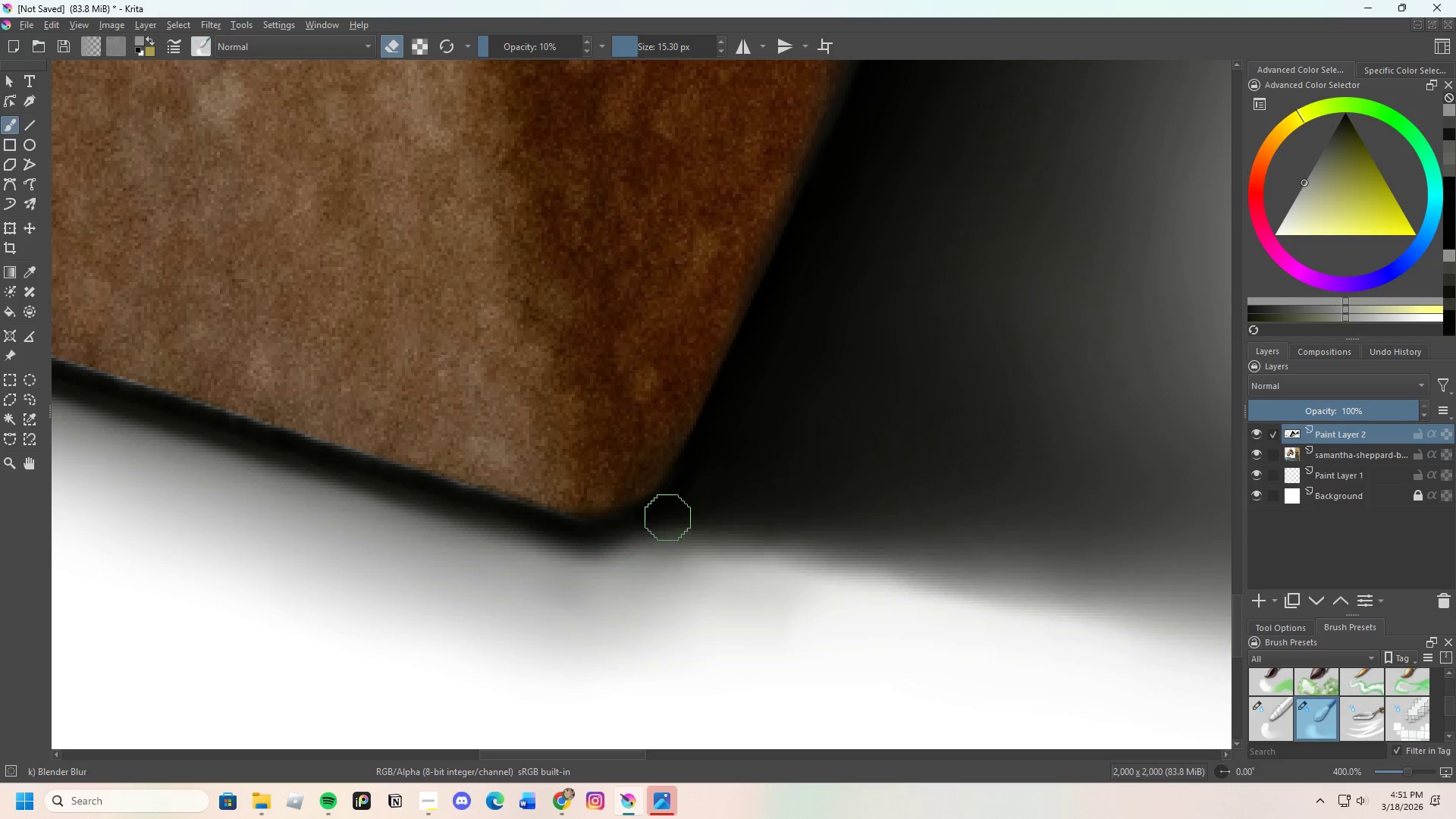 
left_click_drag(start_coordinate=[663, 522], to_coordinate=[592, 540])
 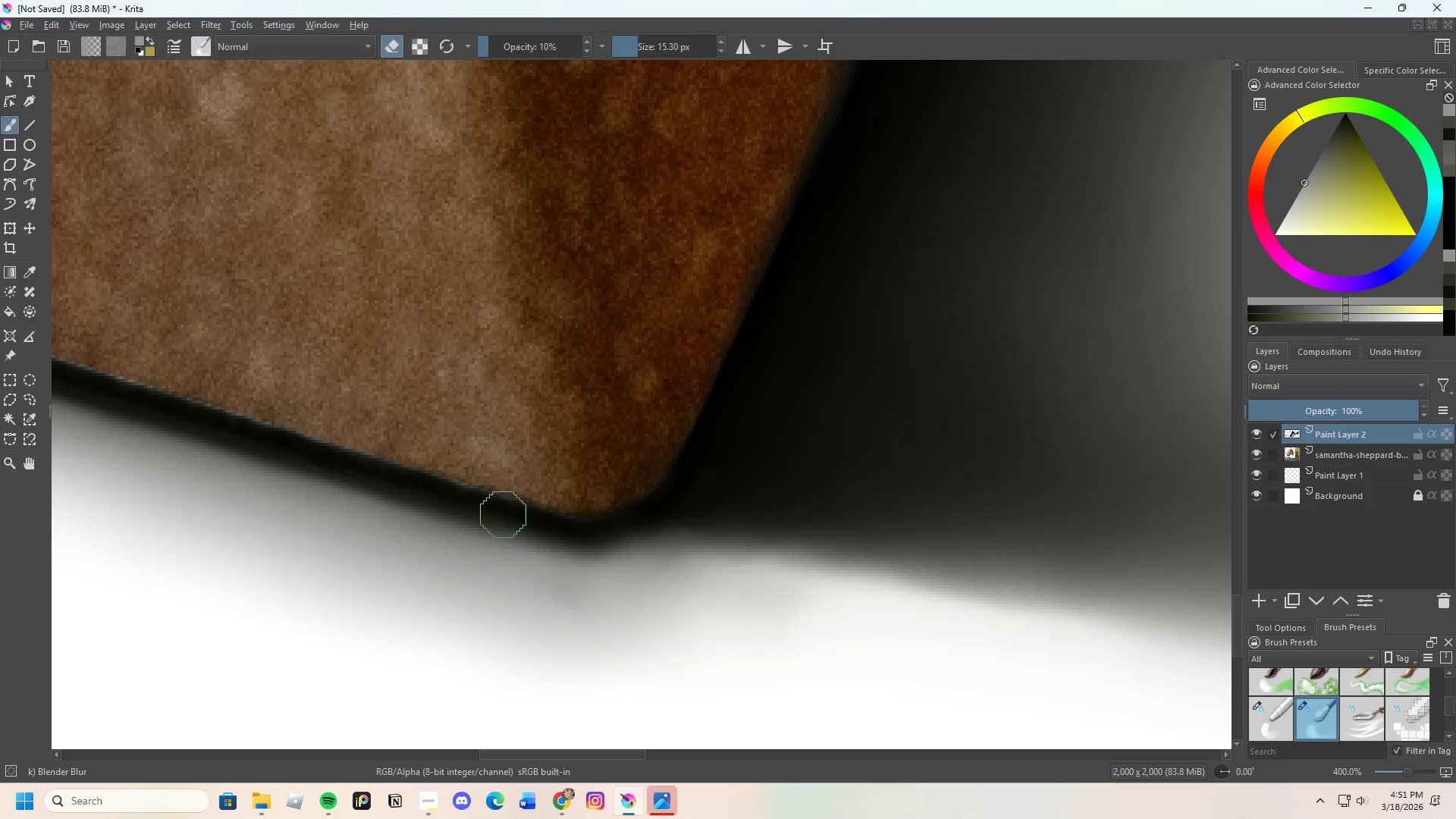 
left_click_drag(start_coordinate=[505, 516], to_coordinate=[628, 541])
 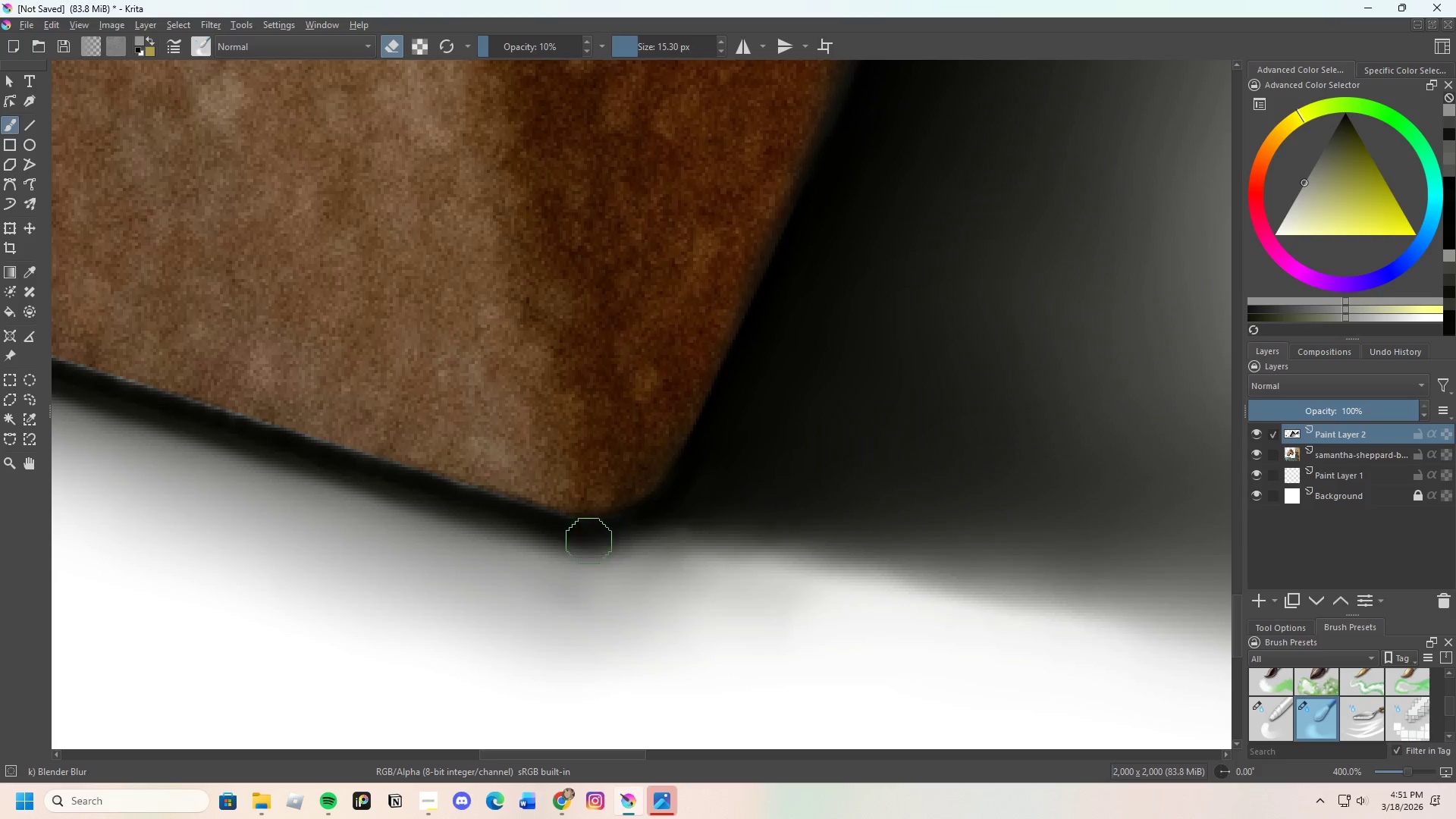 
left_click_drag(start_coordinate=[592, 541], to_coordinate=[623, 541])
 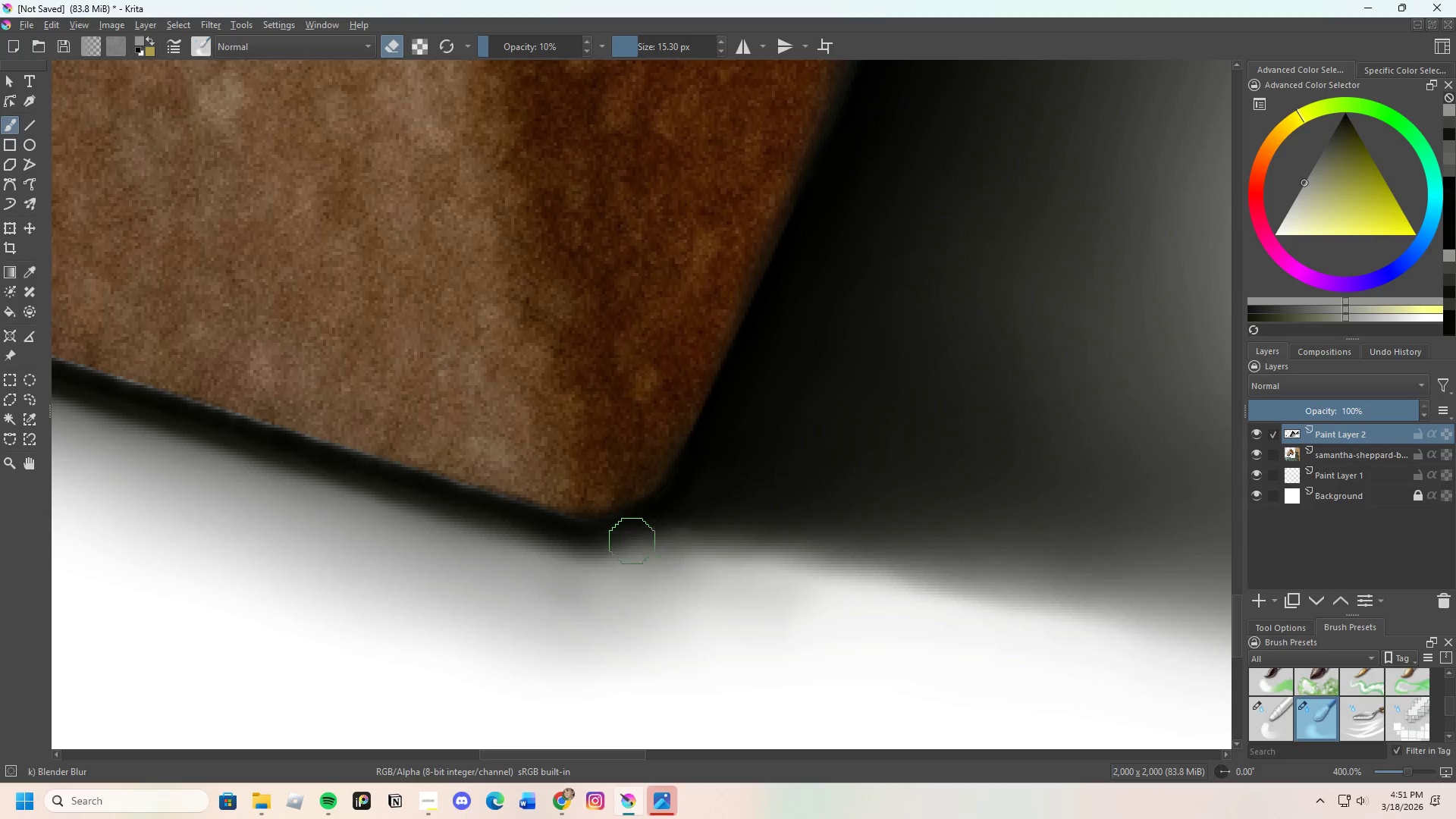 
left_click_drag(start_coordinate=[565, 541], to_coordinate=[470, 495])
 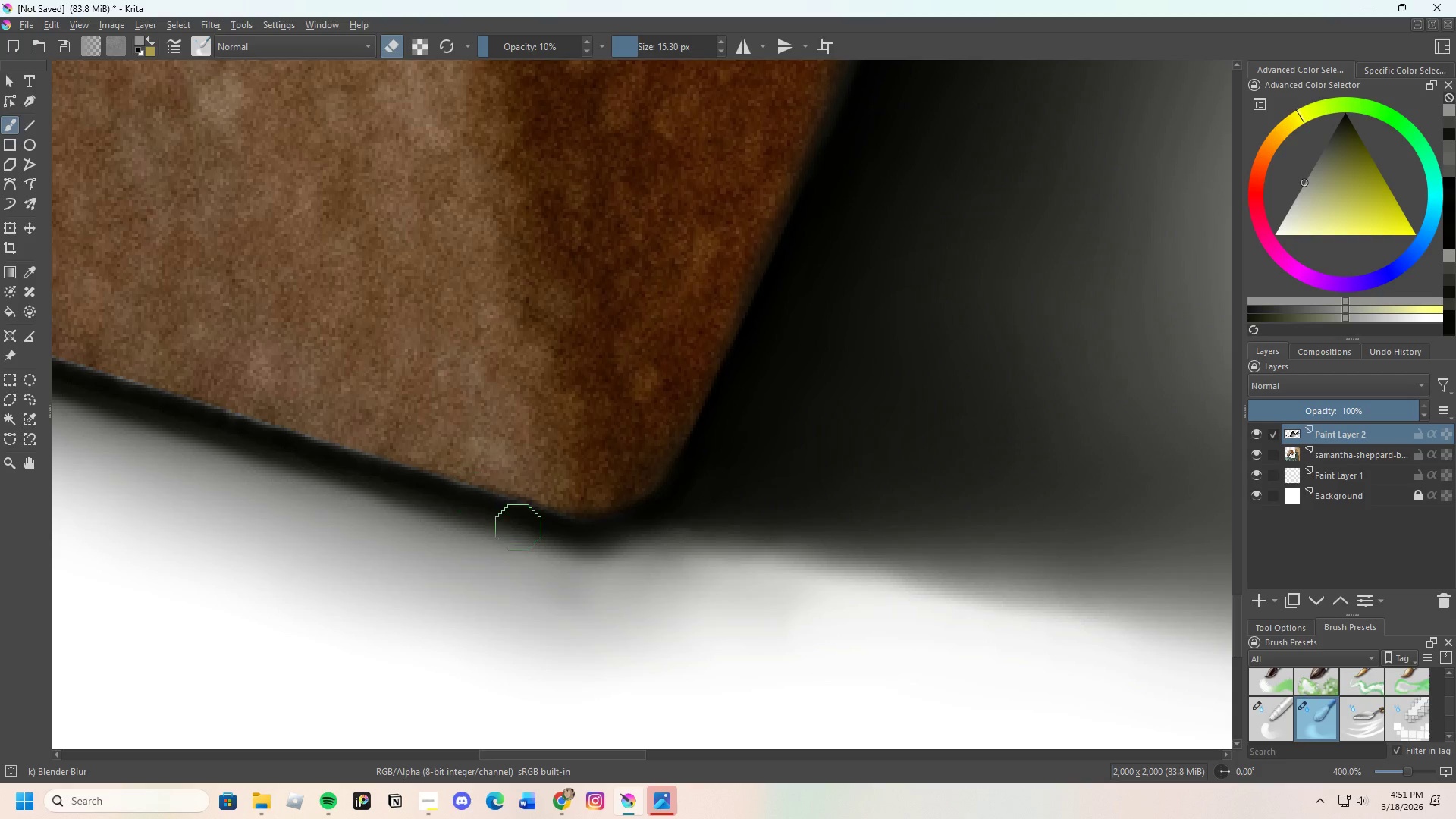 
left_click_drag(start_coordinate=[519, 527], to_coordinate=[653, 553])
 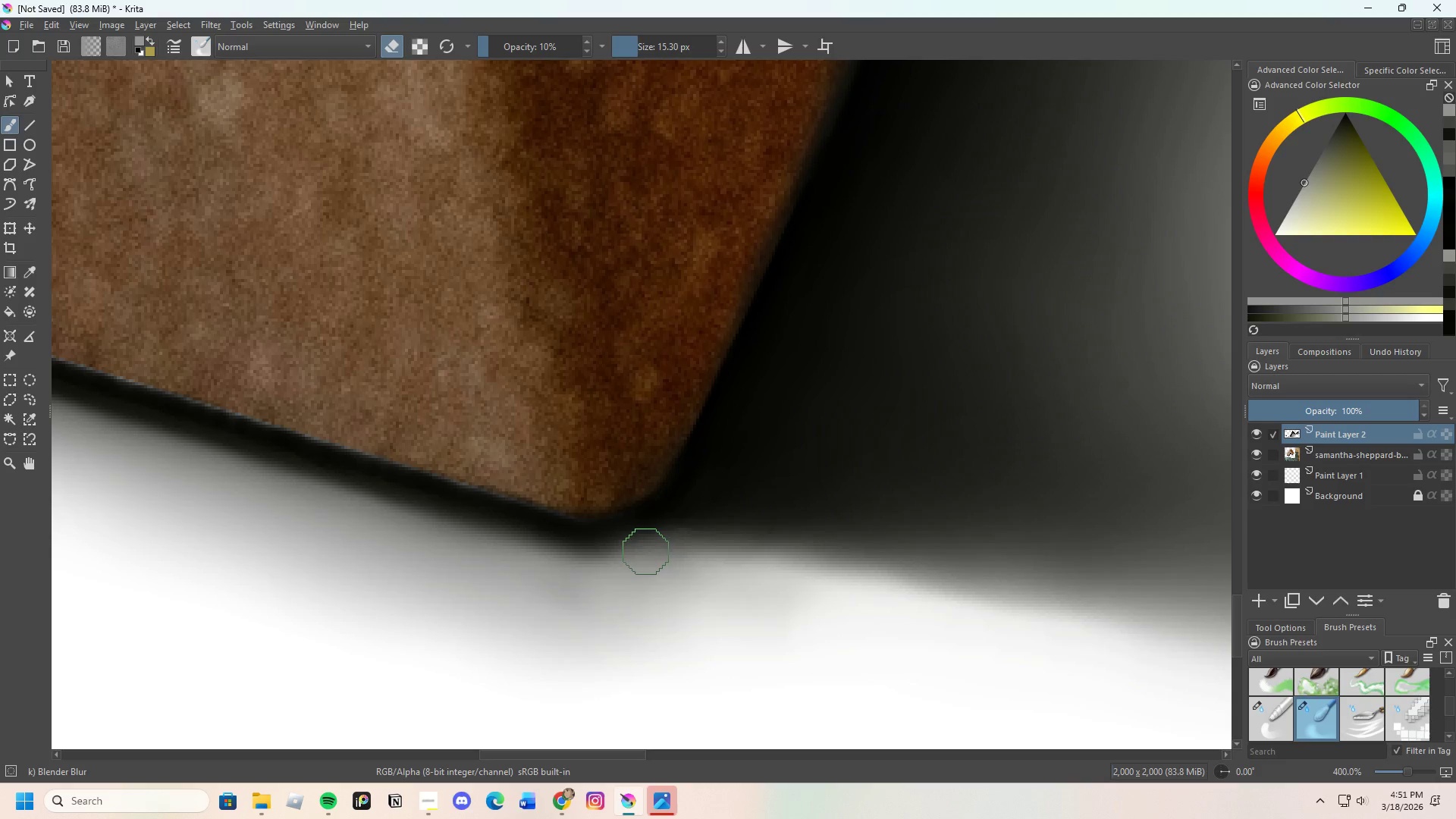 
scroll: coordinate [581, 506], scroll_direction: down, amount: 4.0
 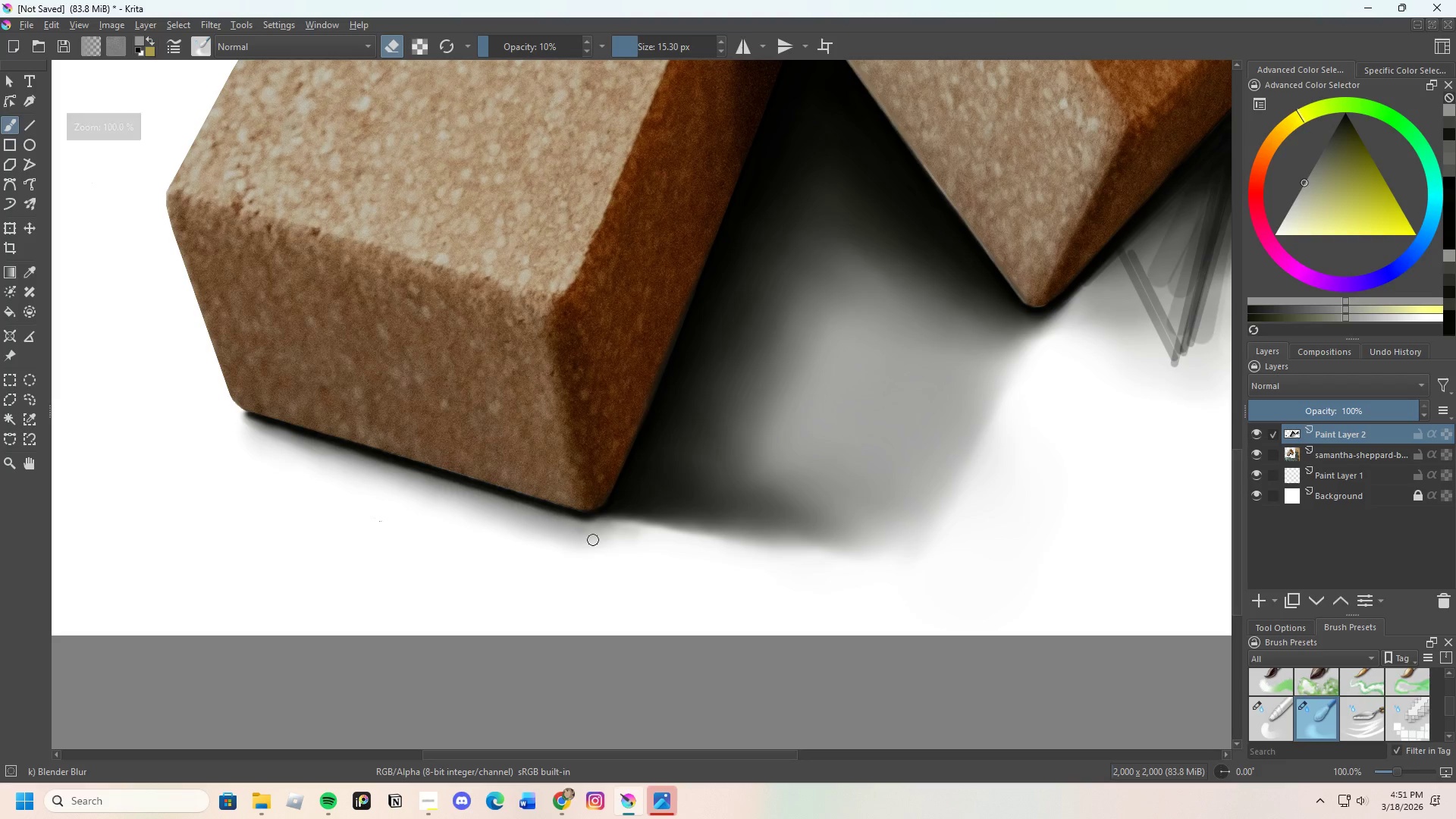 
scroll: coordinate [472, 450], scroll_direction: up, amount: 3.0
 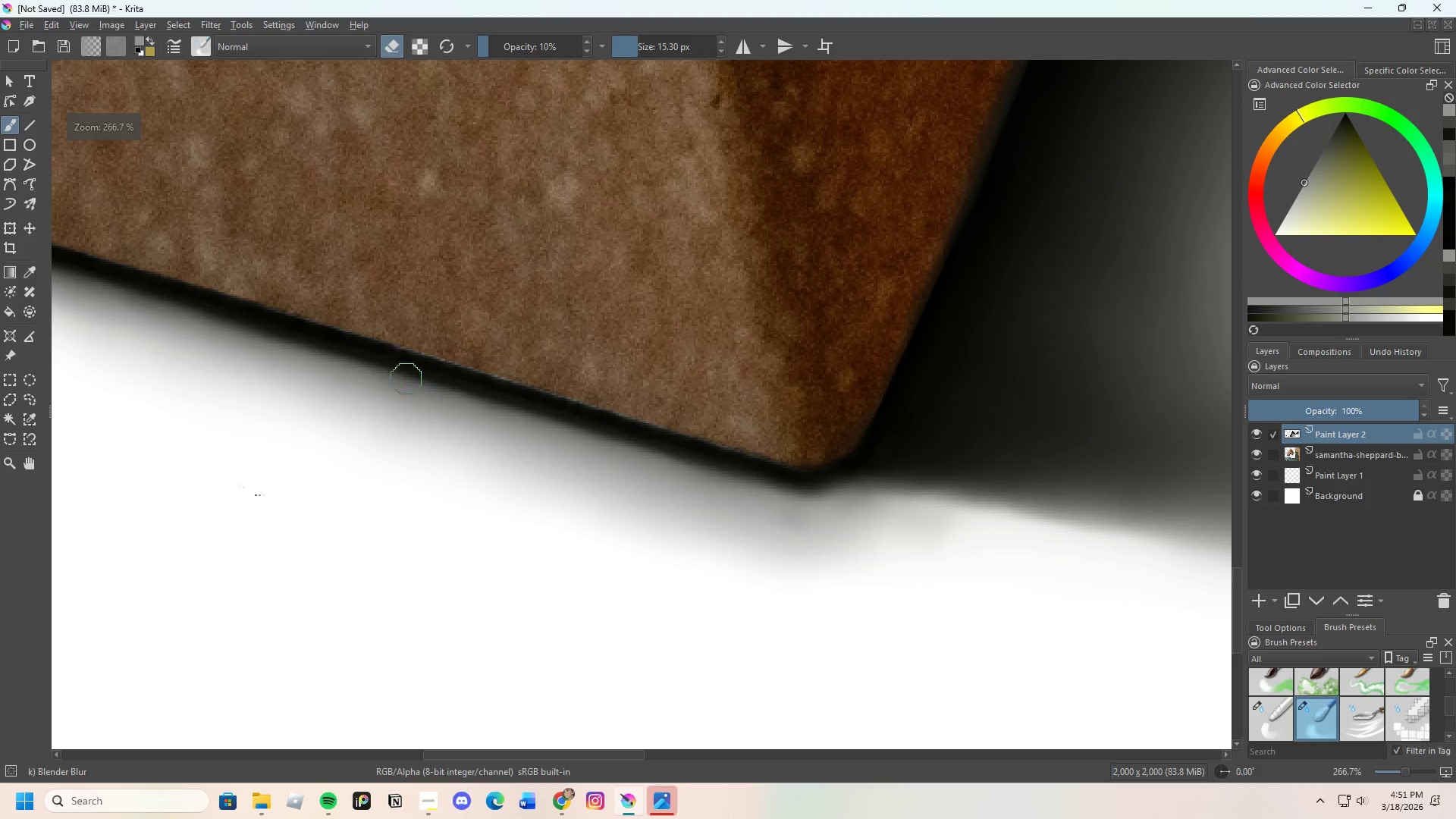 
left_click_drag(start_coordinate=[408, 374], to_coordinate=[469, 390])
 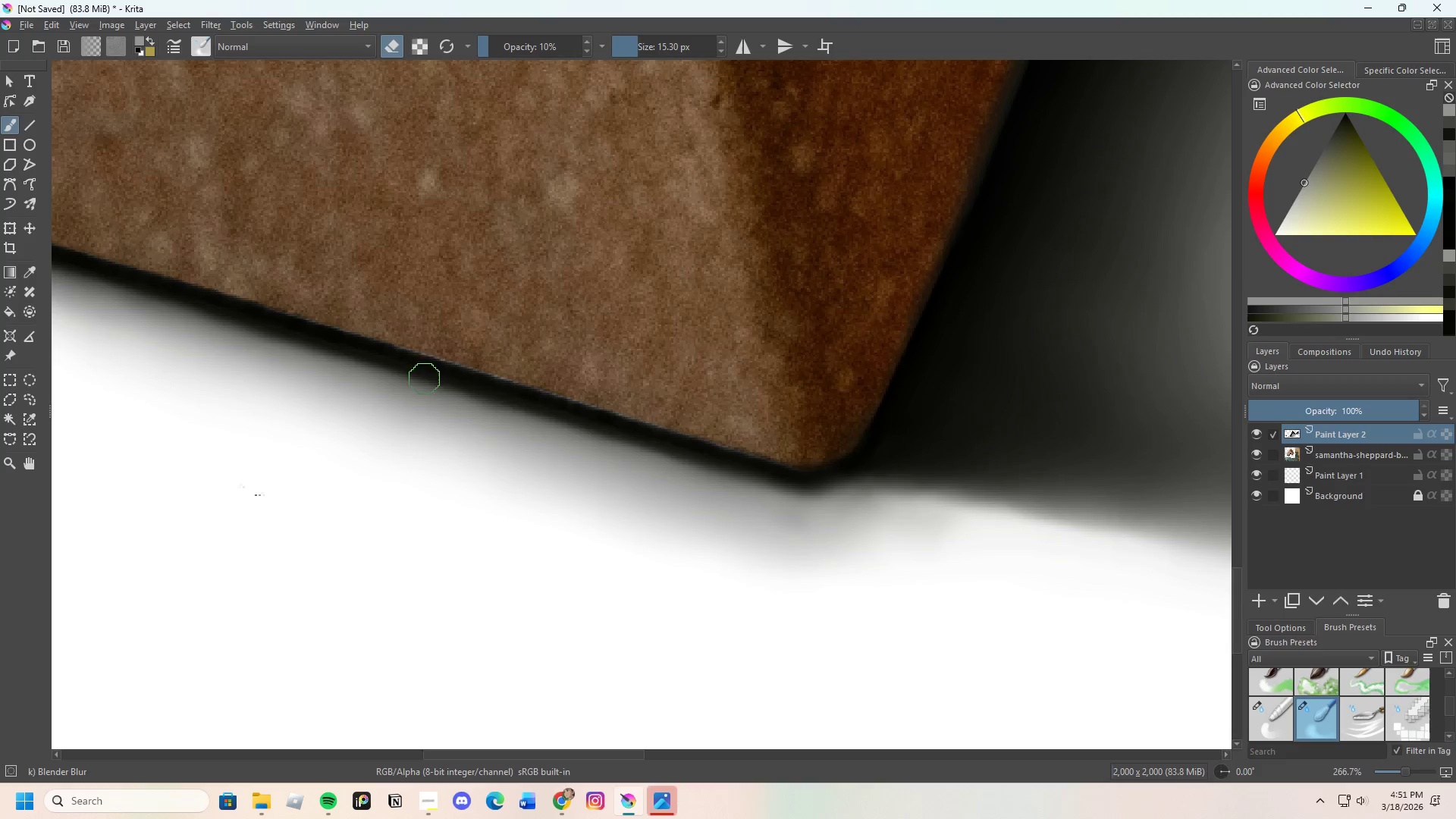 
left_click_drag(start_coordinate=[432, 380], to_coordinate=[507, 403])
 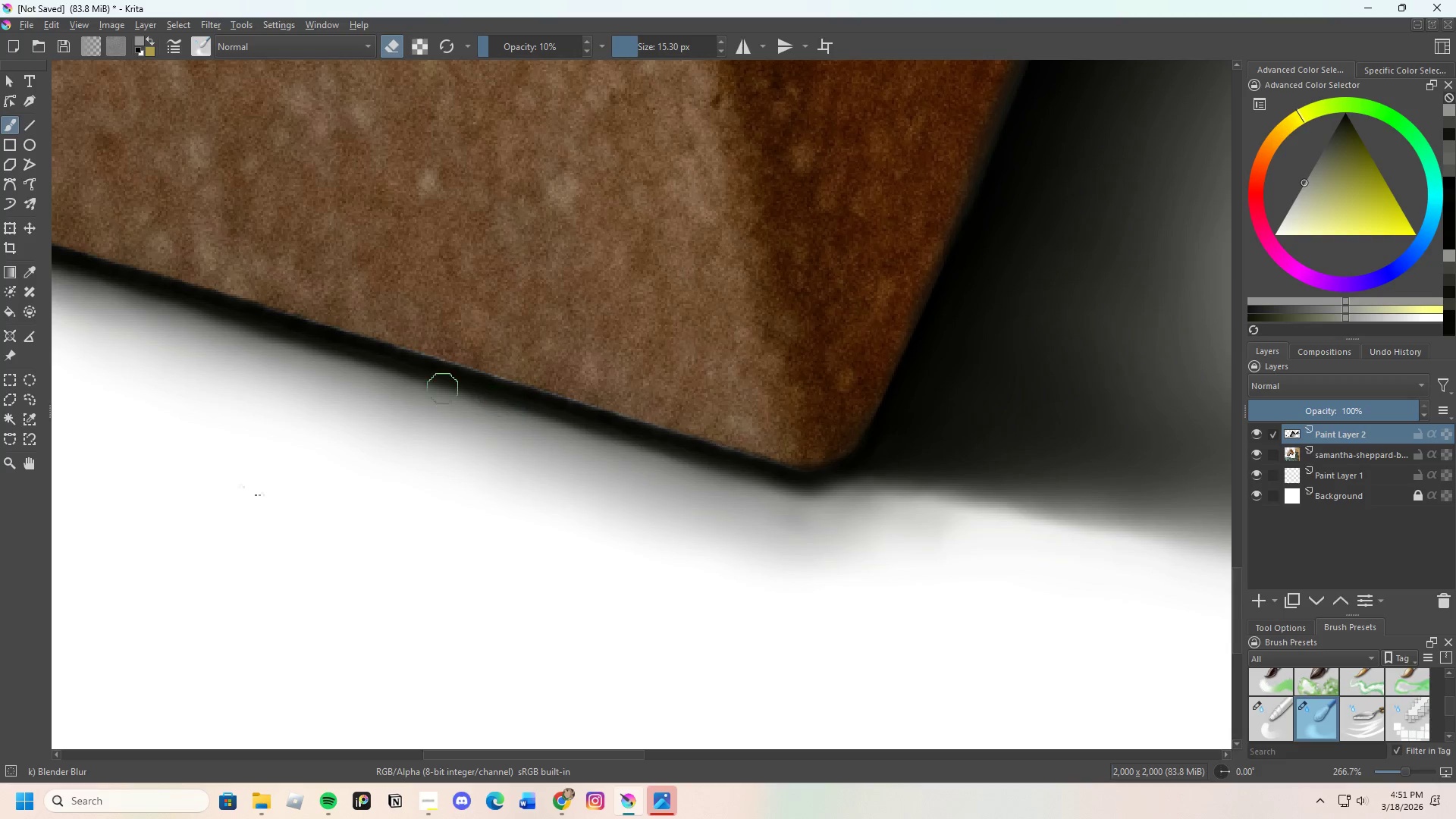 
left_click_drag(start_coordinate=[472, 395], to_coordinate=[533, 412])
 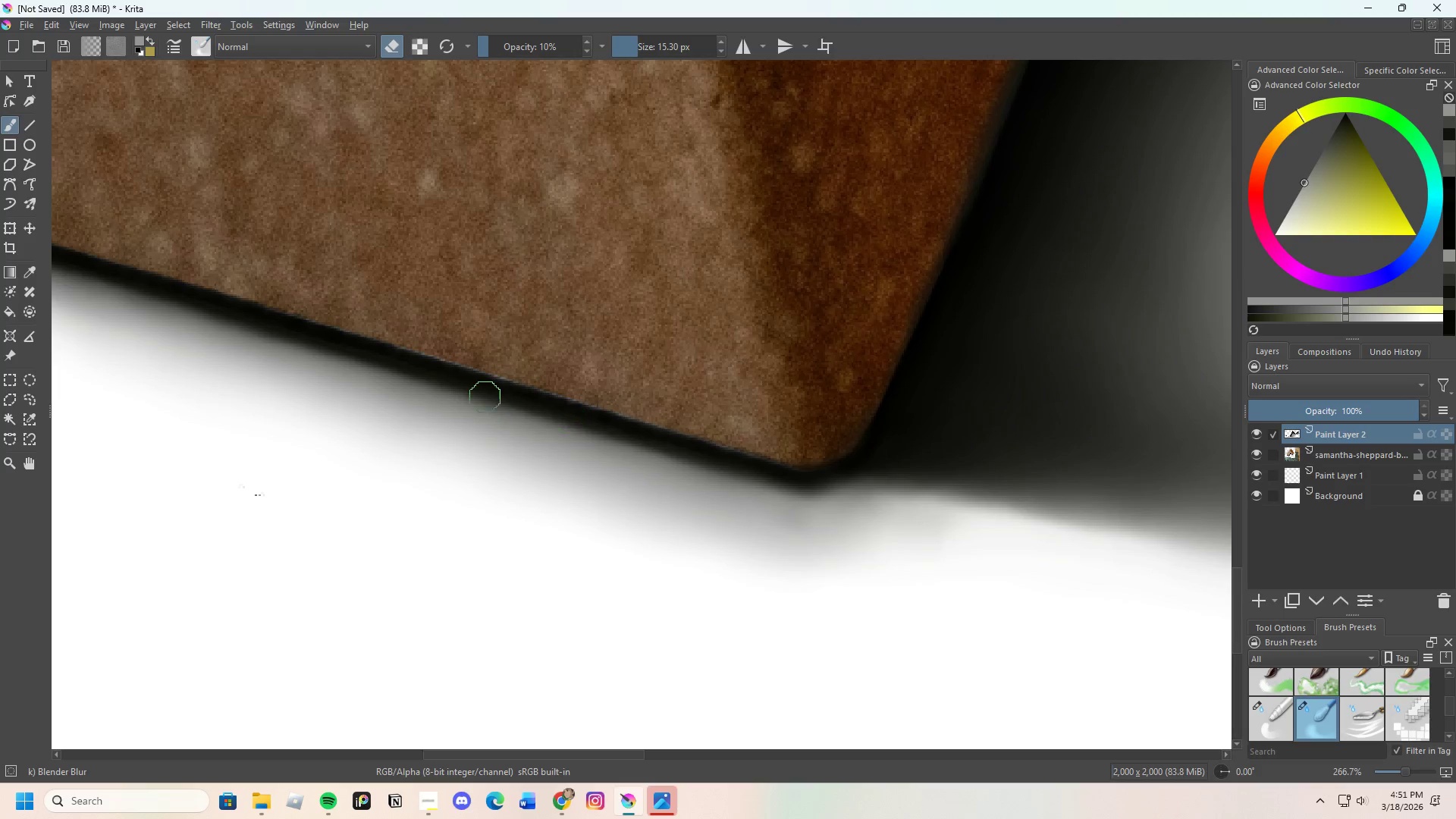 
left_click_drag(start_coordinate=[513, 408], to_coordinate=[555, 422])
 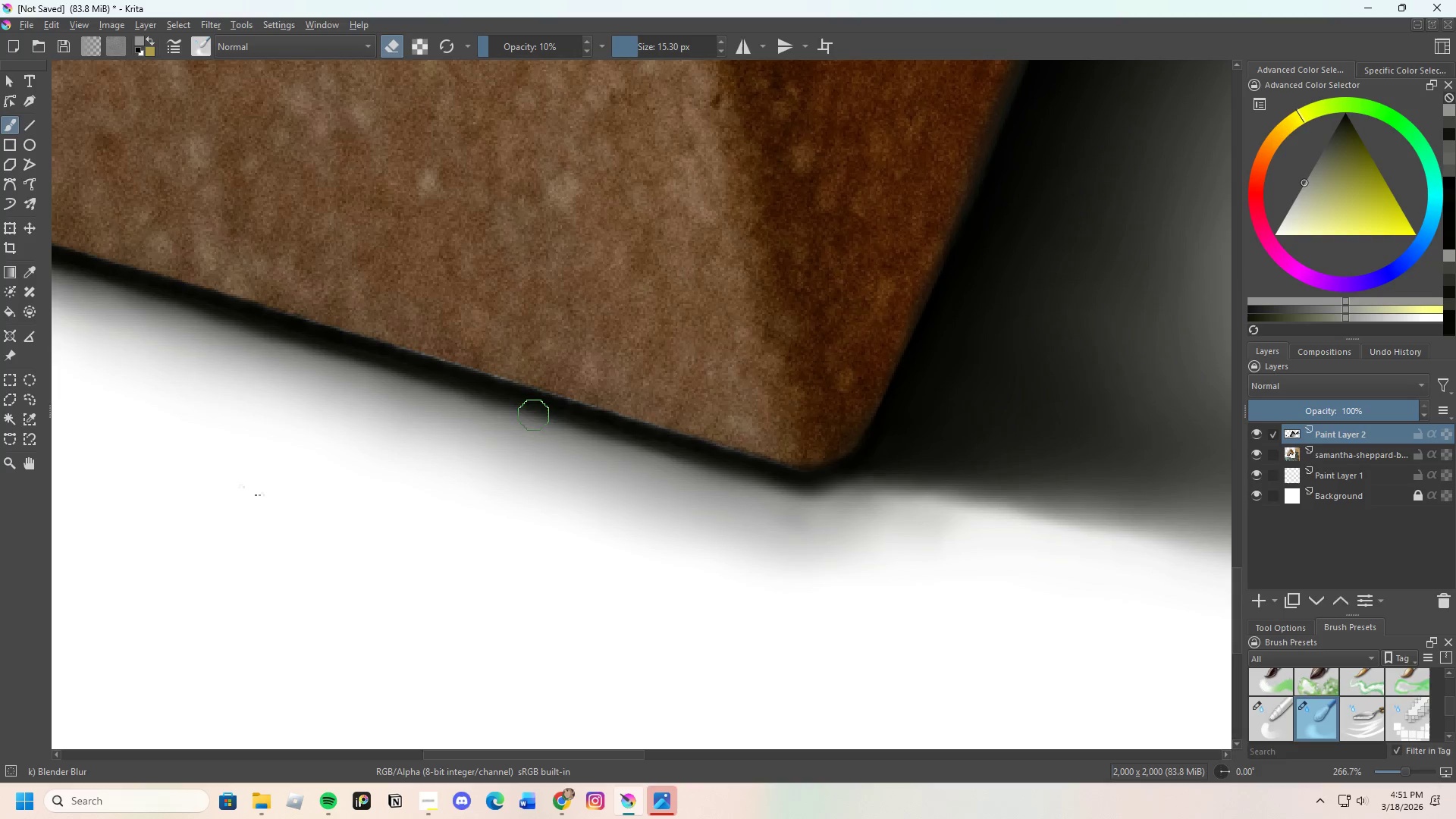 
left_click_drag(start_coordinate=[548, 417], to_coordinate=[559, 422])
 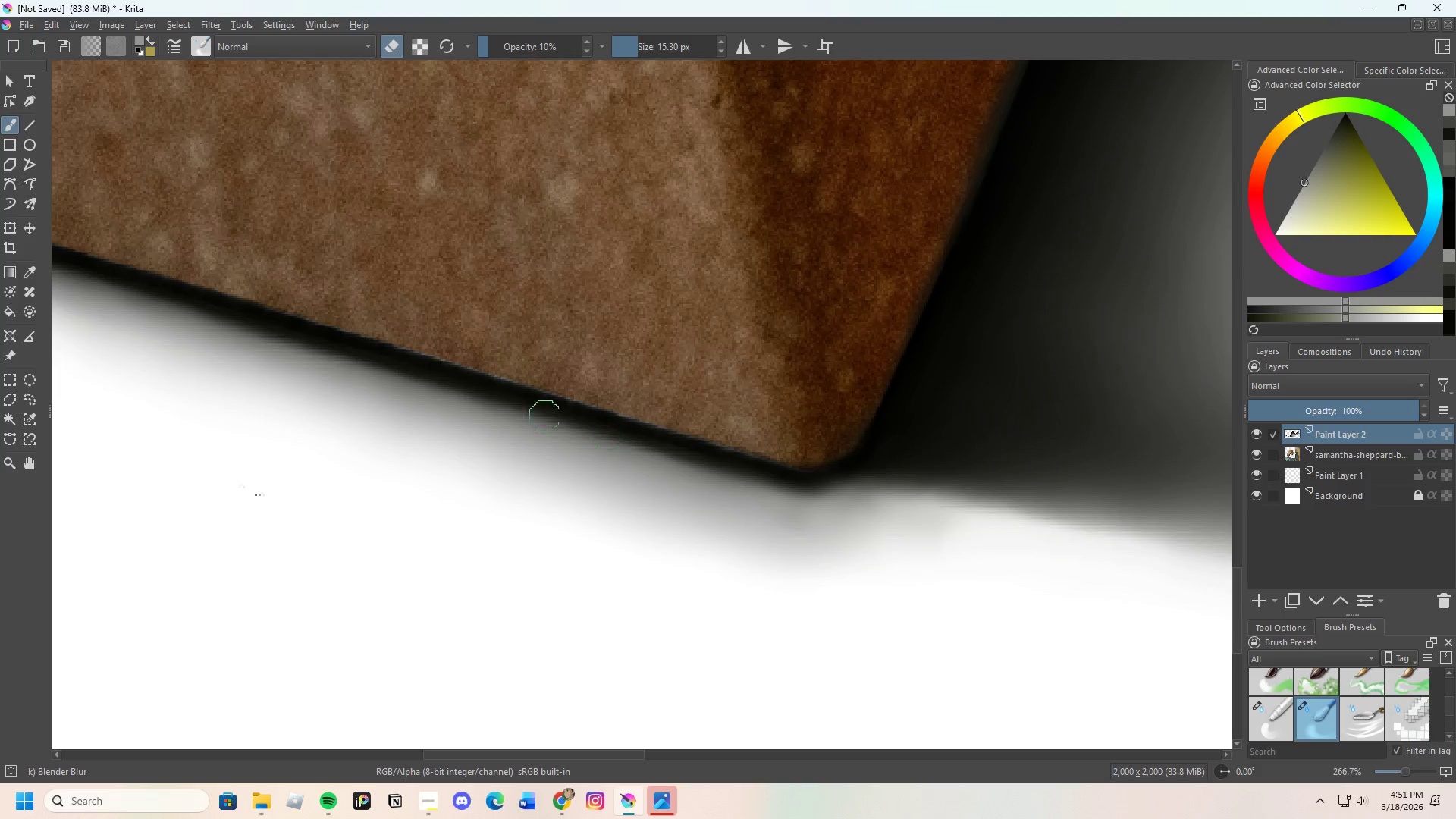 
left_click_drag(start_coordinate=[562, 420], to_coordinate=[579, 429])
 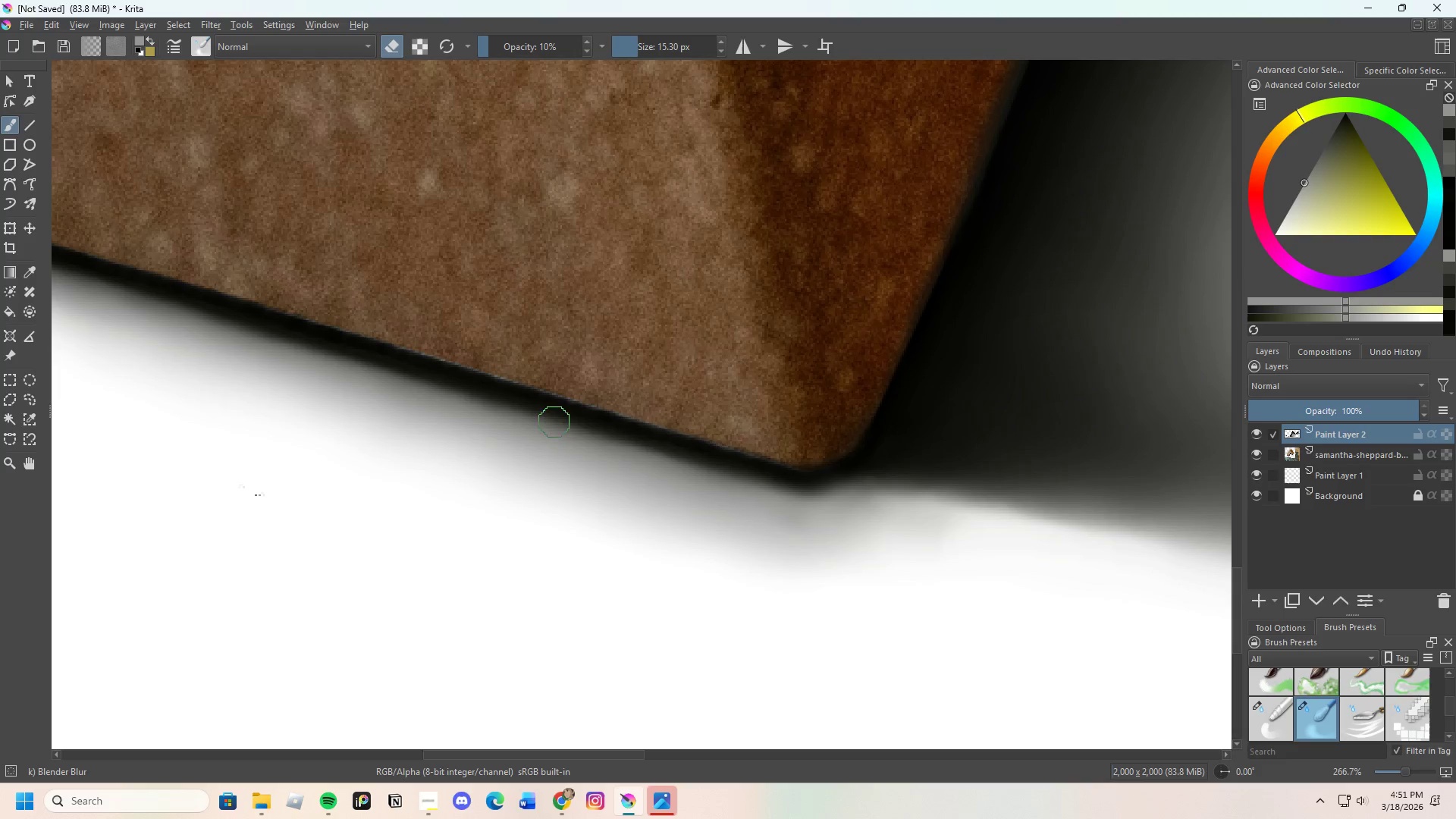 
left_click_drag(start_coordinate=[587, 427], to_coordinate=[632, 440])
 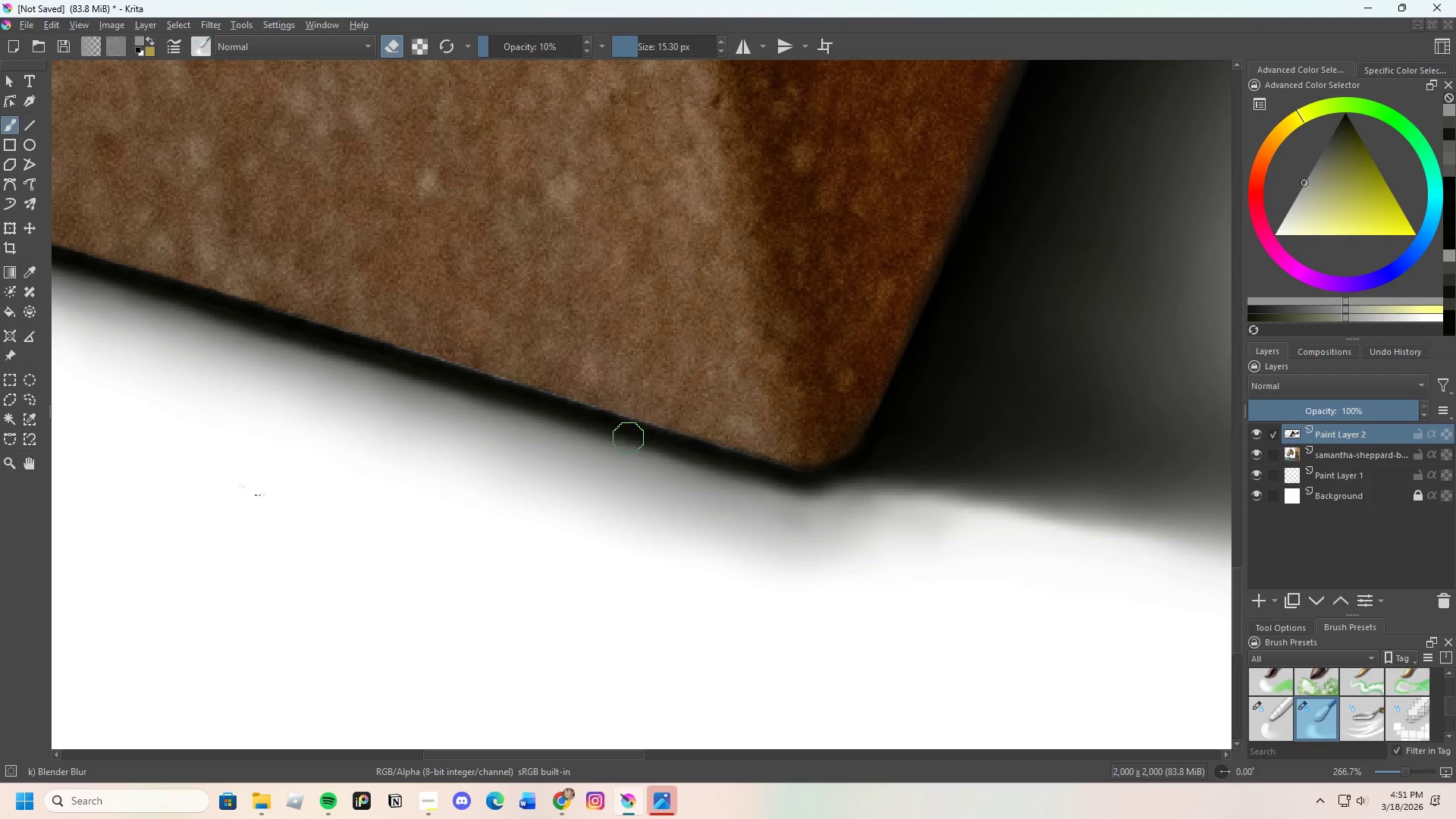 
left_click_drag(start_coordinate=[636, 438], to_coordinate=[731, 455])
 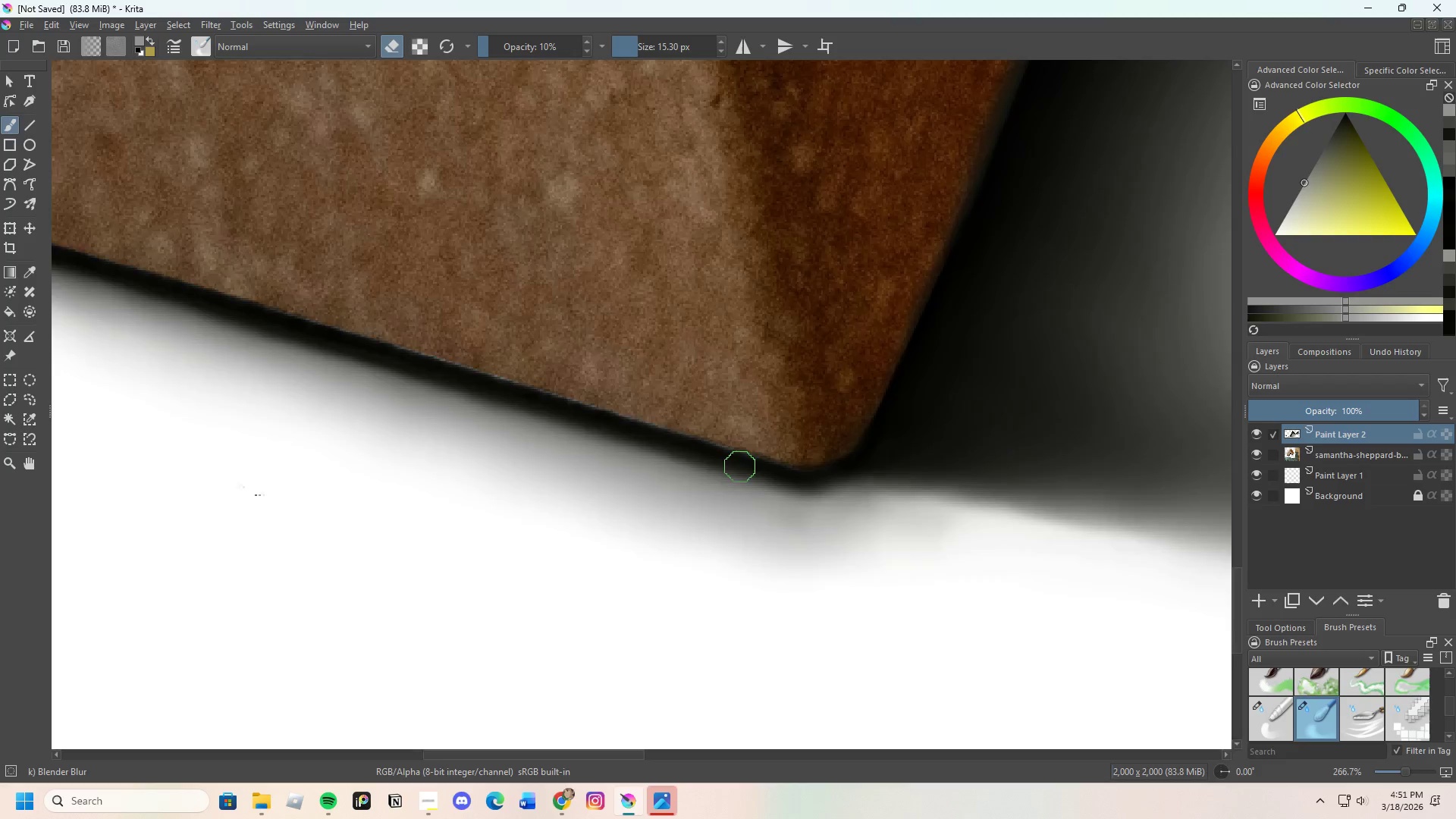 
scroll: coordinate [740, 466], scroll_direction: down, amount: 1.0
 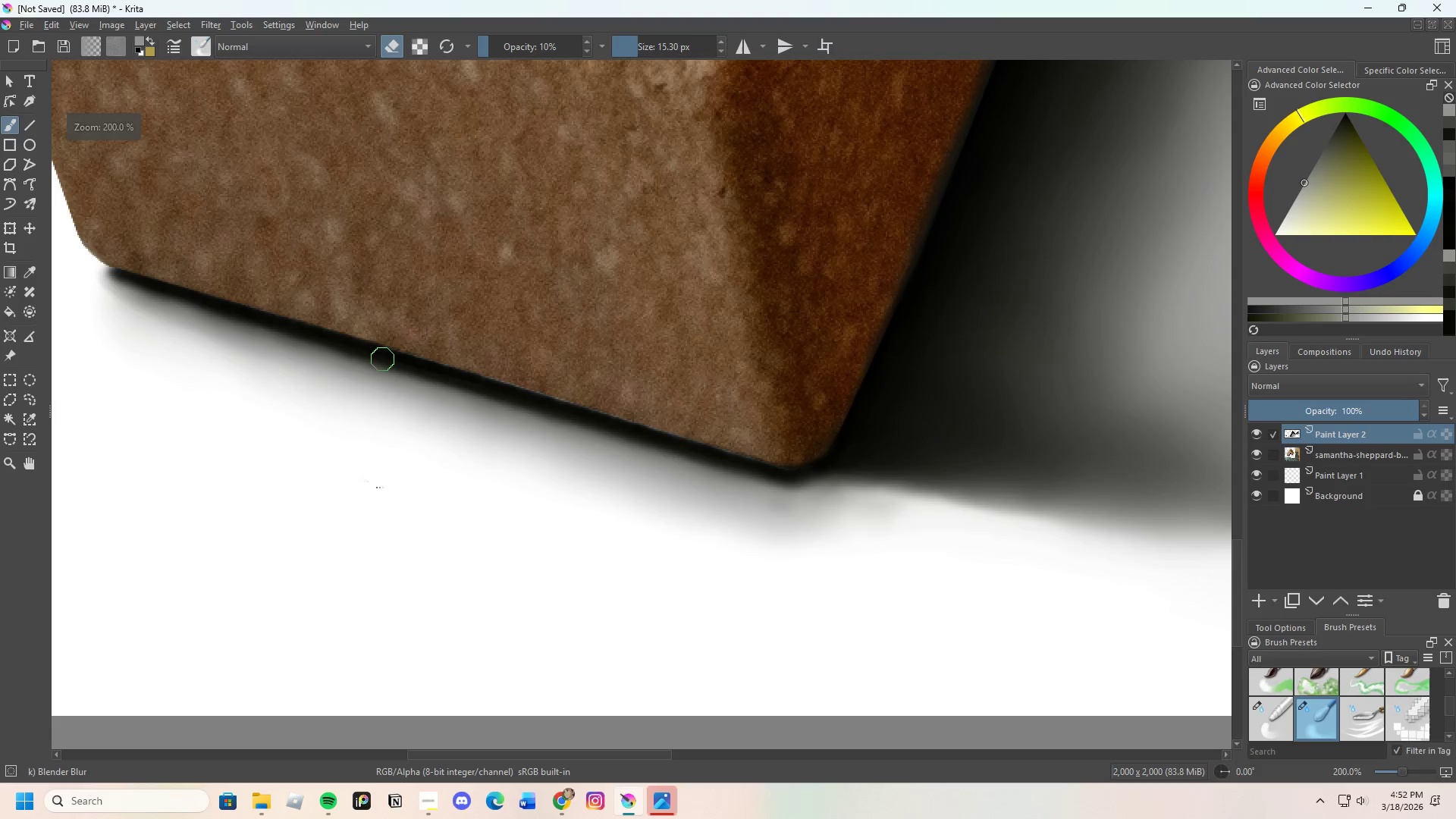 
scroll: coordinate [340, 356], scroll_direction: up, amount: 2.0
 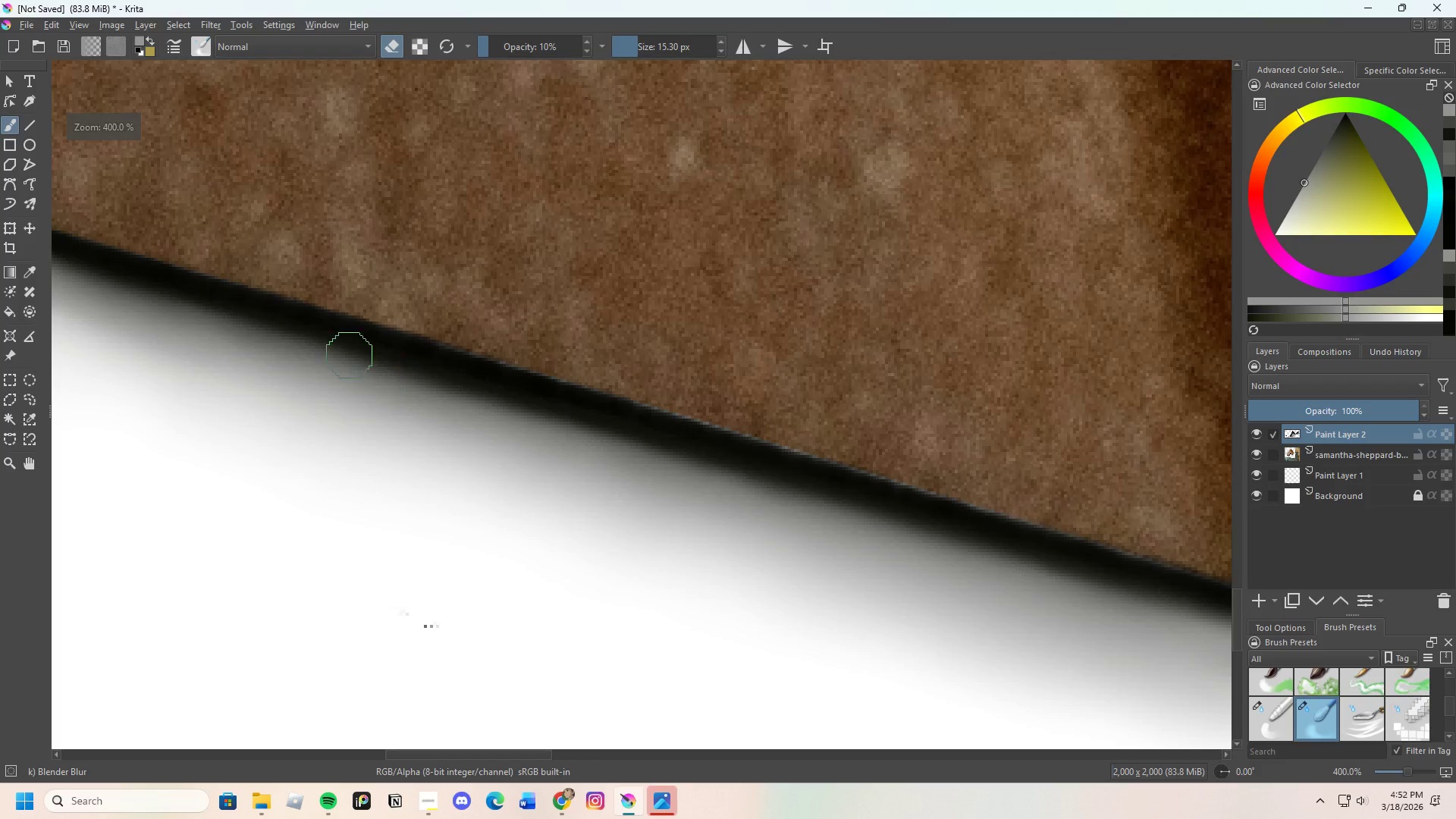 
left_click_drag(start_coordinate=[374, 355], to_coordinate=[509, 410])
 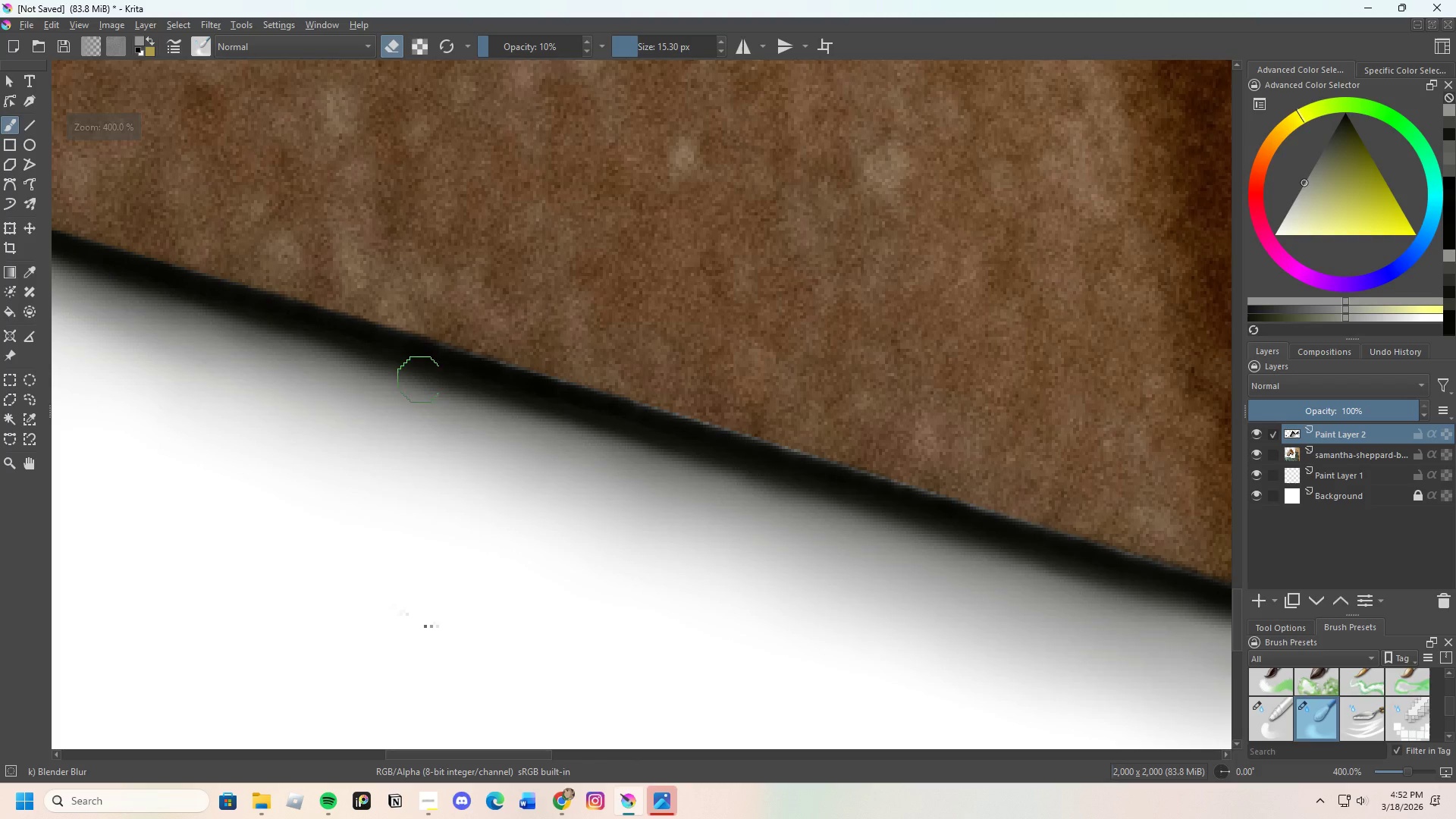 
left_click_drag(start_coordinate=[460, 392], to_coordinate=[645, 435])
 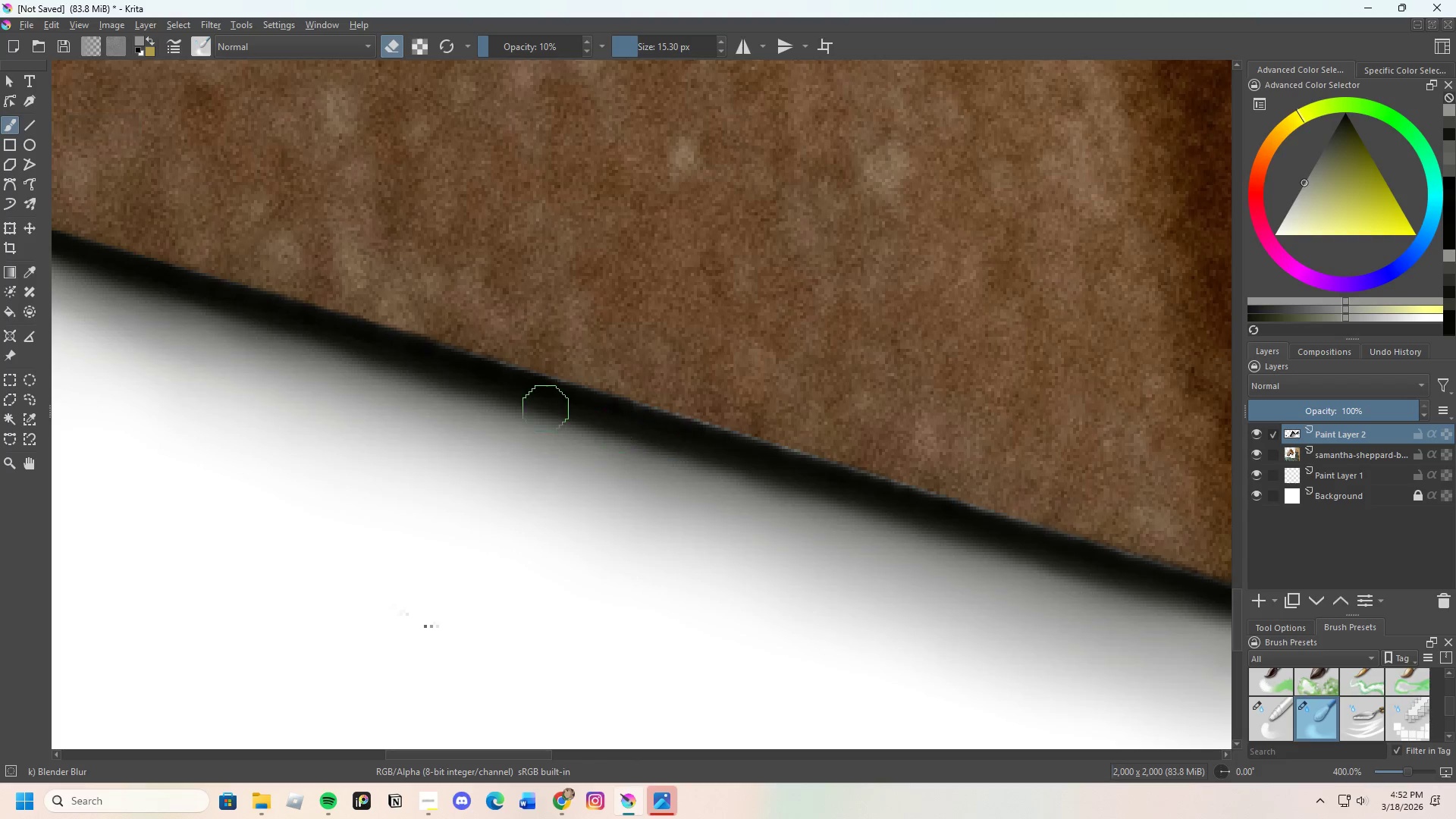 
left_click_drag(start_coordinate=[551, 406], to_coordinate=[661, 438])
 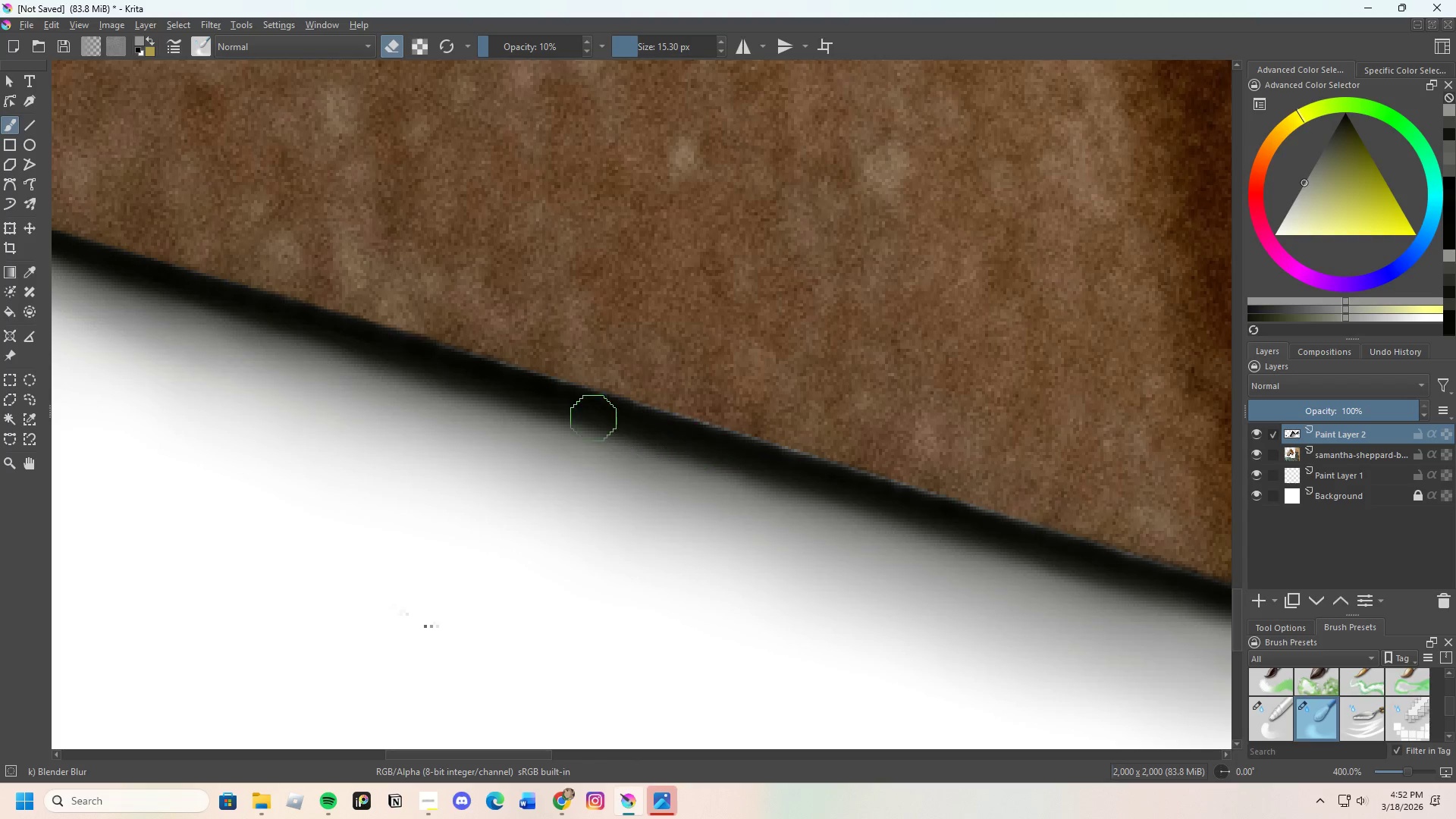 
left_click_drag(start_coordinate=[617, 422], to_coordinate=[664, 438])
 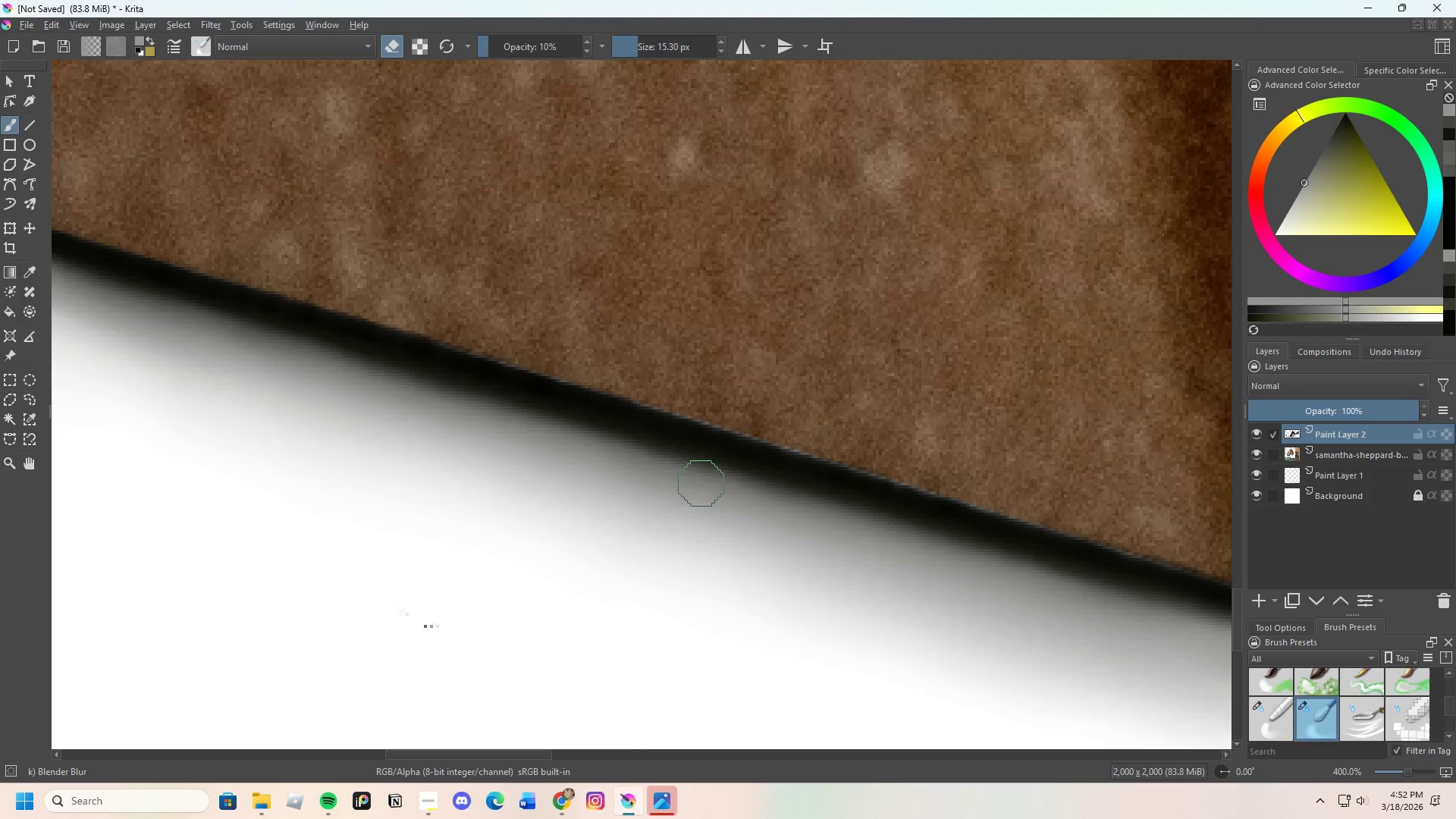 
scroll: coordinate [710, 489], scroll_direction: down, amount: 2.0
 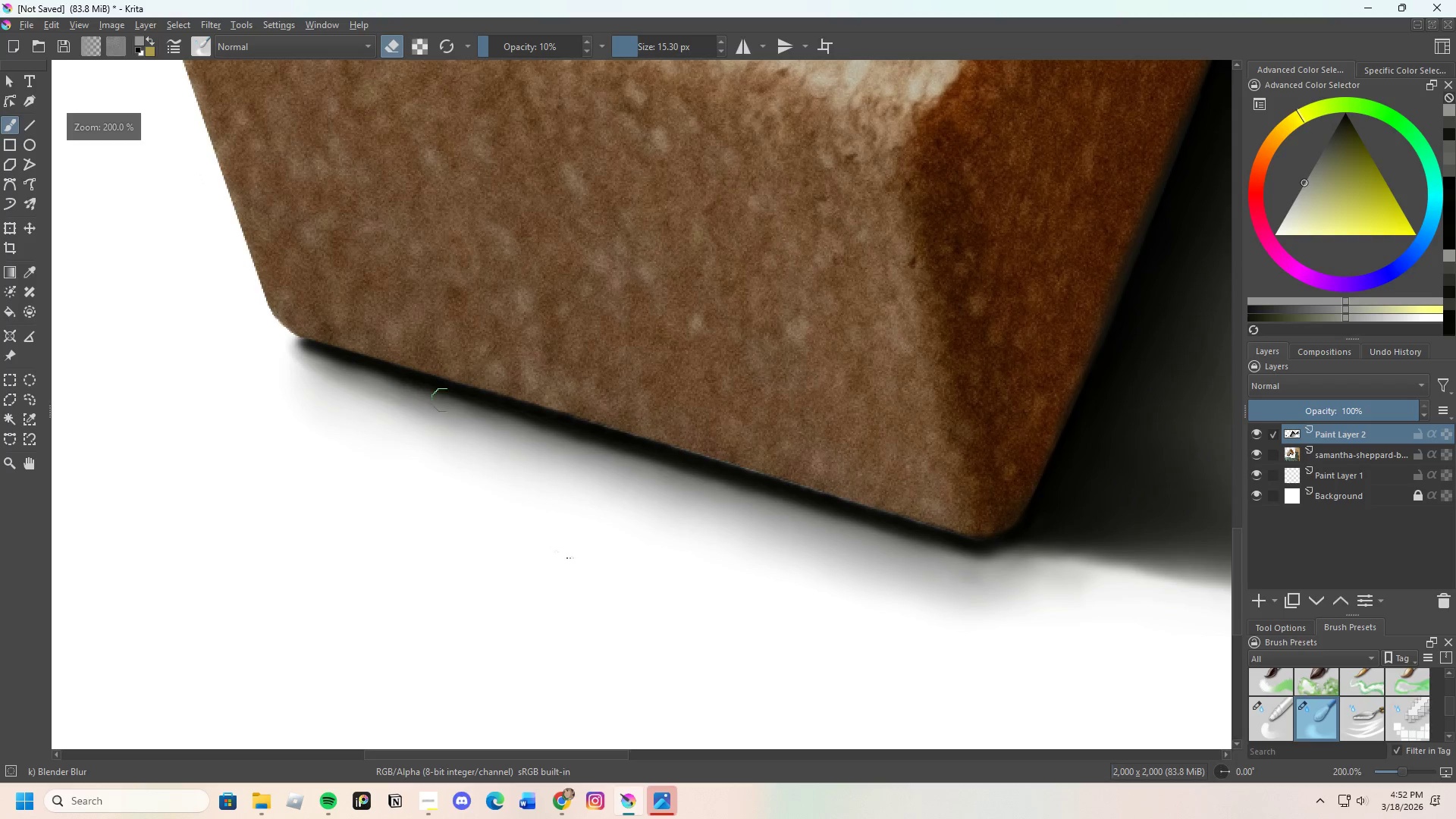 
scroll: coordinate [482, 409], scroll_direction: up, amount: 1.0
 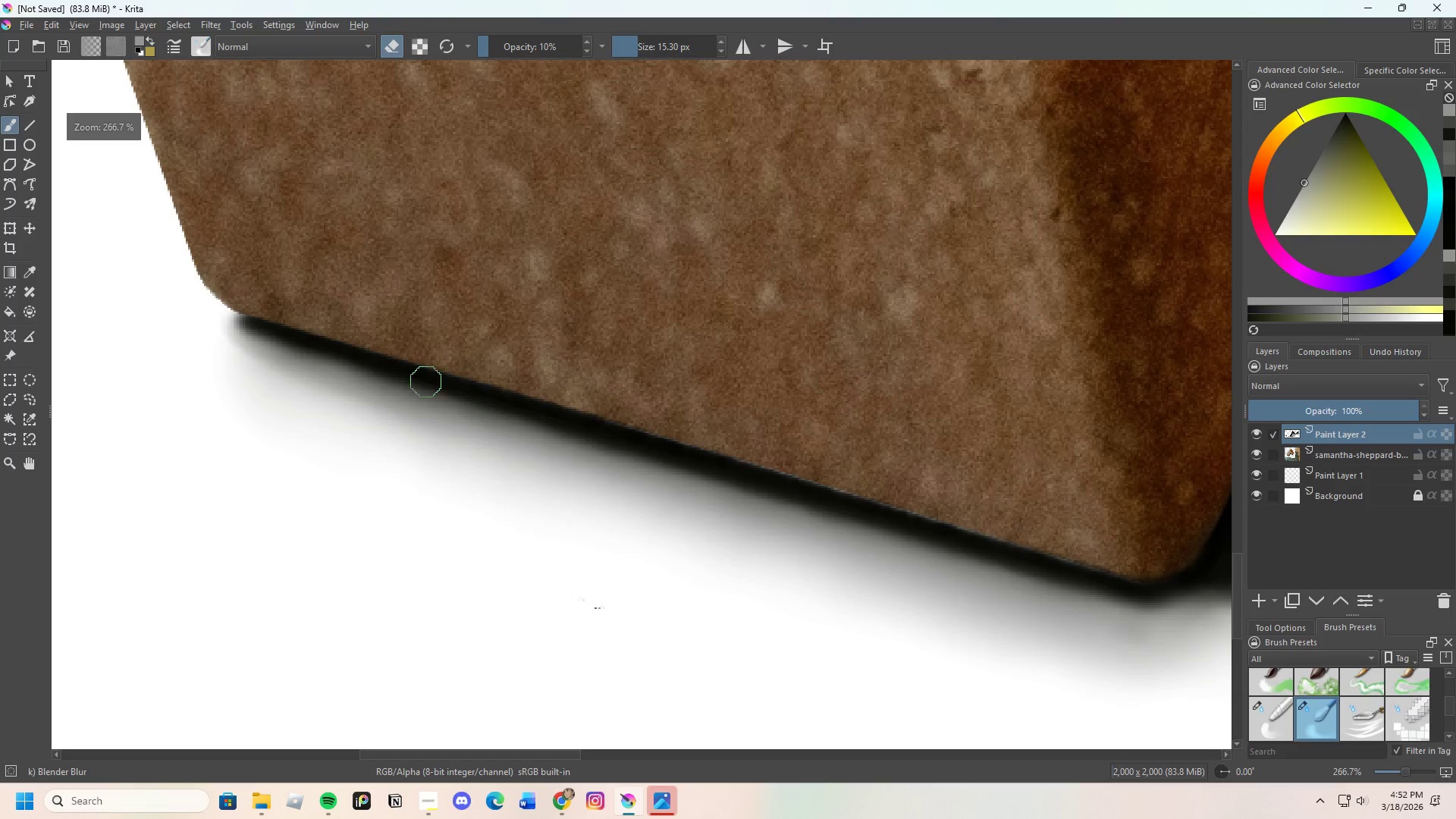 
left_click_drag(start_coordinate=[435, 391], to_coordinate=[577, 432])
 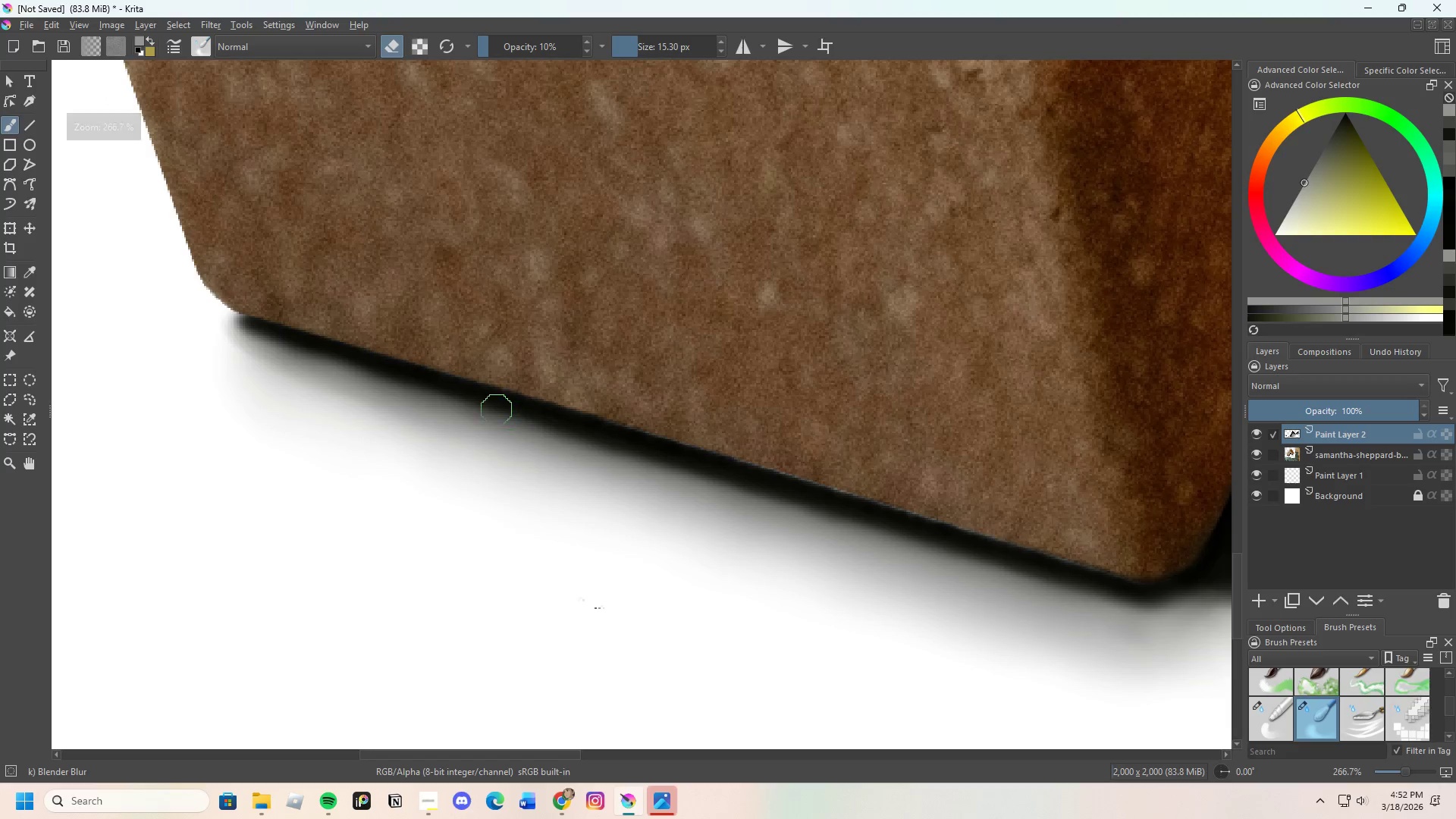 
left_click_drag(start_coordinate=[502, 410], to_coordinate=[626, 444])
 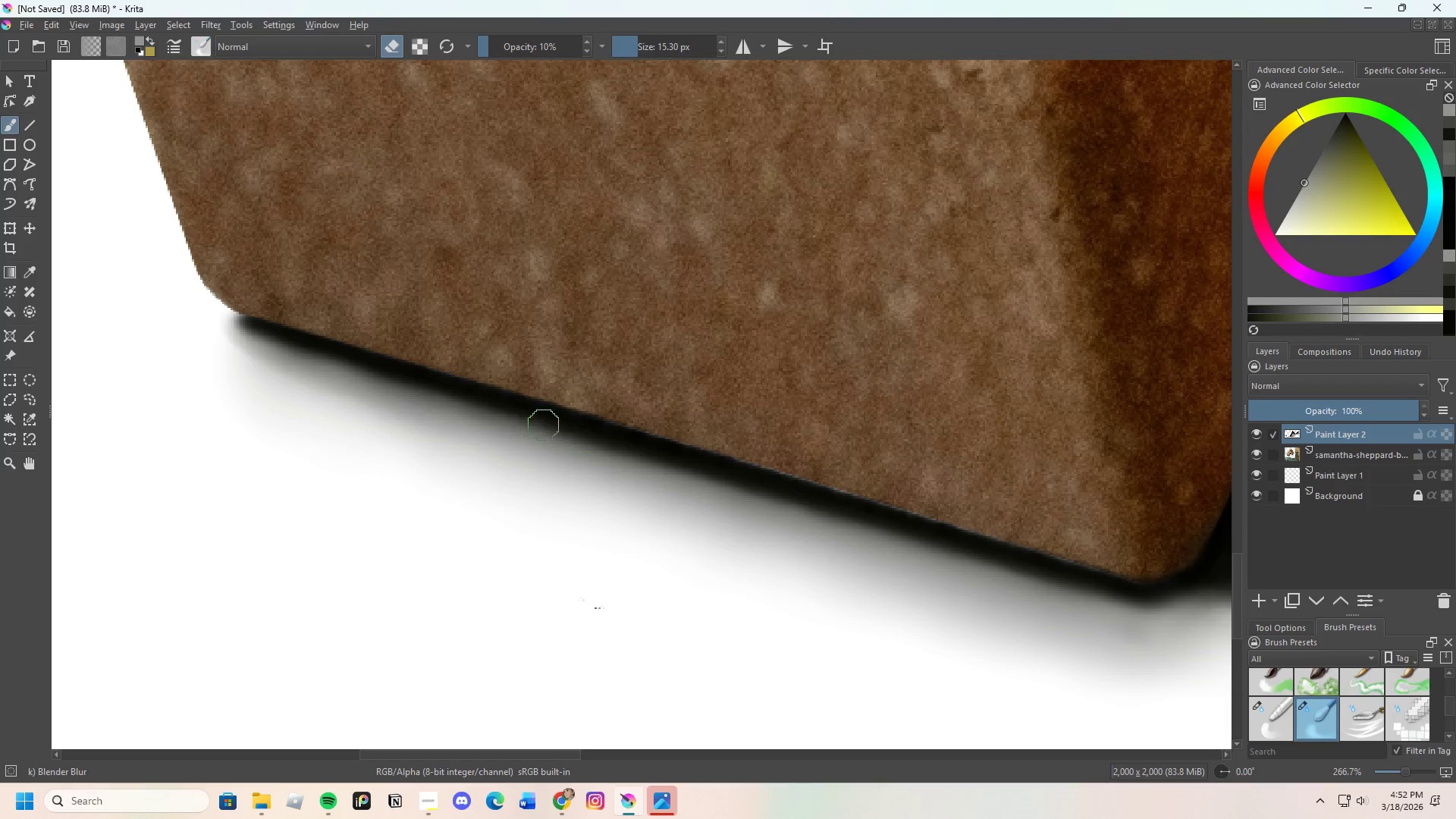 
left_click_drag(start_coordinate=[570, 435], to_coordinate=[689, 466])
 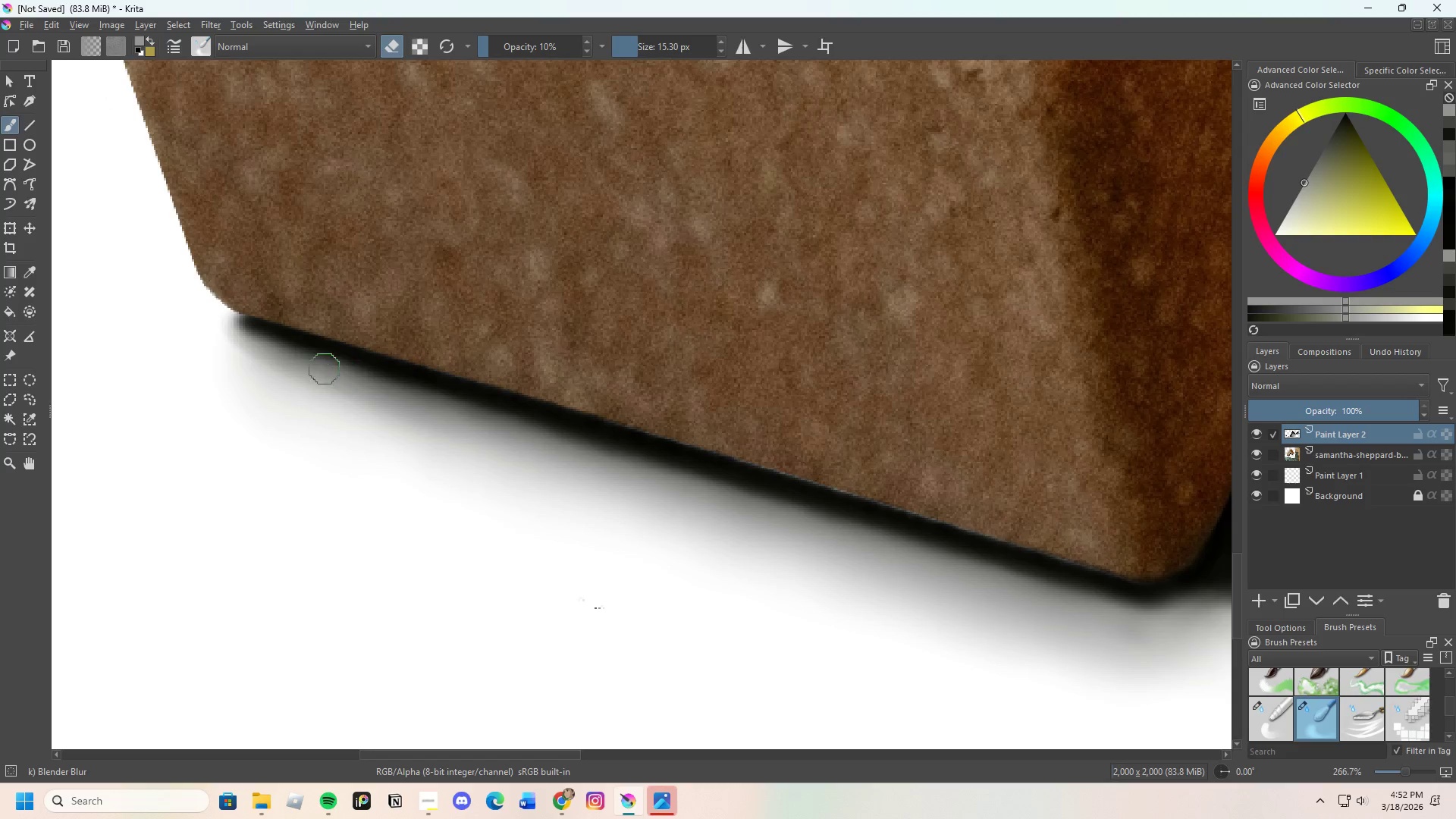 
left_click_drag(start_coordinate=[303, 353], to_coordinate=[514, 421])
 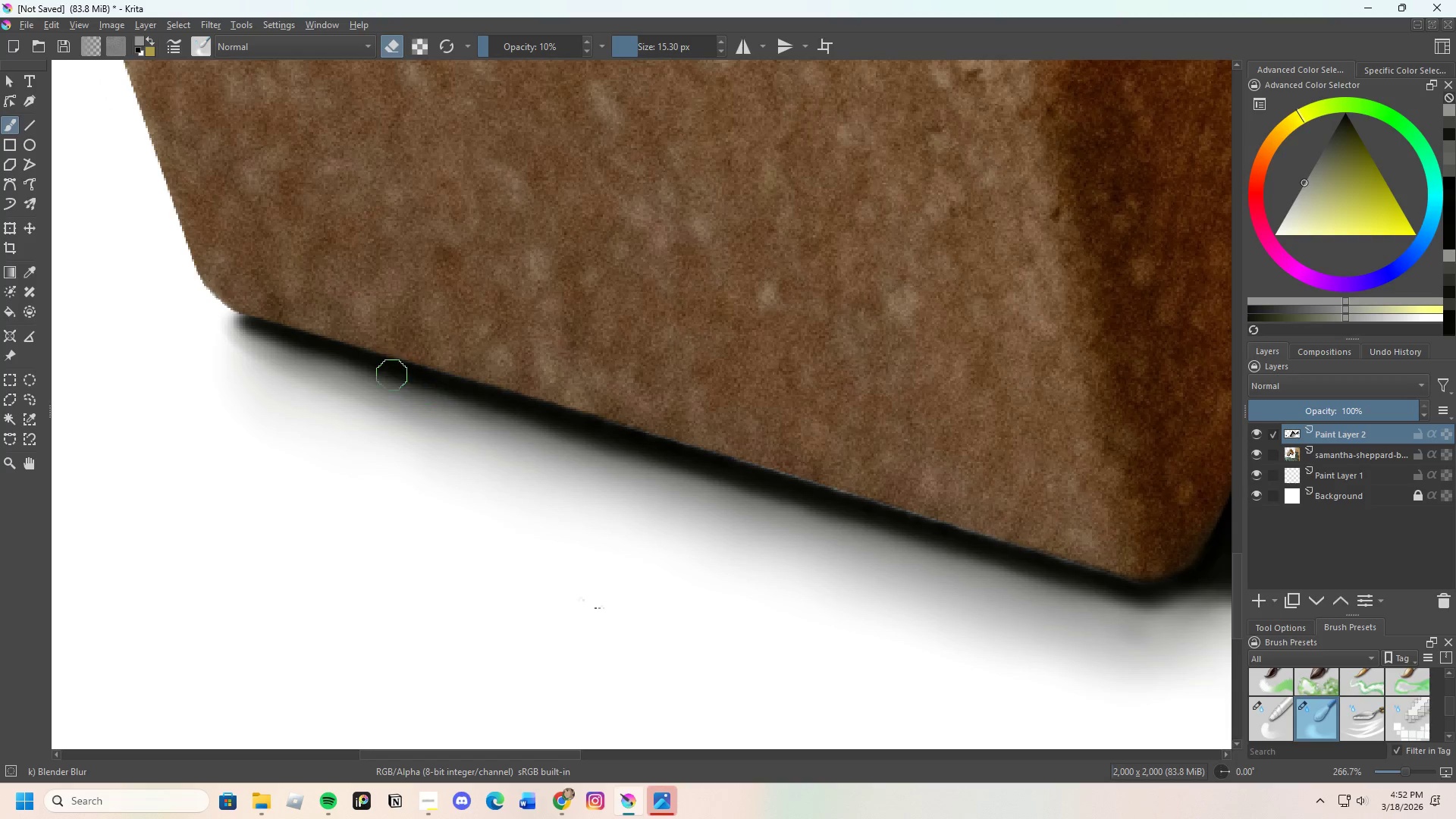 
left_click_drag(start_coordinate=[413, 381], to_coordinate=[530, 418])
 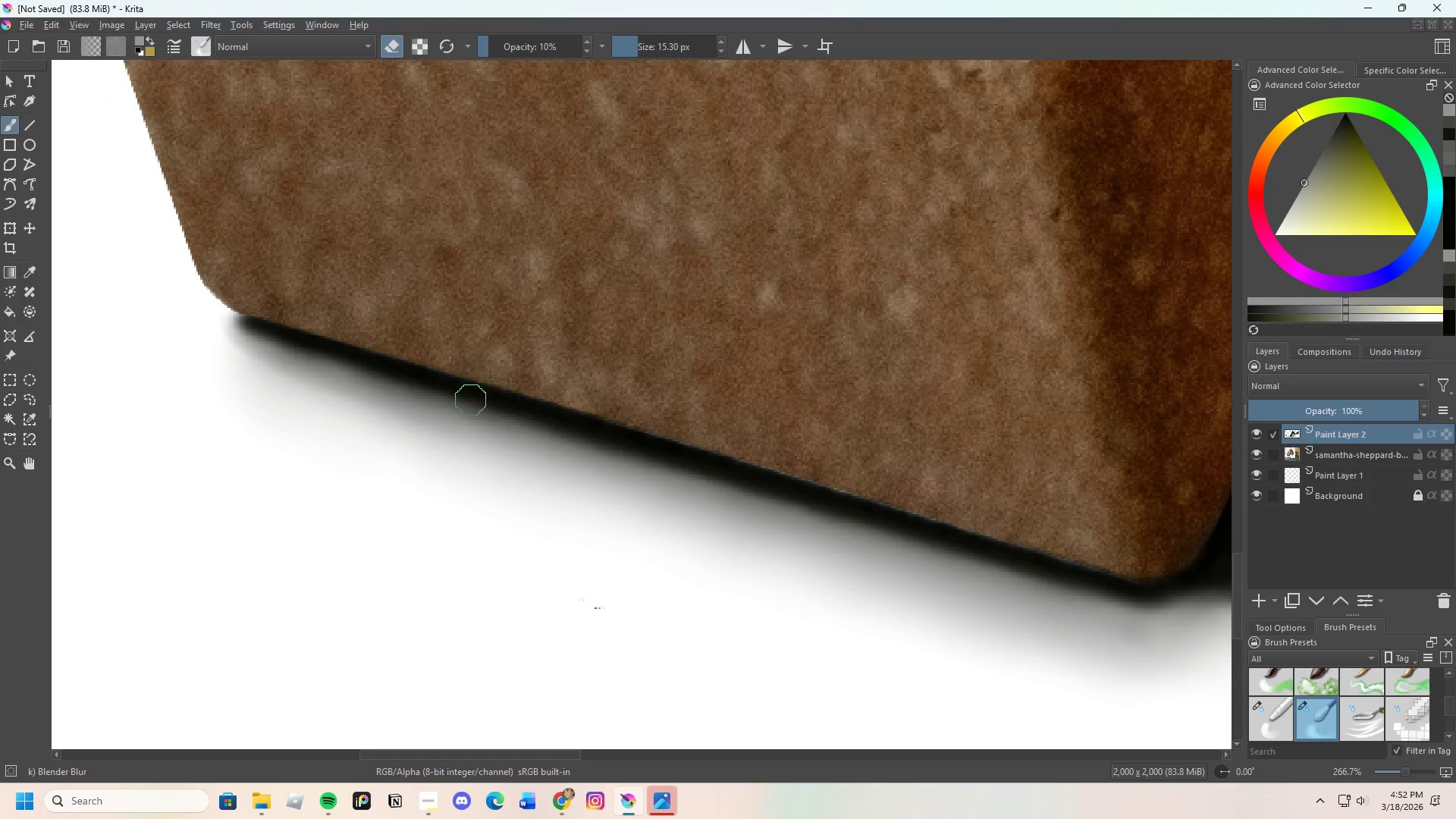 
left_click_drag(start_coordinate=[526, 415], to_coordinate=[784, 477])
 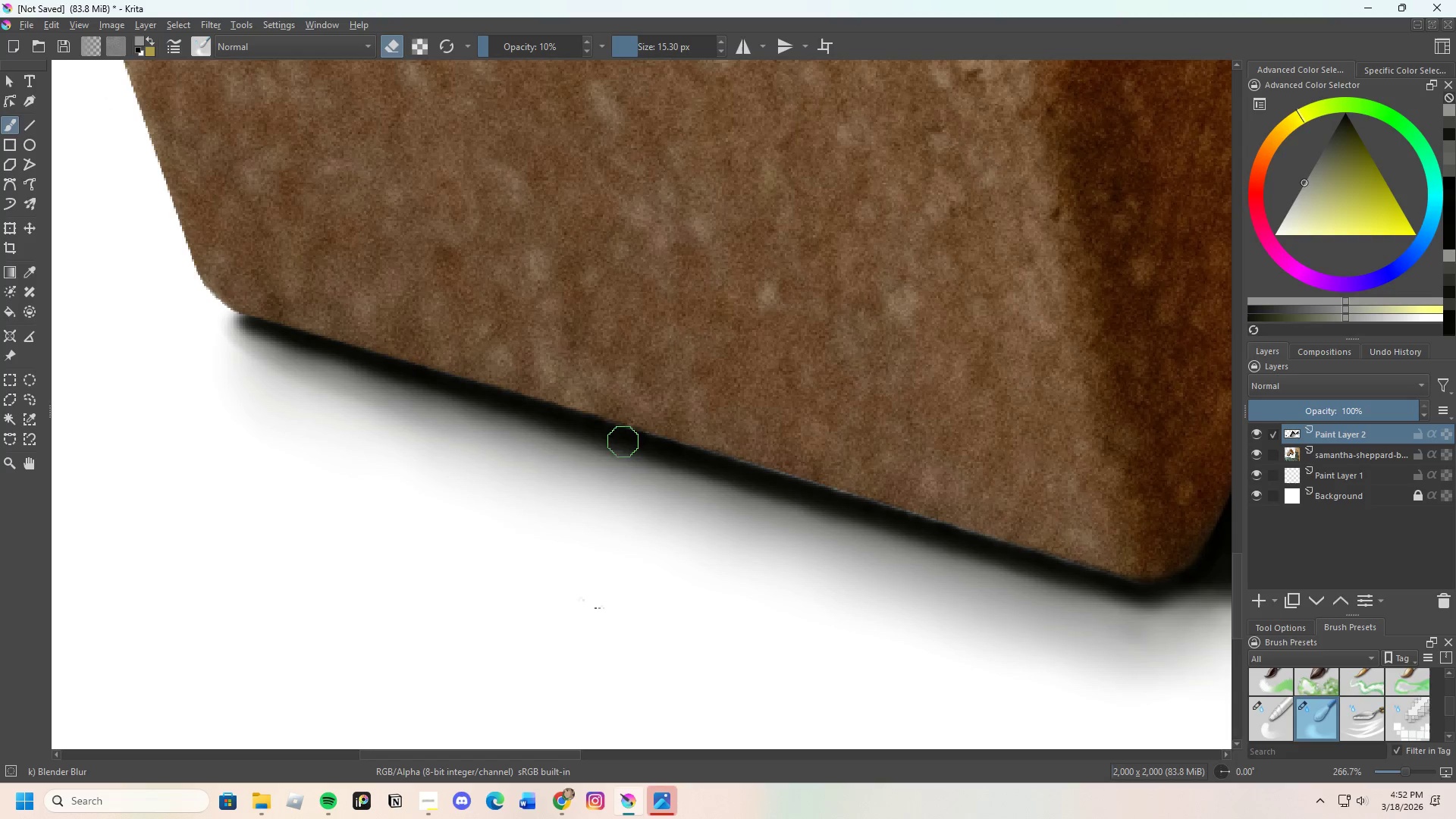 
left_click_drag(start_coordinate=[626, 448], to_coordinate=[836, 516])
 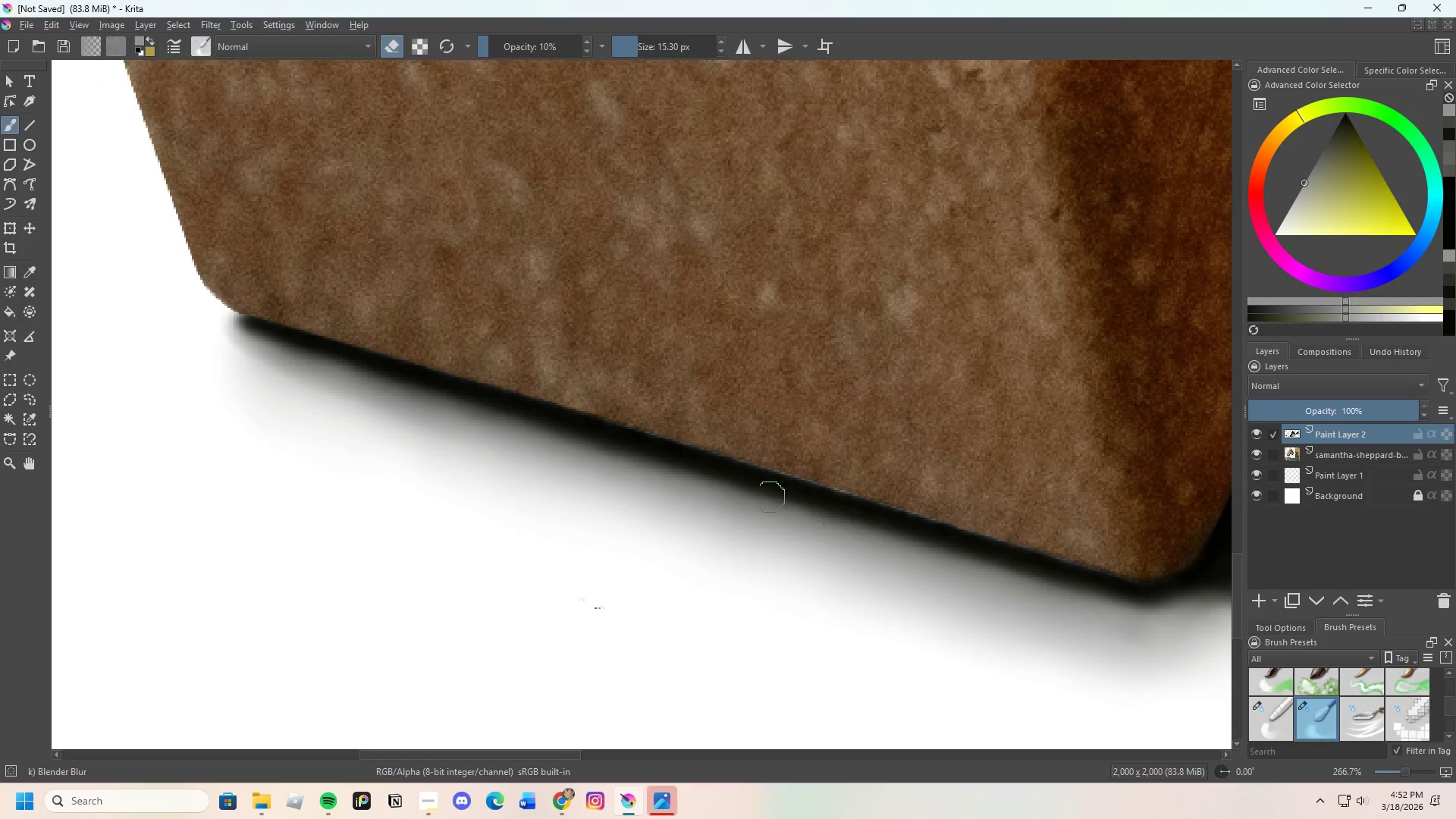 
left_click_drag(start_coordinate=[787, 502], to_coordinate=[893, 536])
 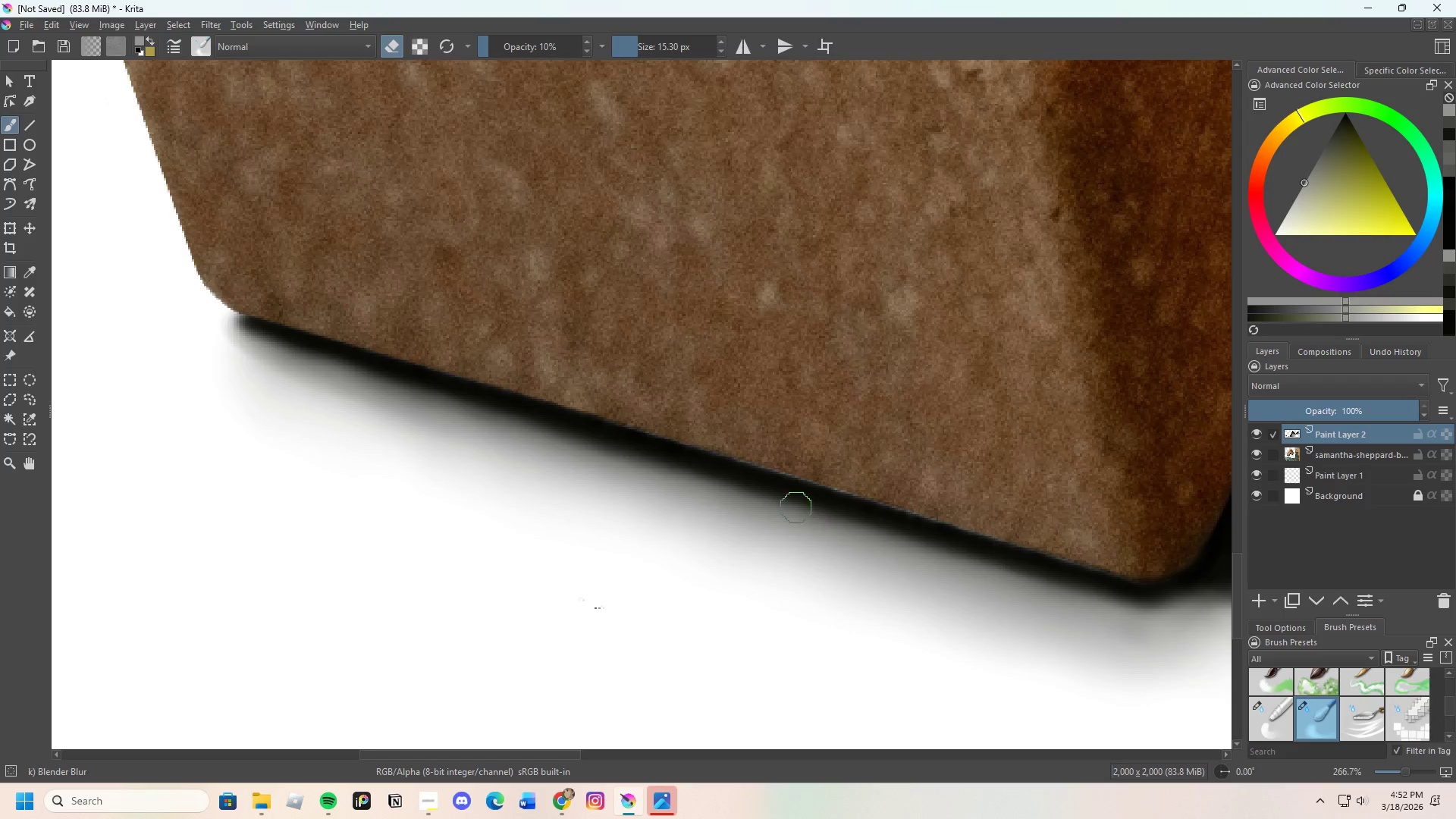 
left_click_drag(start_coordinate=[829, 519], to_coordinate=[1019, 582])
 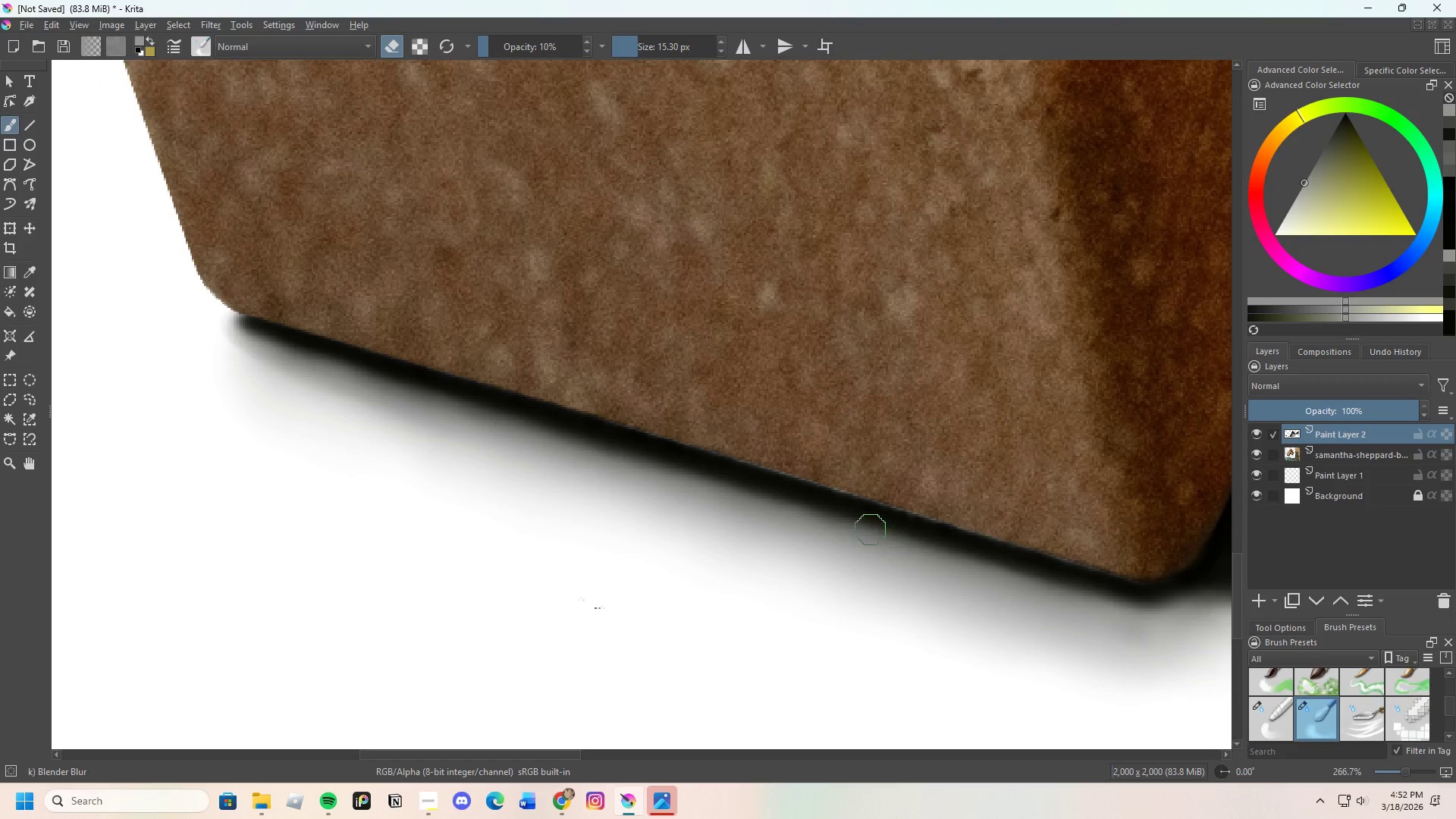 
left_click_drag(start_coordinate=[883, 528], to_coordinate=[945, 554])
 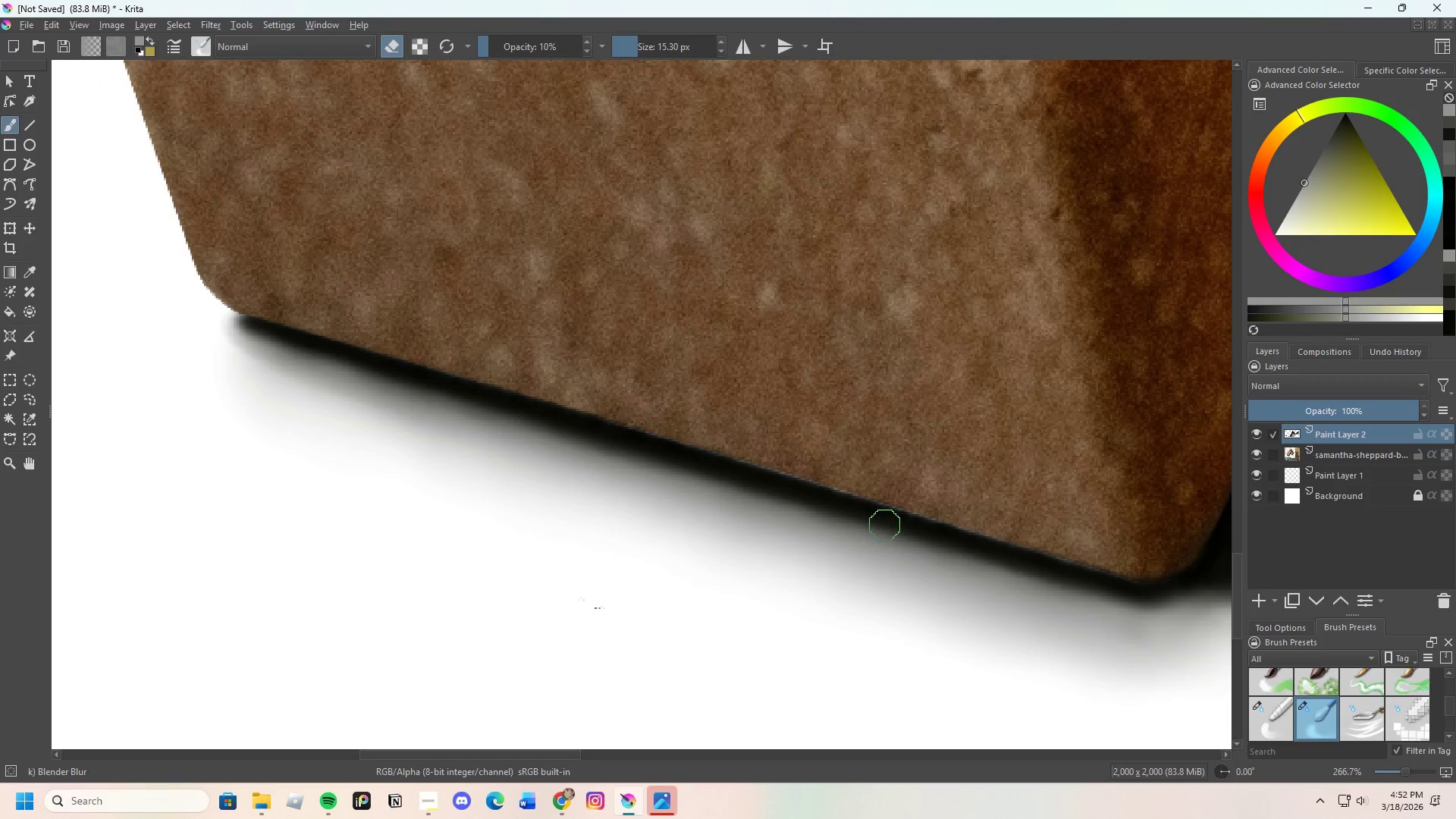 
left_click_drag(start_coordinate=[890, 525], to_coordinate=[932, 540])
 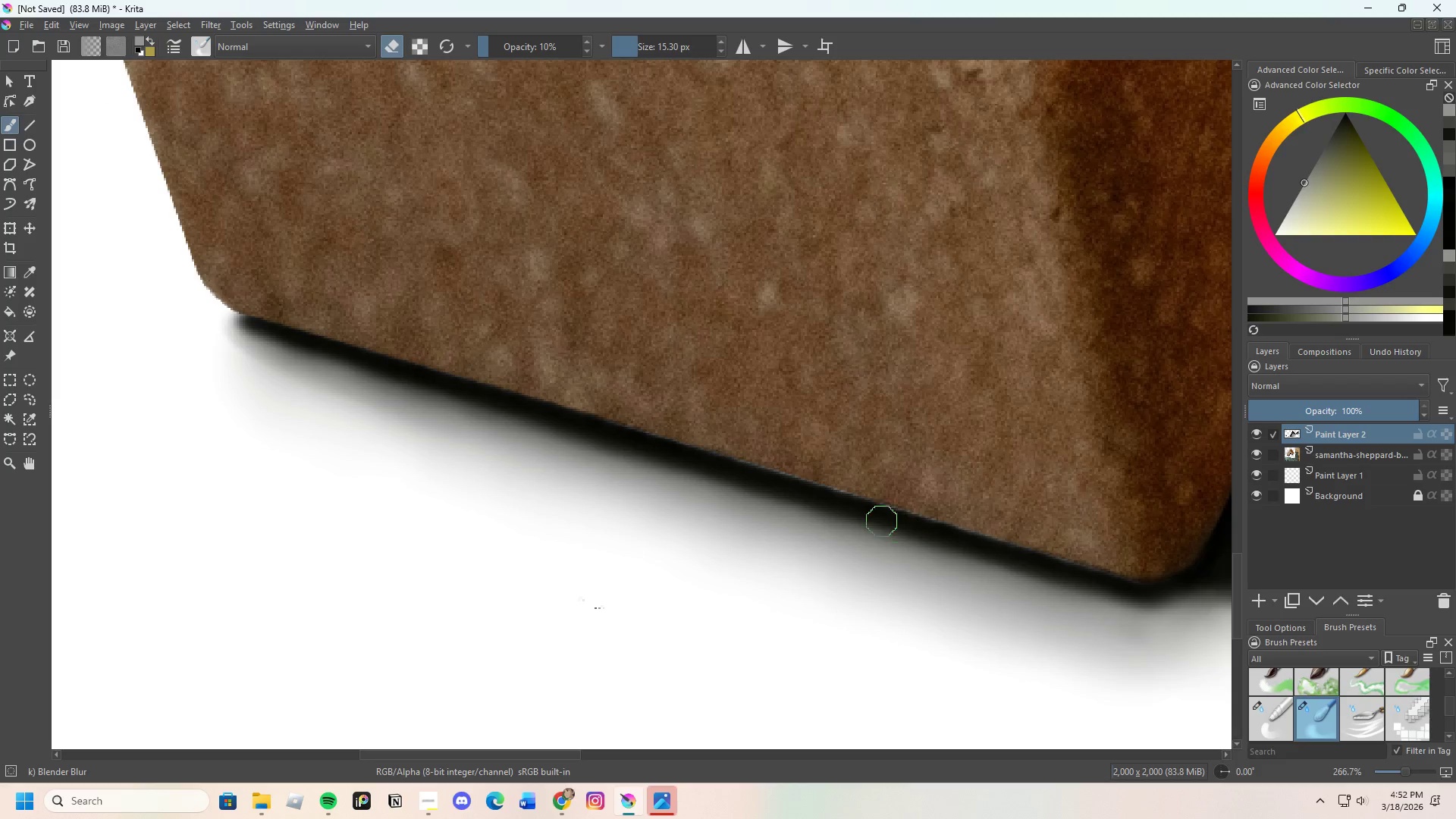 
left_click_drag(start_coordinate=[903, 527], to_coordinate=[949, 545])
 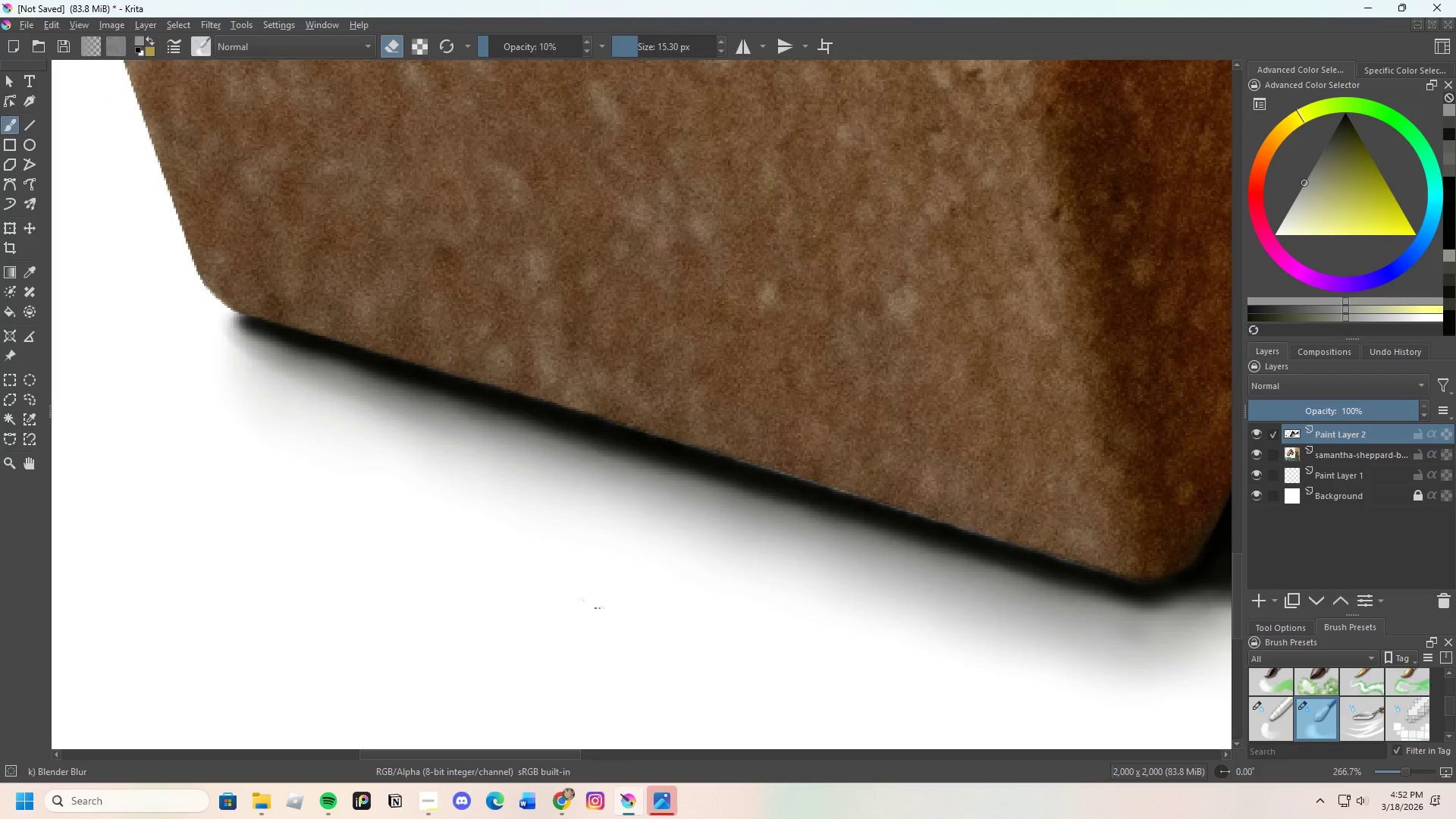 
scroll: coordinate [428, 512], scroll_direction: down, amount: 3.0
 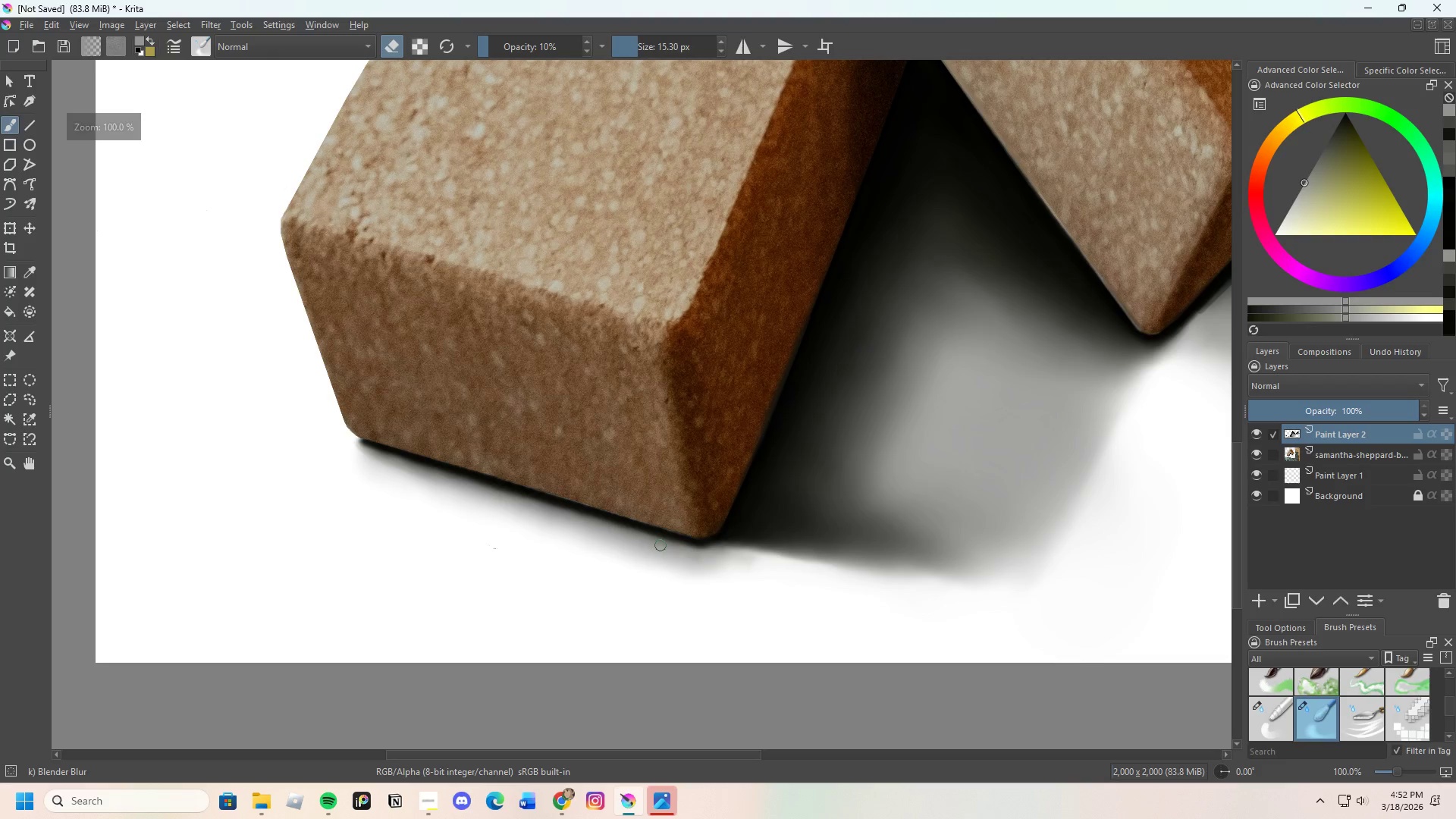 
scroll: coordinate [568, 511], scroll_direction: none, amount: 0.0
 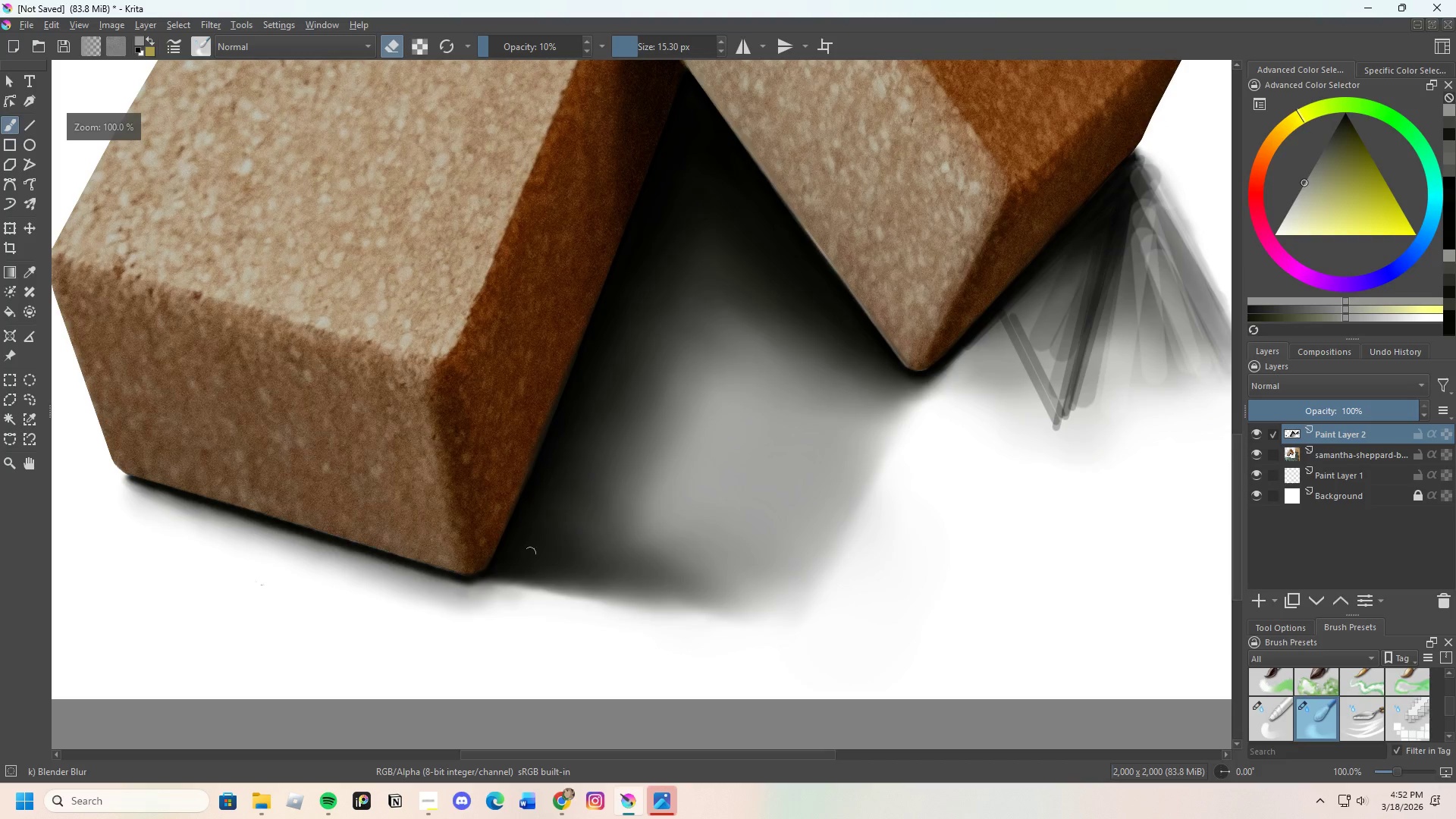 
scroll: coordinate [494, 579], scroll_direction: up, amount: 3.0
 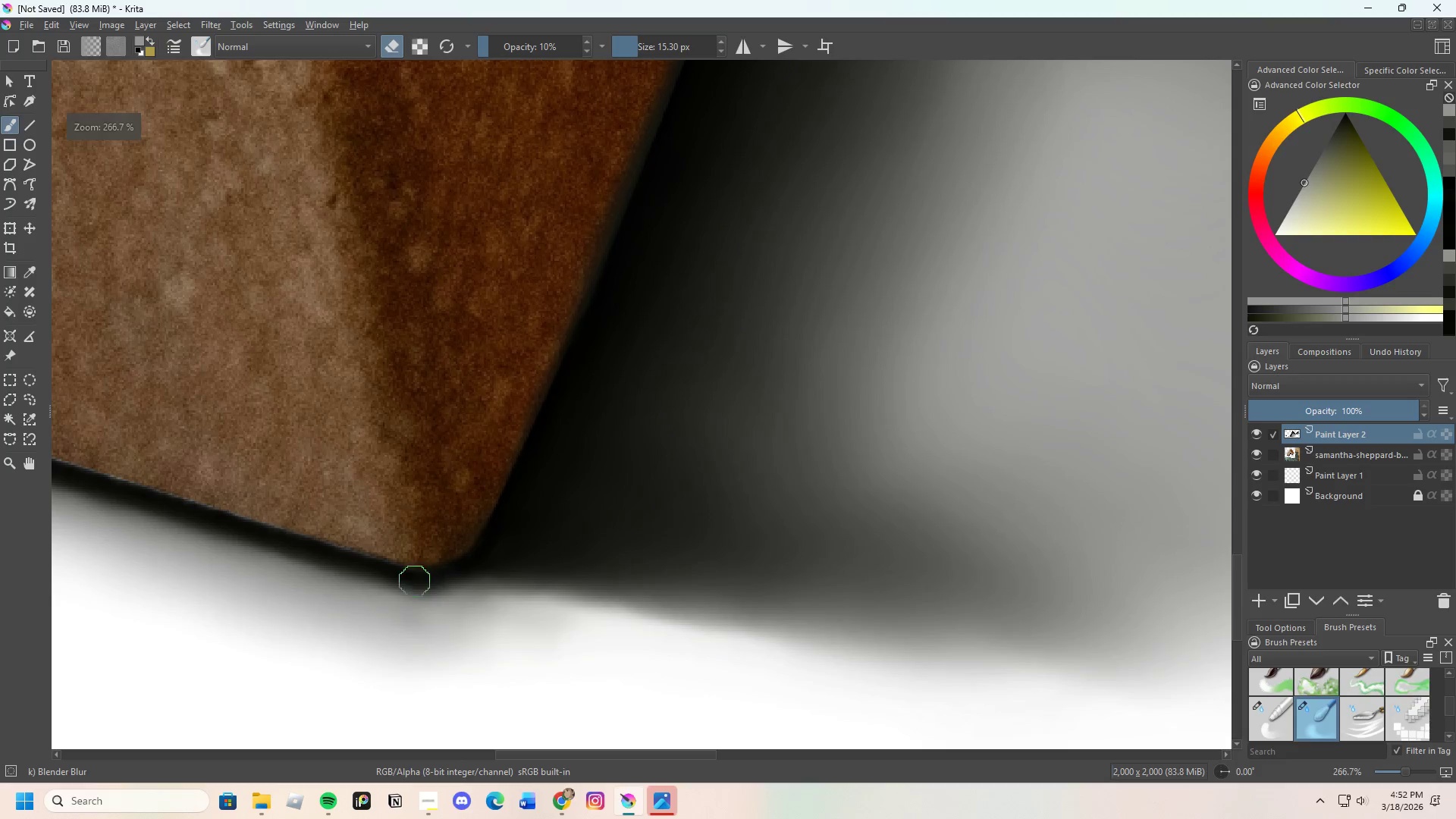 
left_click_drag(start_coordinate=[425, 581], to_coordinate=[481, 557])
 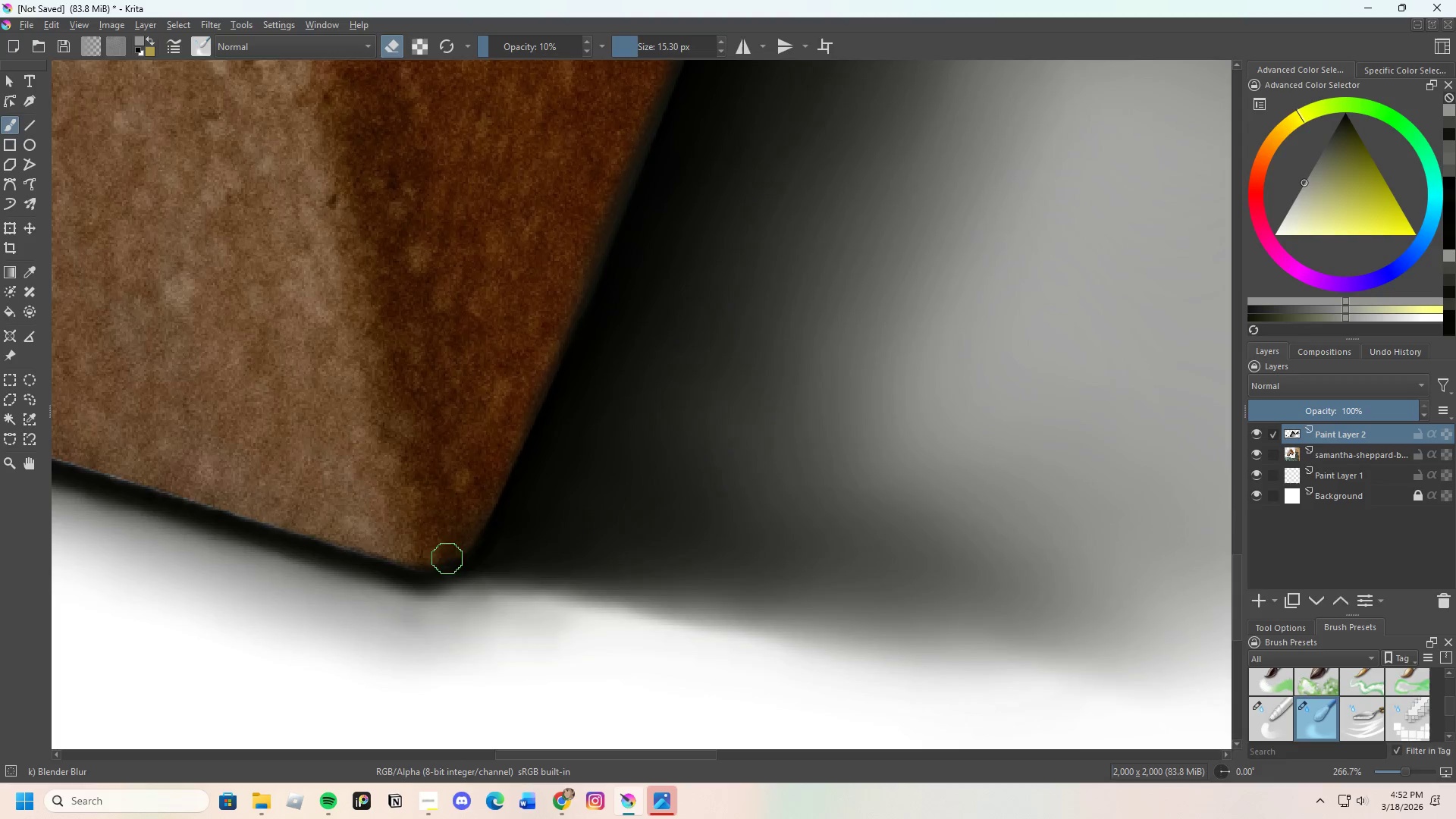 
scroll: coordinate [544, 495], scroll_direction: down, amount: 3.0
 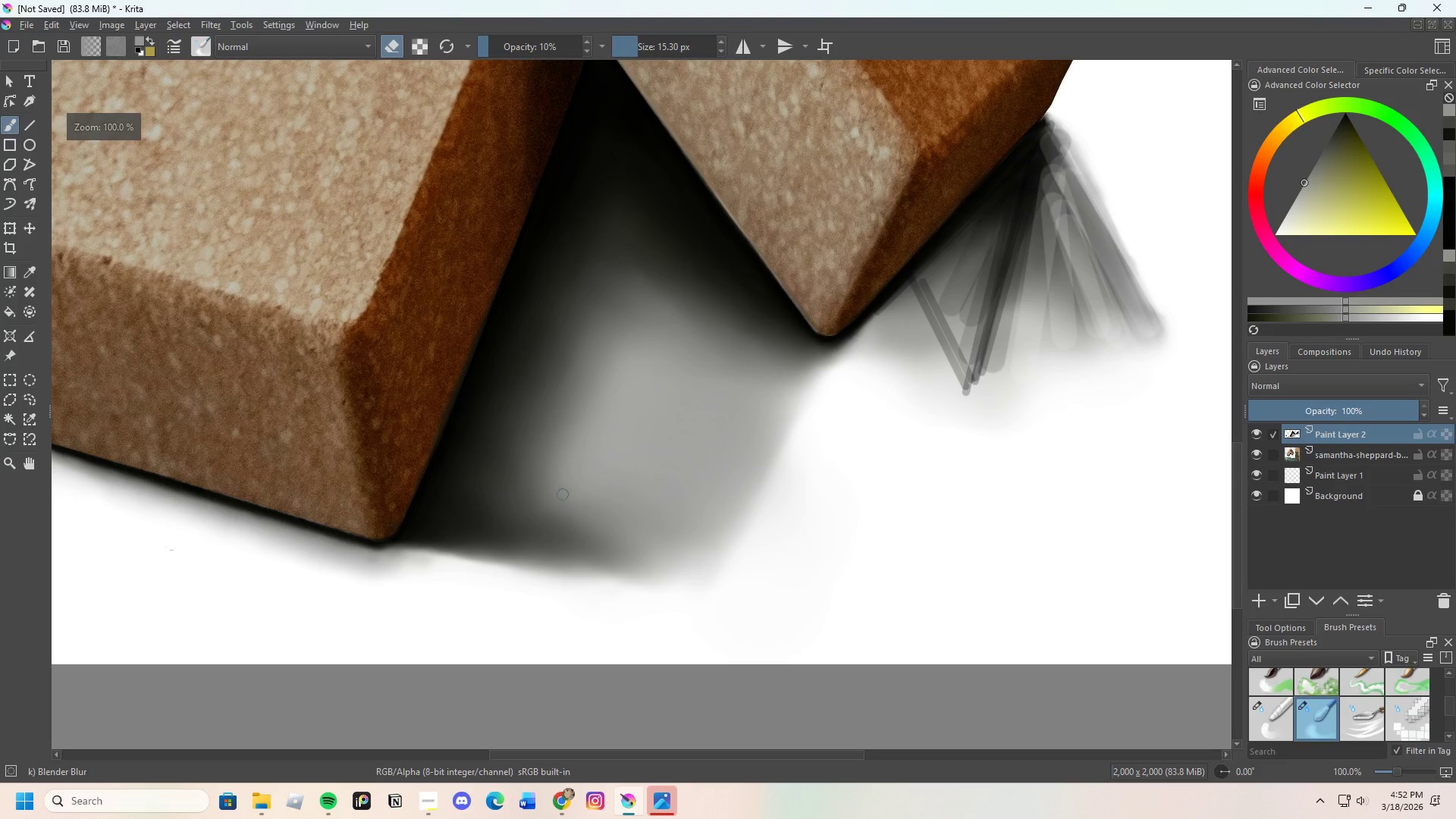 
scroll: coordinate [353, 505], scroll_direction: up, amount: 3.0
 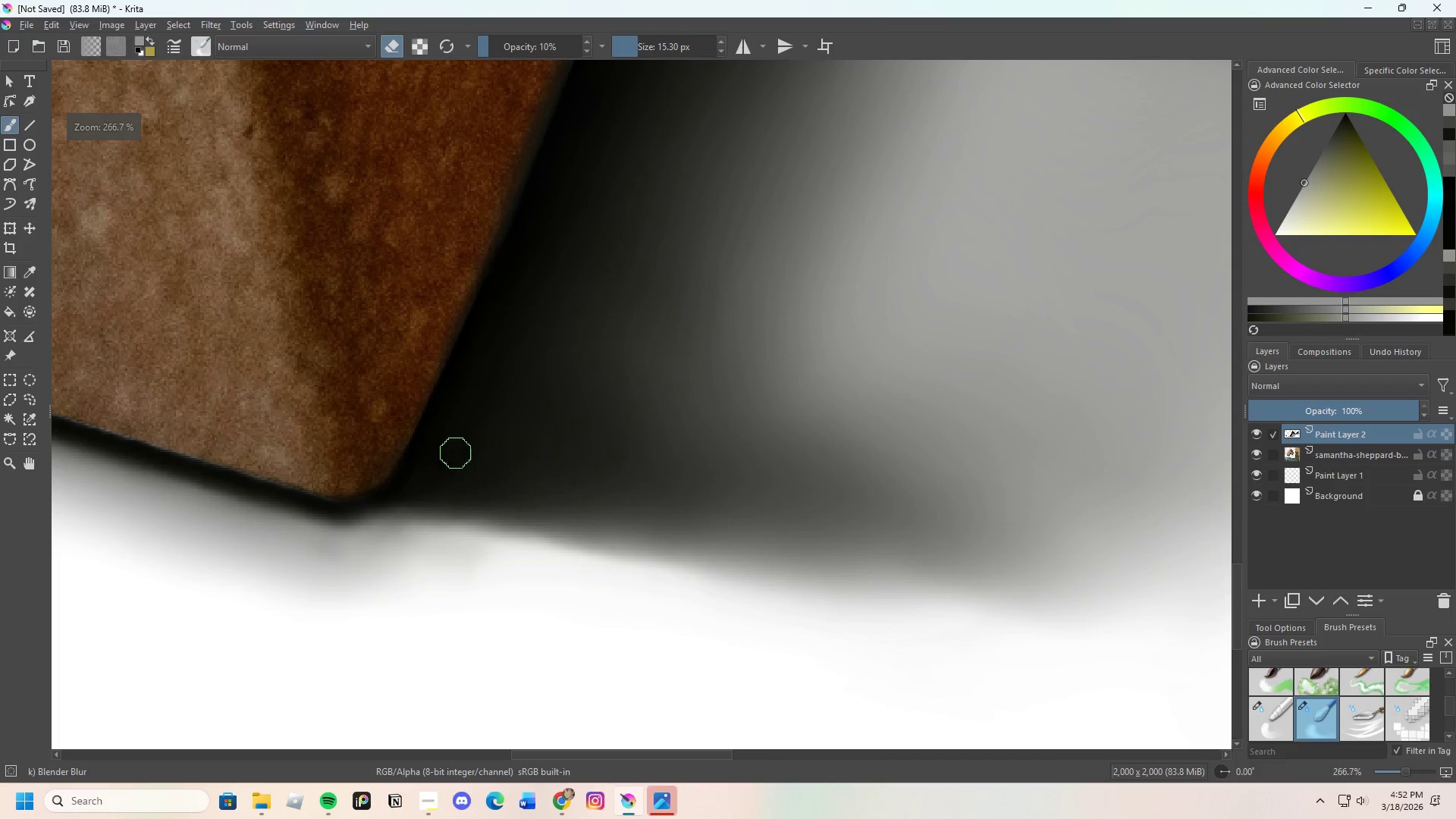 
left_click_drag(start_coordinate=[450, 448], to_coordinate=[417, 479])
 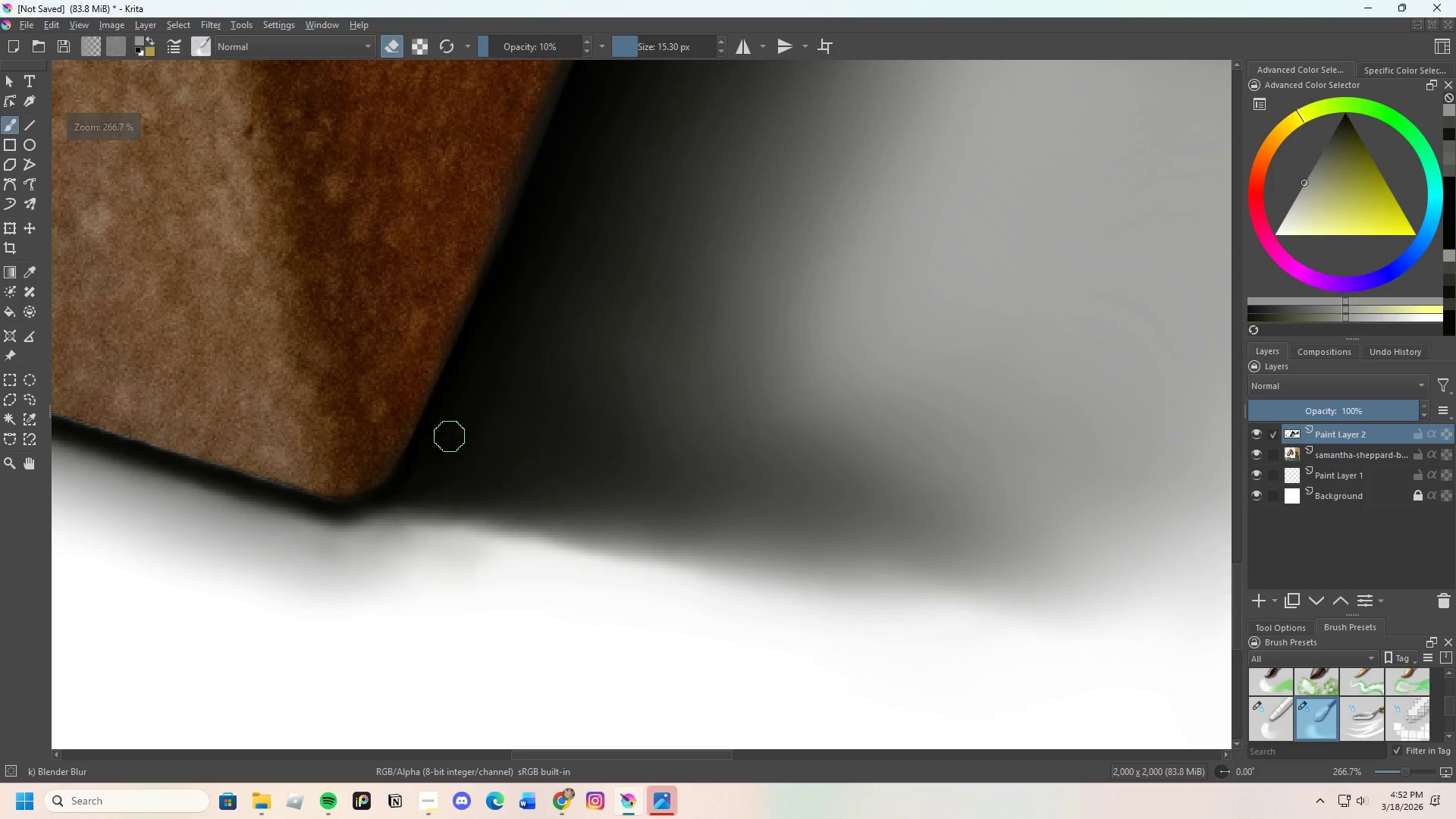 
left_click_drag(start_coordinate=[441, 443], to_coordinate=[411, 482])
 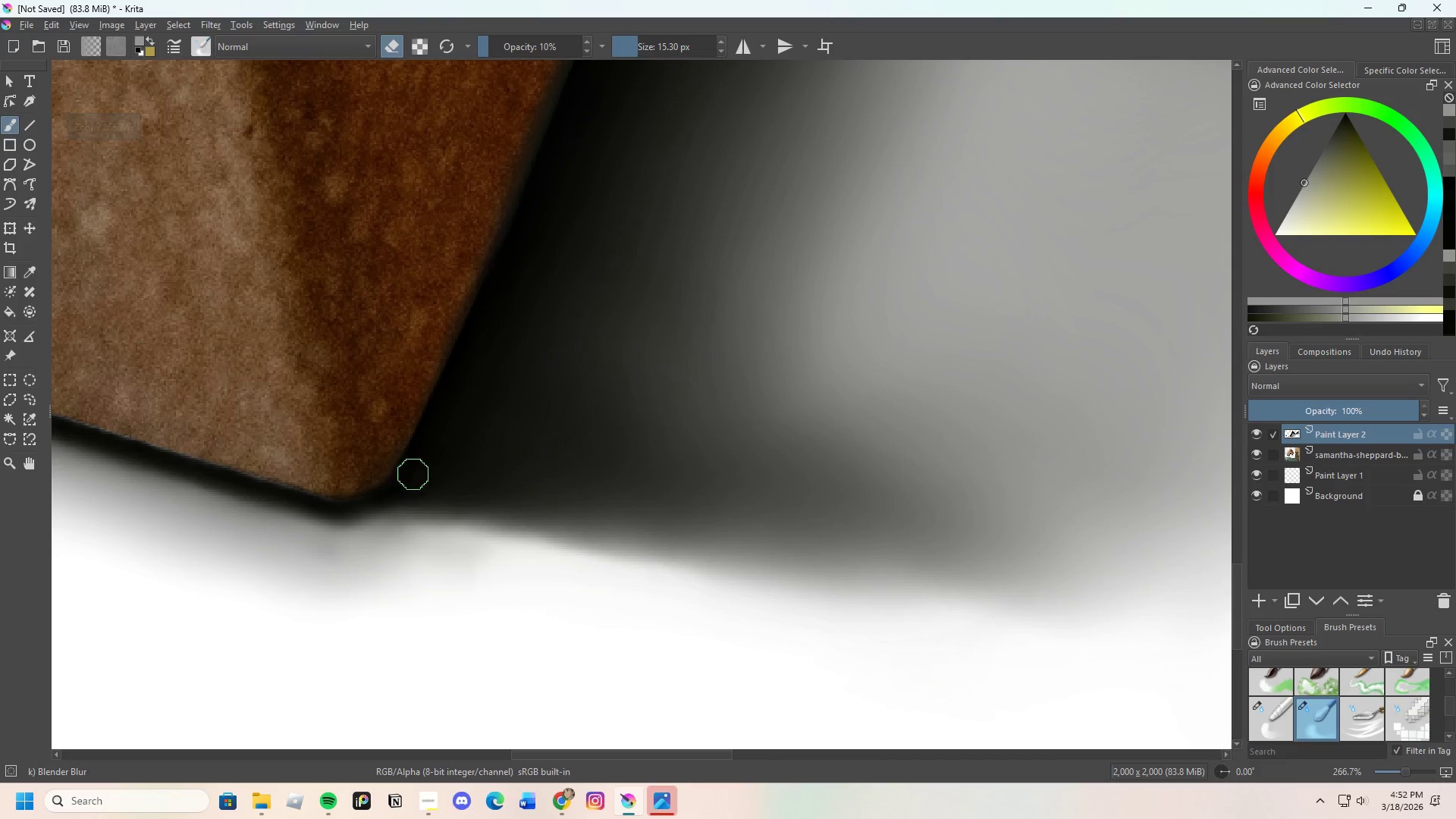 
left_click_drag(start_coordinate=[411, 479], to_coordinate=[418, 471])
 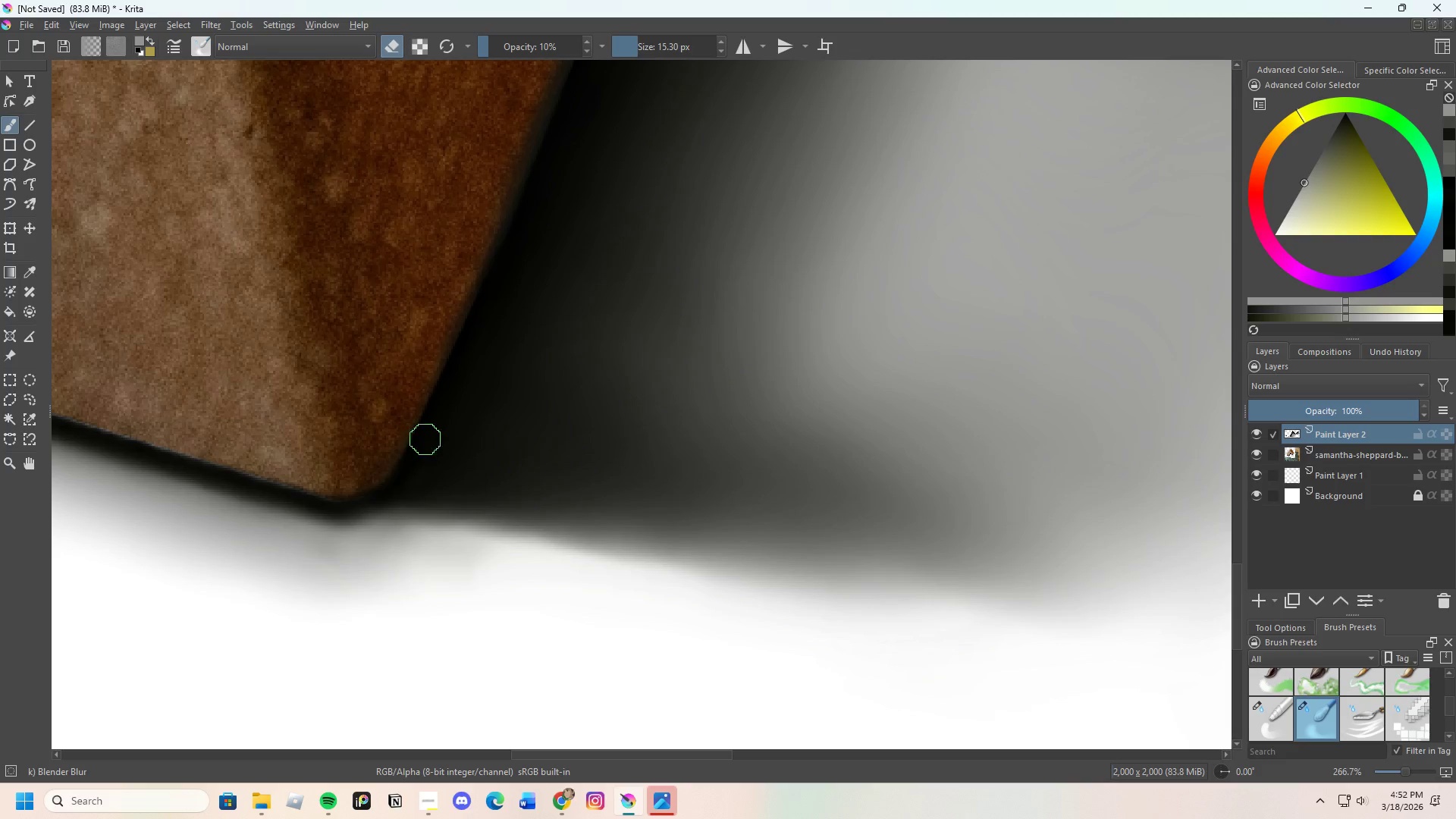 
left_click_drag(start_coordinate=[421, 444], to_coordinate=[391, 504])
 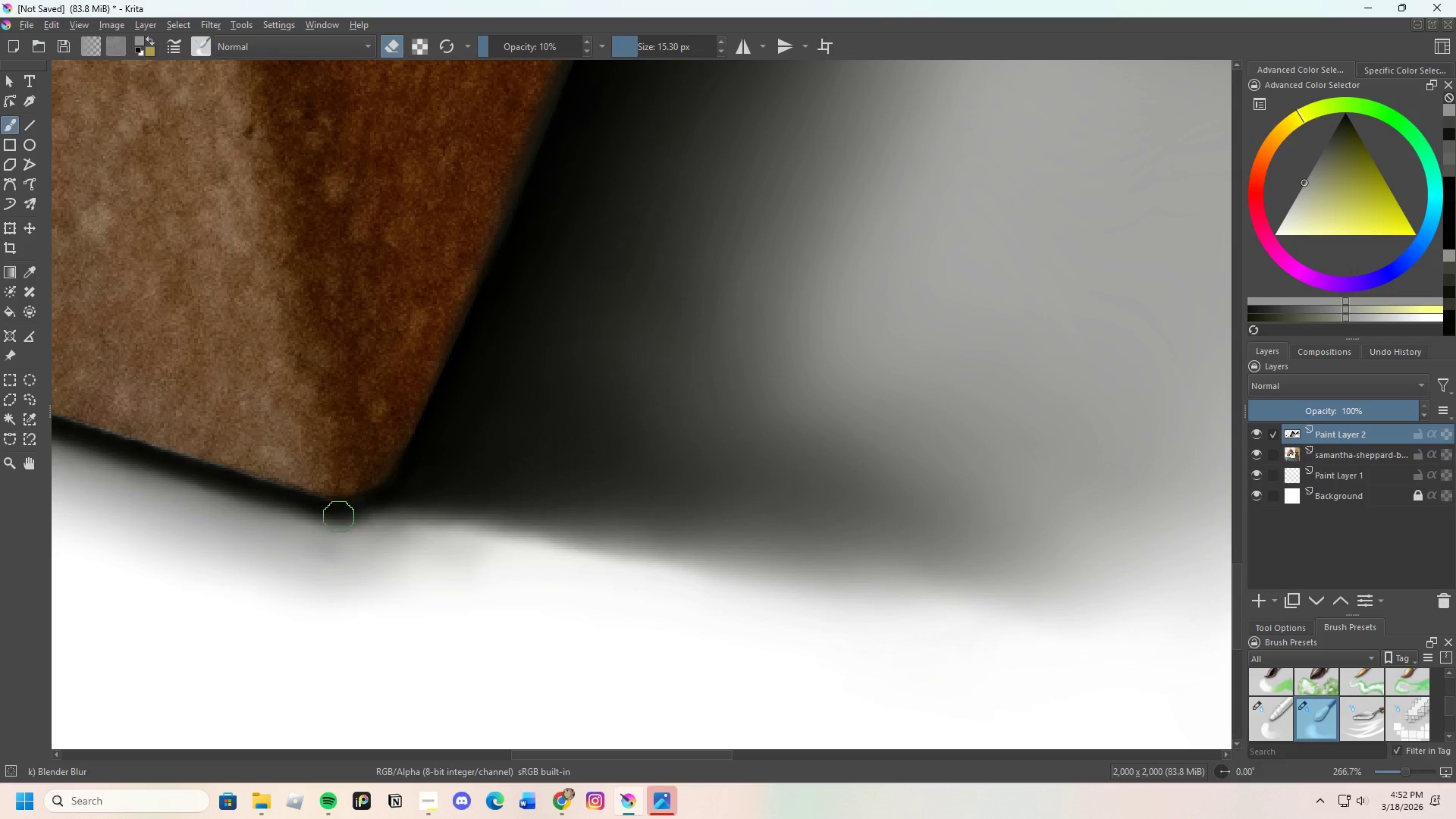 
left_click_drag(start_coordinate=[338, 516], to_coordinate=[398, 510])
 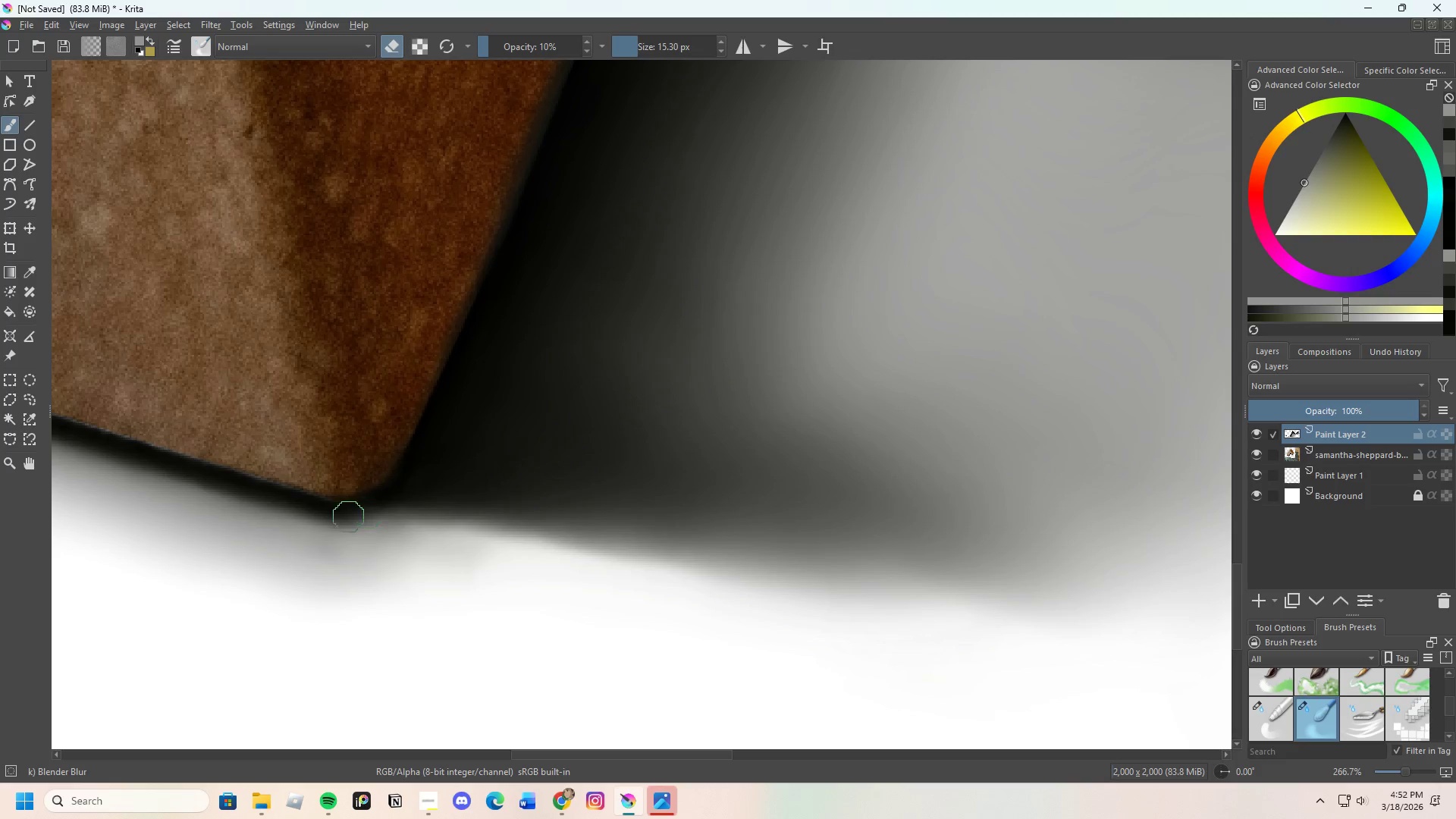 
left_click_drag(start_coordinate=[353, 516], to_coordinate=[417, 515])
 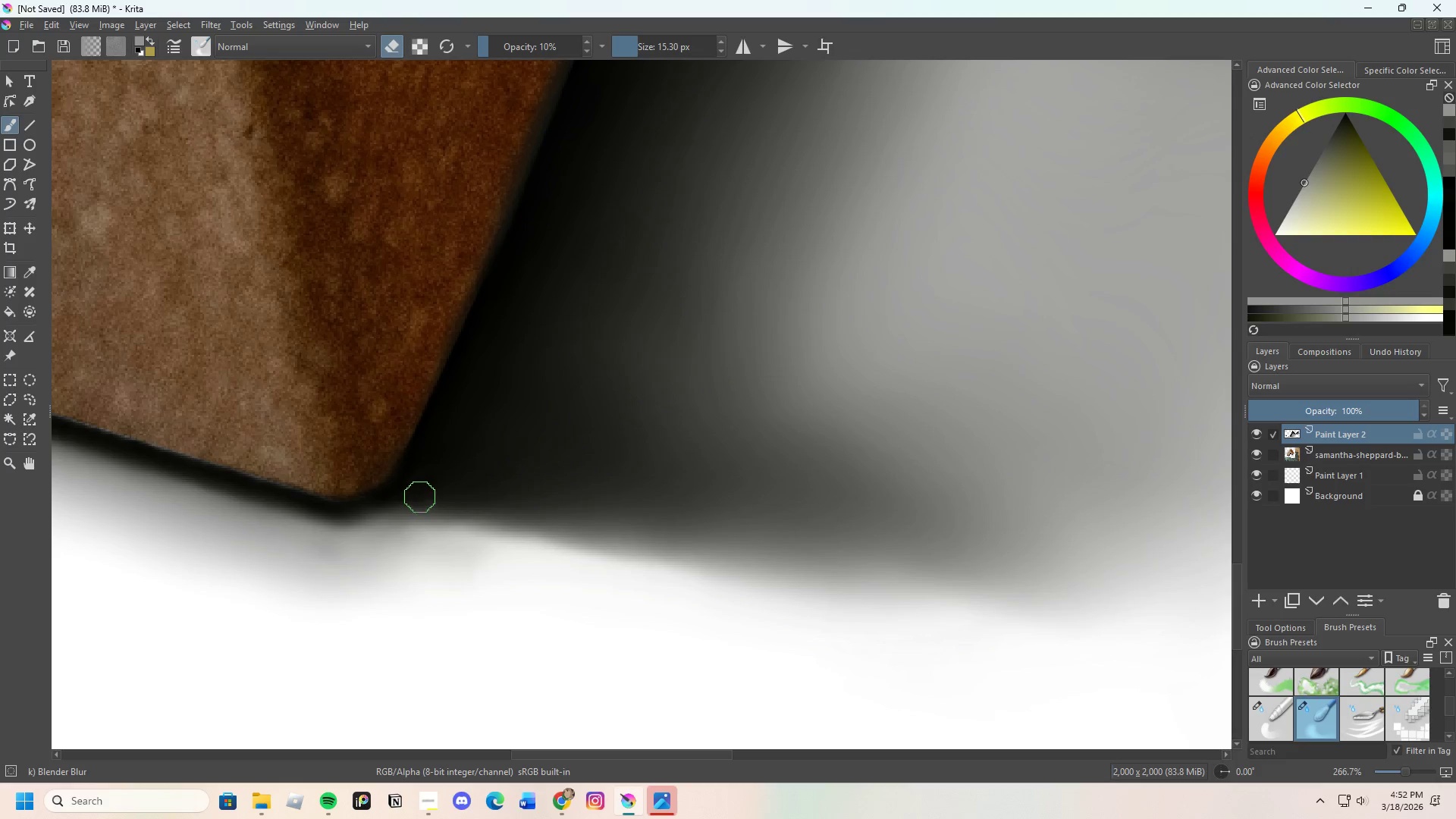 
left_click_drag(start_coordinate=[394, 504], to_coordinate=[375, 517])
 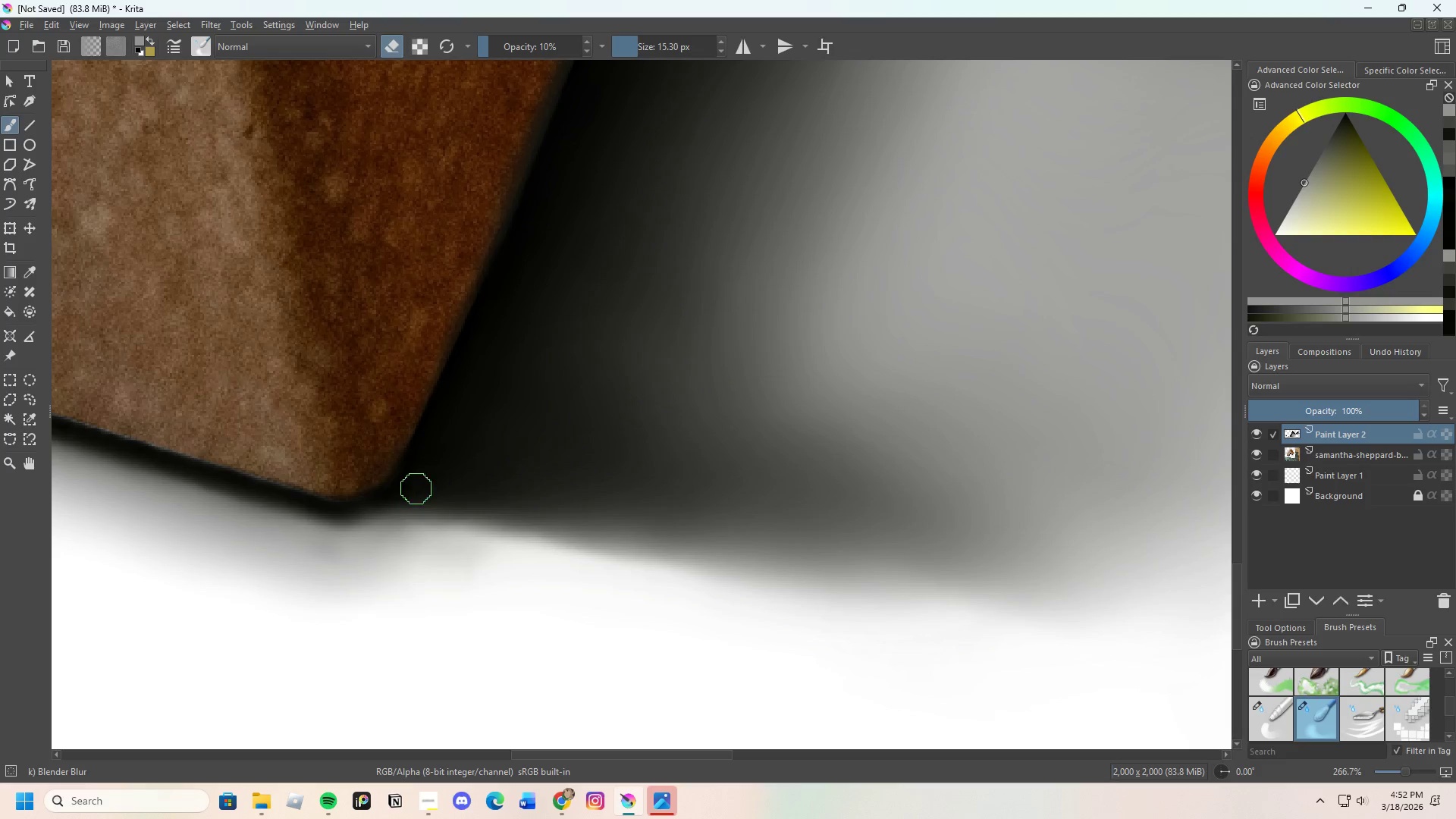 
left_click_drag(start_coordinate=[416, 488], to_coordinate=[359, 521])
 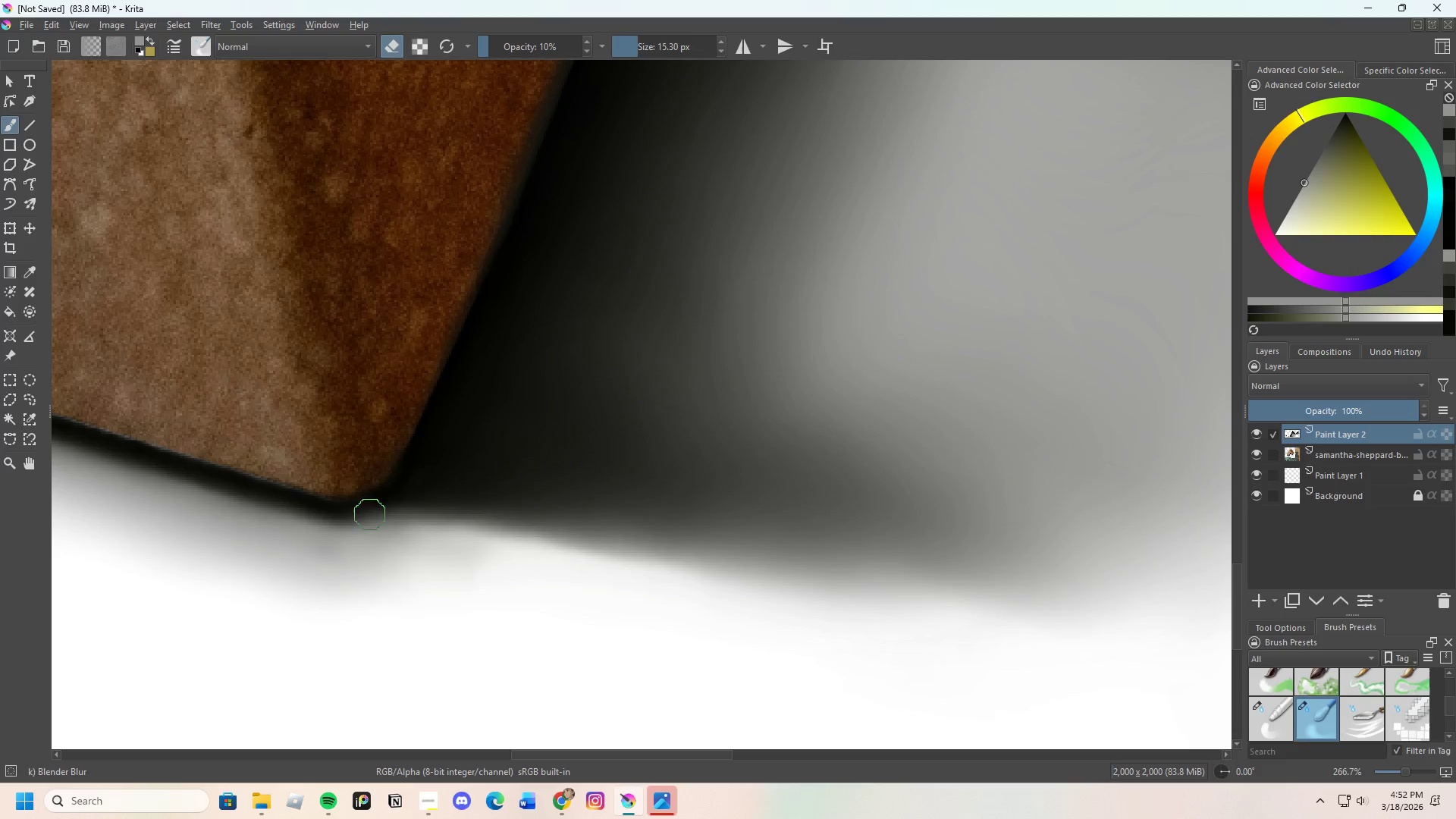 
left_click_drag(start_coordinate=[387, 507], to_coordinate=[443, 449])
 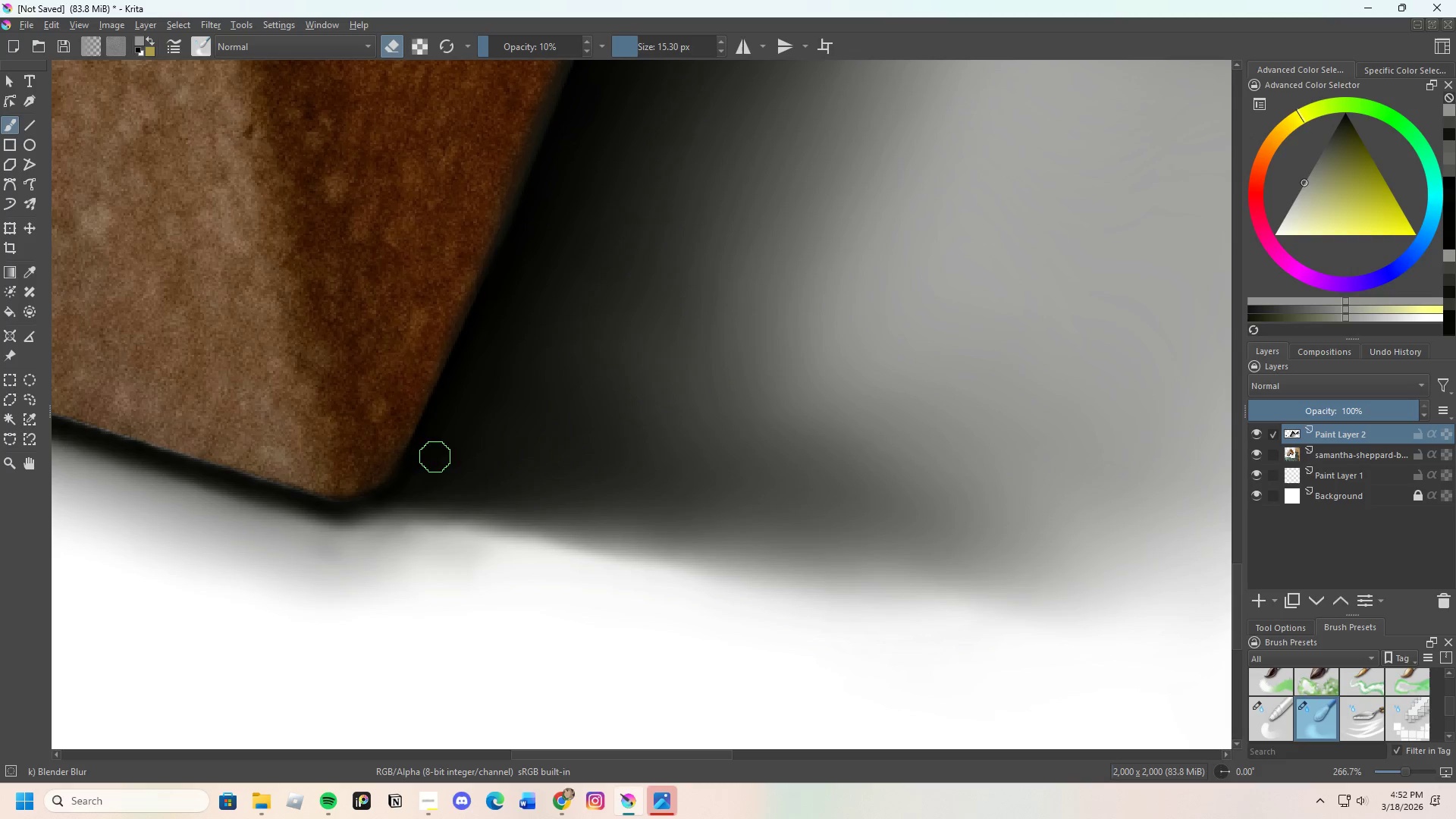 
left_click_drag(start_coordinate=[423, 475], to_coordinate=[388, 524])
 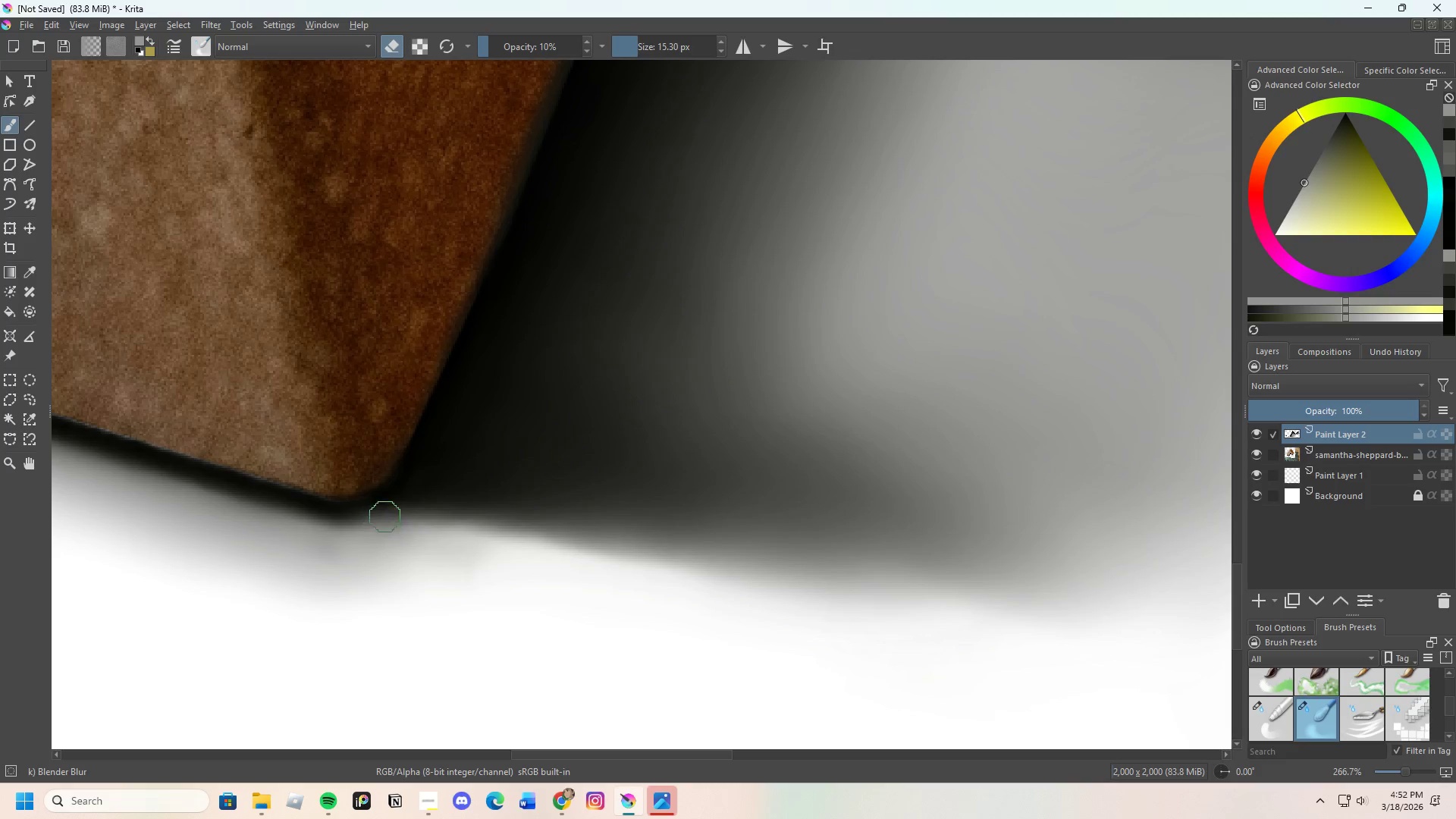 
left_click_drag(start_coordinate=[385, 516], to_coordinate=[536, 562])
 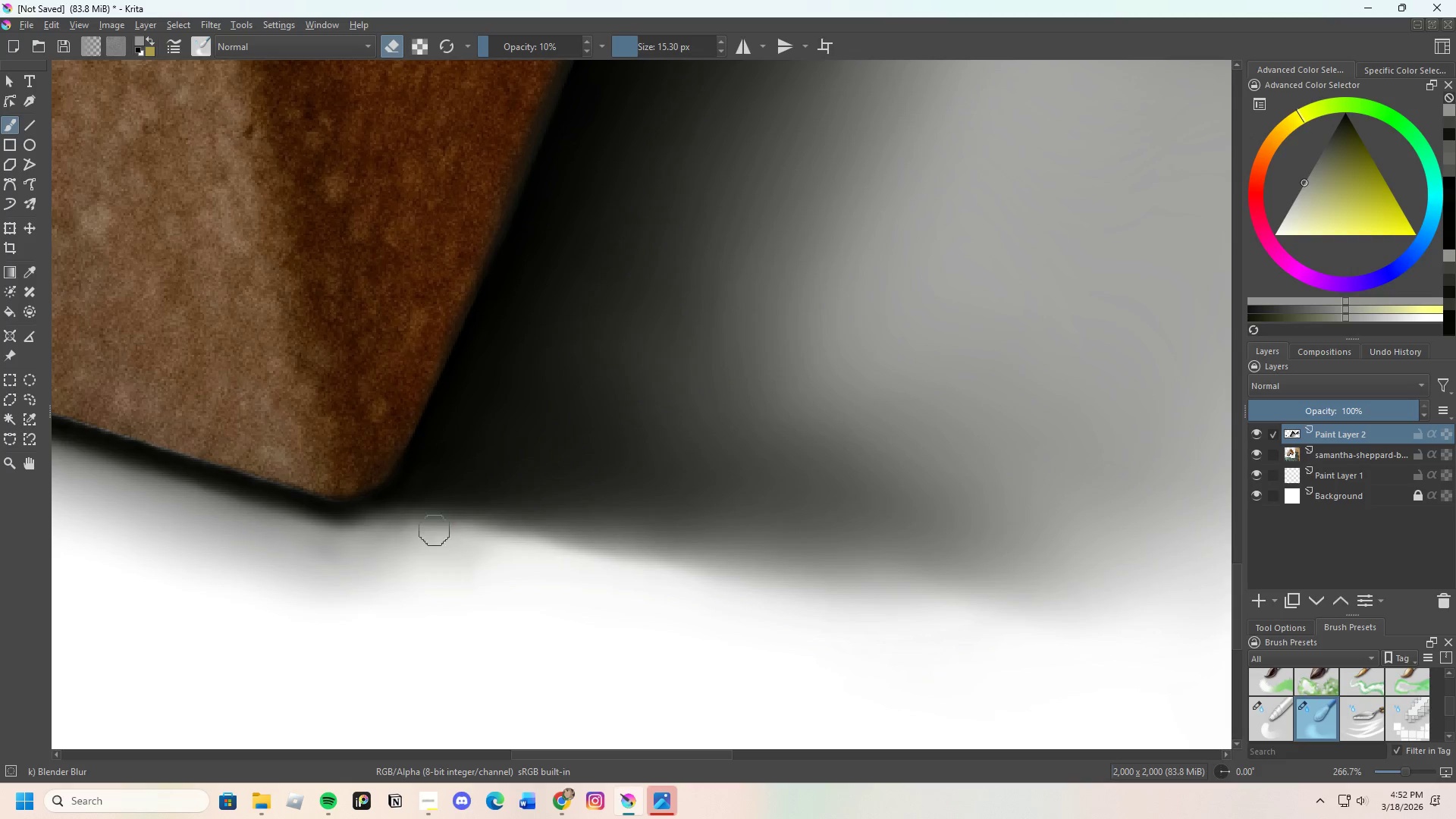 
left_click_drag(start_coordinate=[509, 547], to_coordinate=[506, 538])
 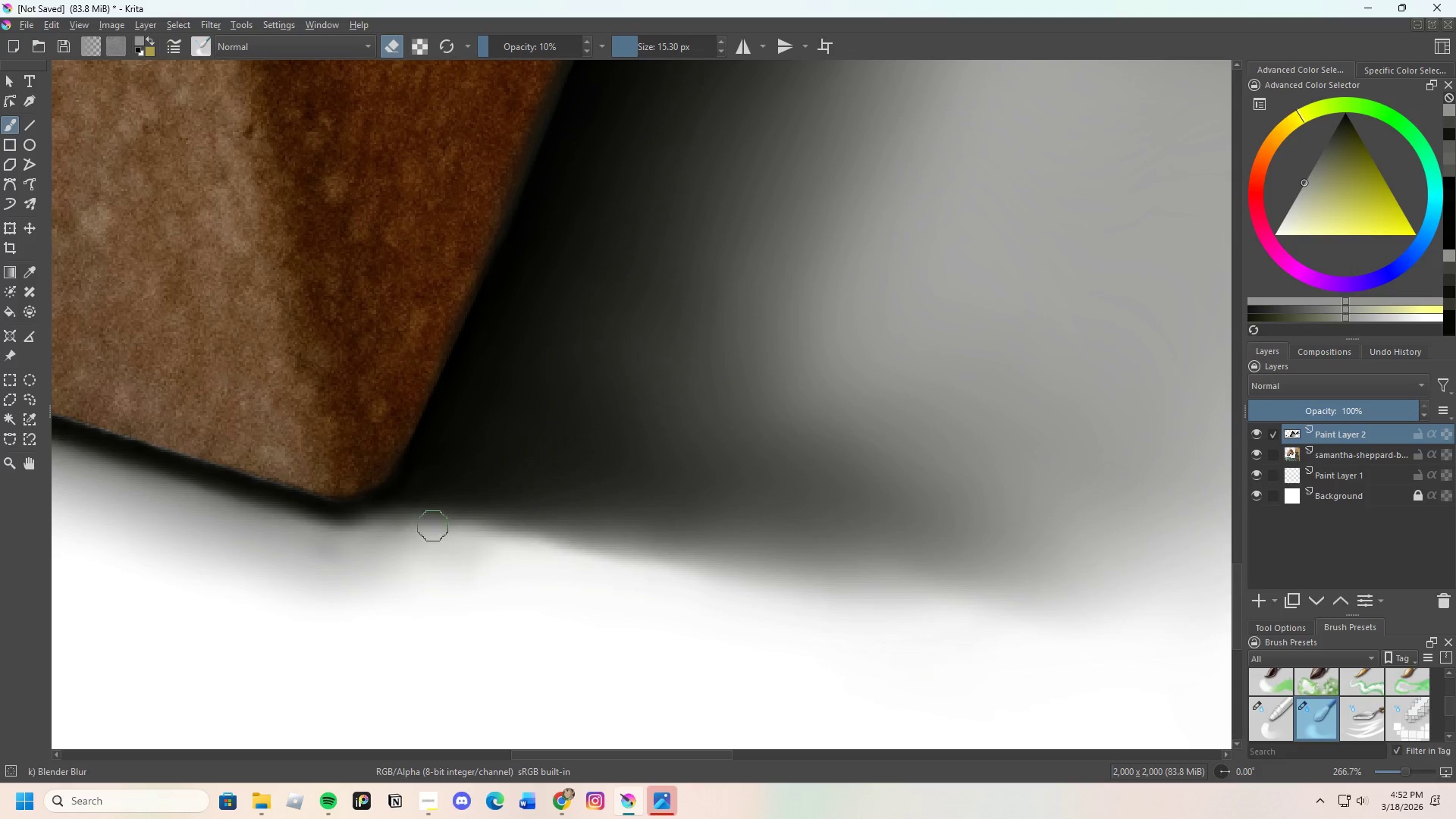 
left_click_drag(start_coordinate=[526, 541], to_coordinate=[664, 571])
 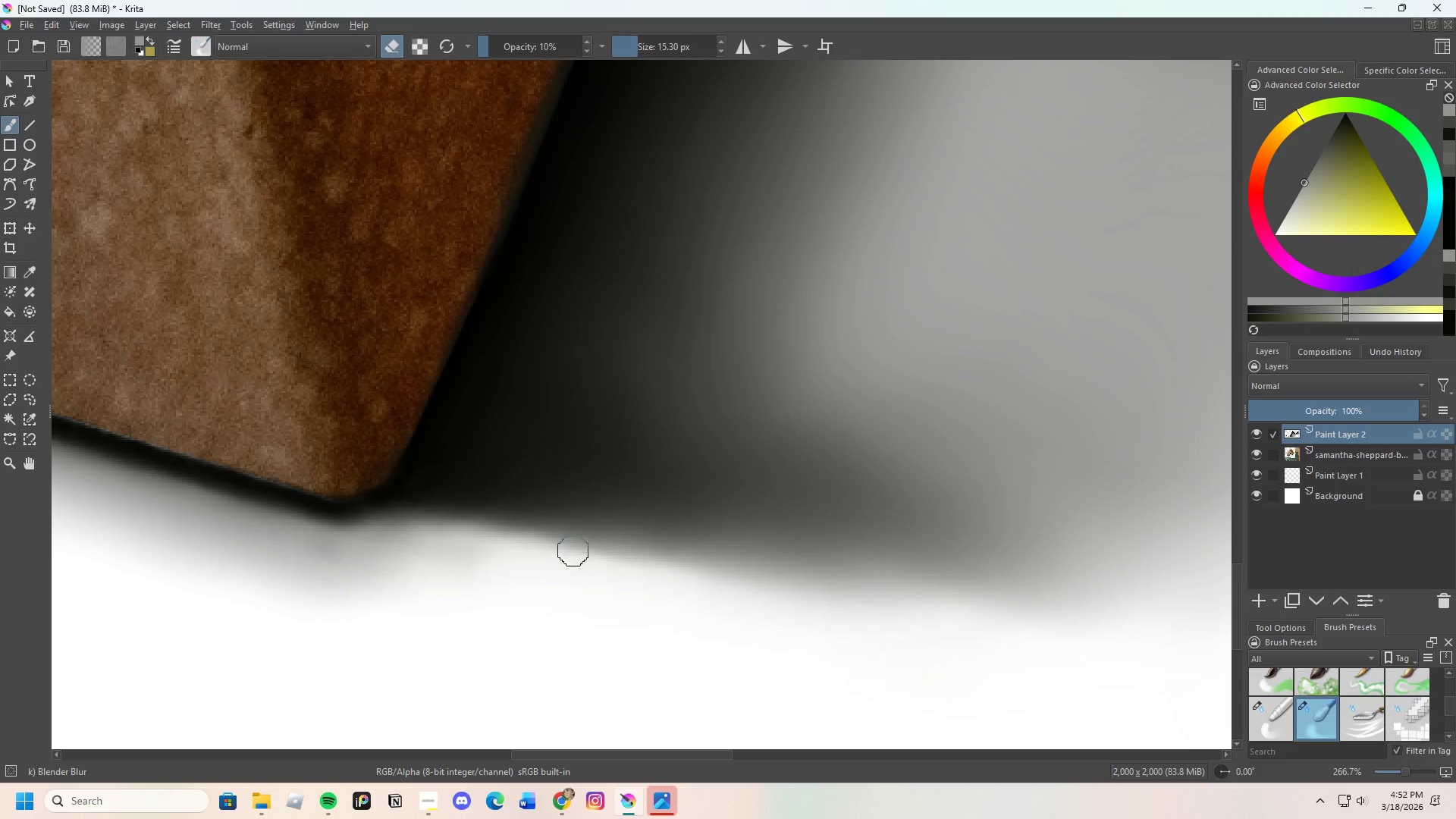 
left_click_drag(start_coordinate=[567, 549], to_coordinate=[792, 584])
 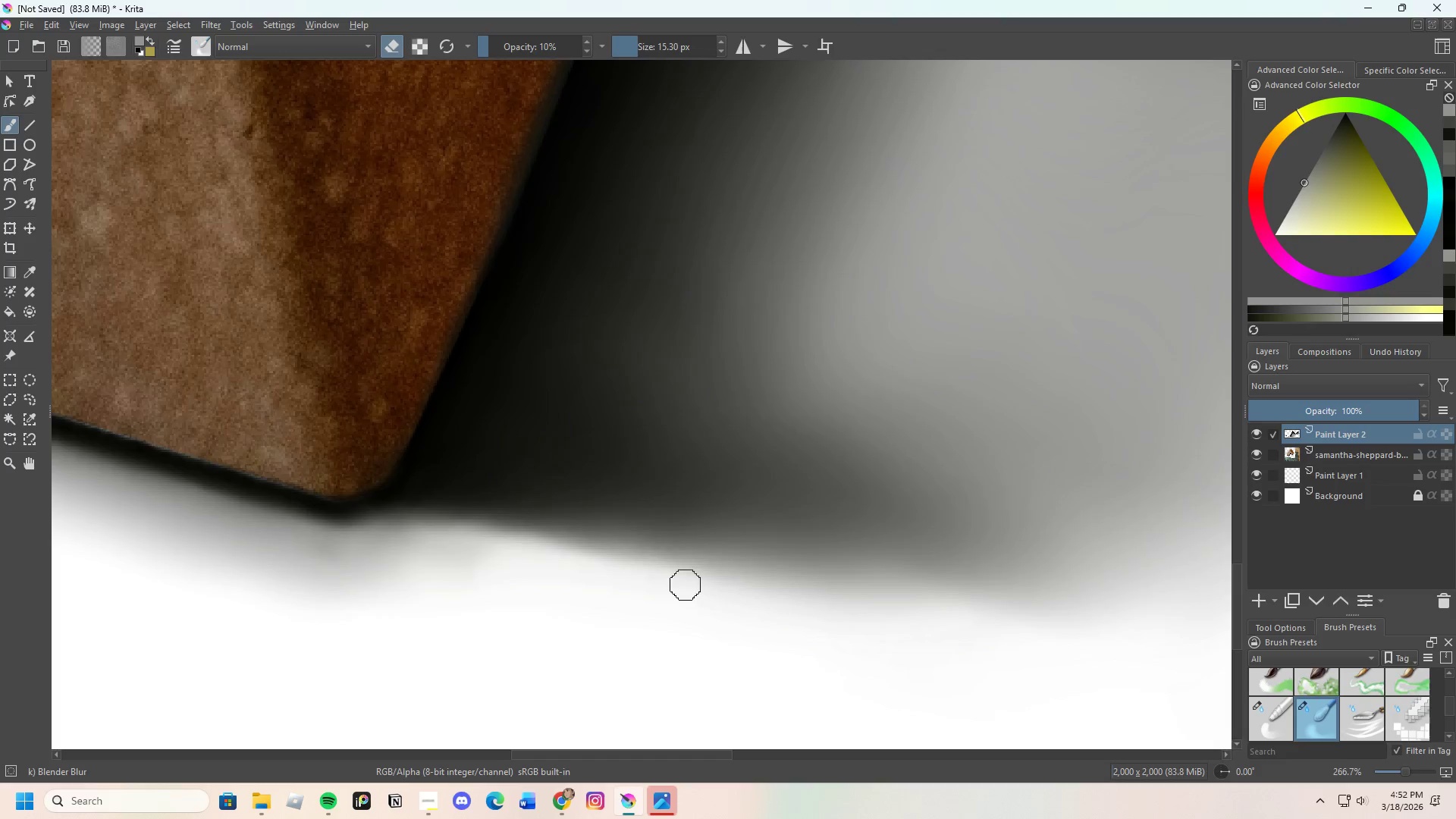 
scroll: coordinate [622, 550], scroll_direction: down, amount: 3.0
 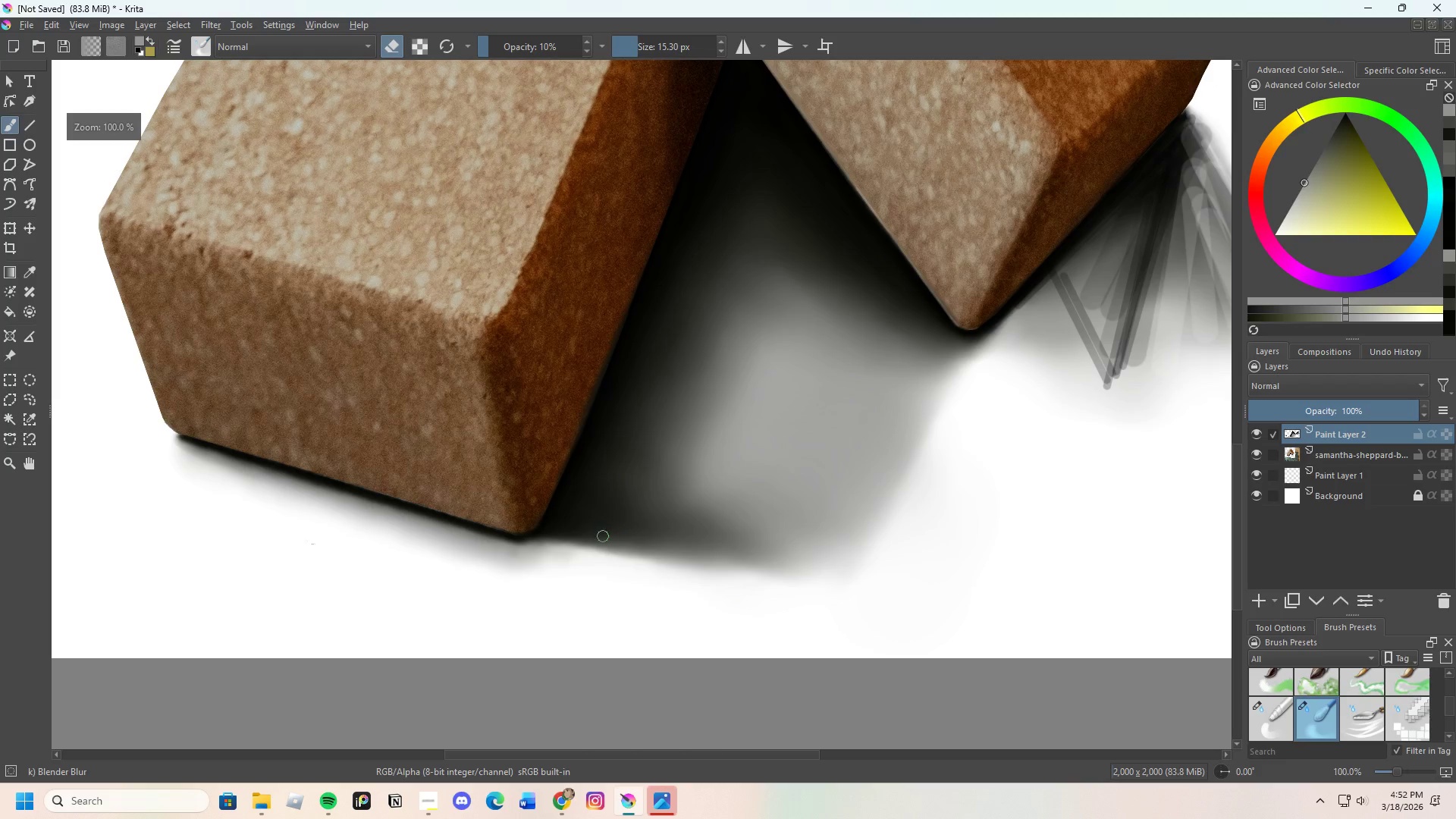 
scroll: coordinate [635, 554], scroll_direction: none, amount: 0.0
 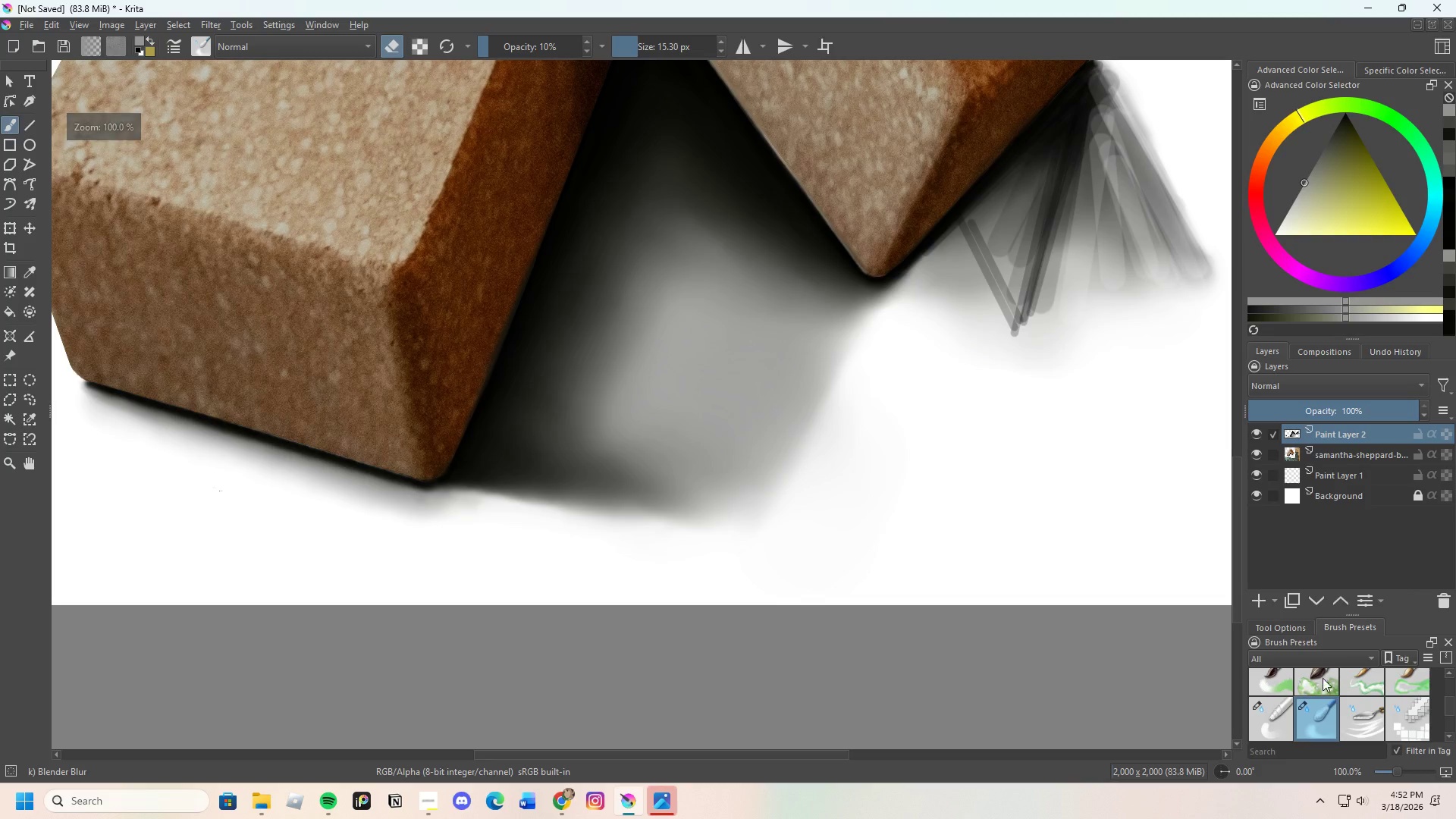 
scroll: coordinate [1323, 723], scroll_direction: up, amount: 7.0
 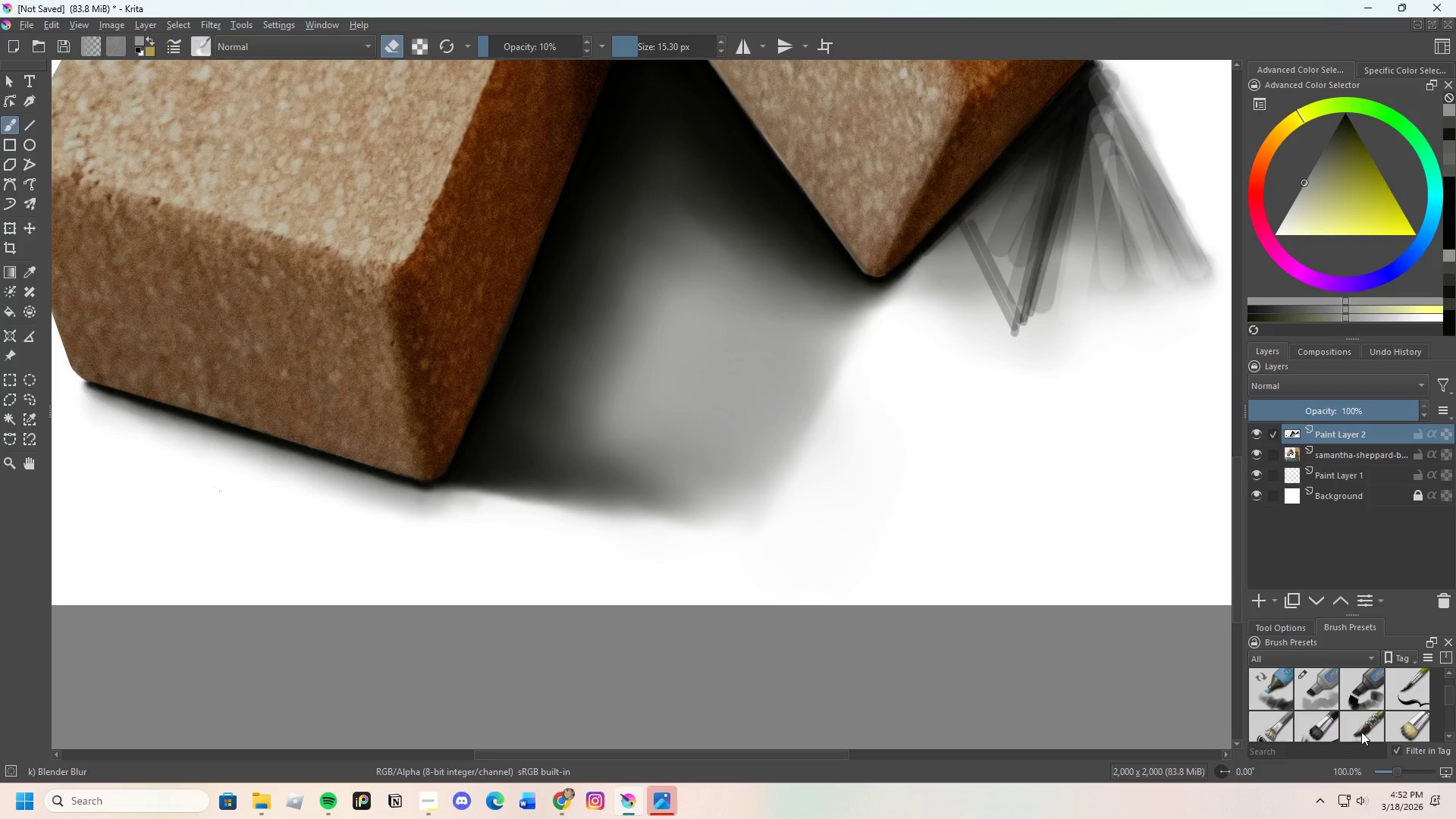 
scroll: coordinate [1361, 732], scroll_direction: none, amount: 0.0
 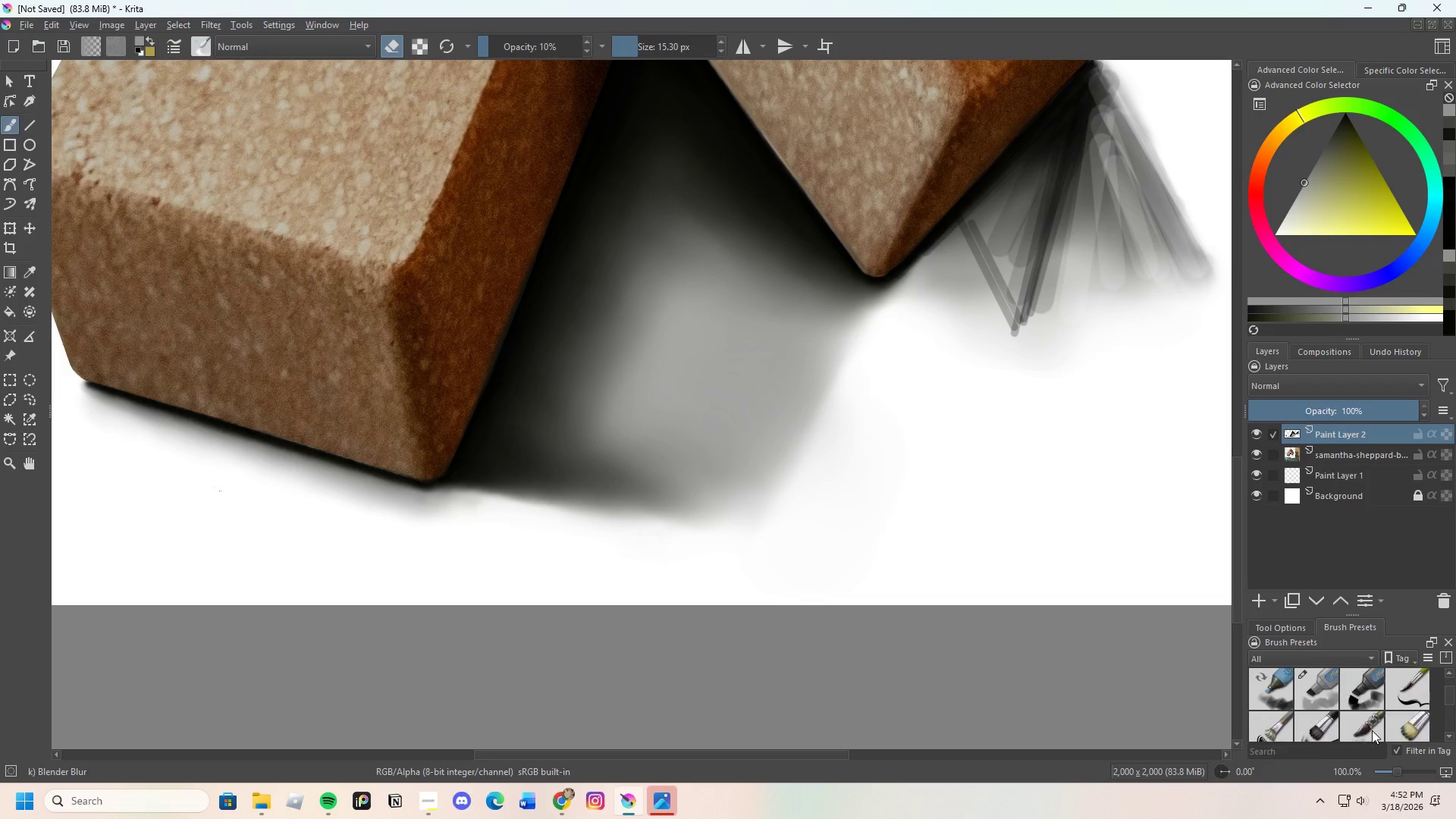 
scroll: coordinate [1373, 730], scroll_direction: up, amount: 1.0
 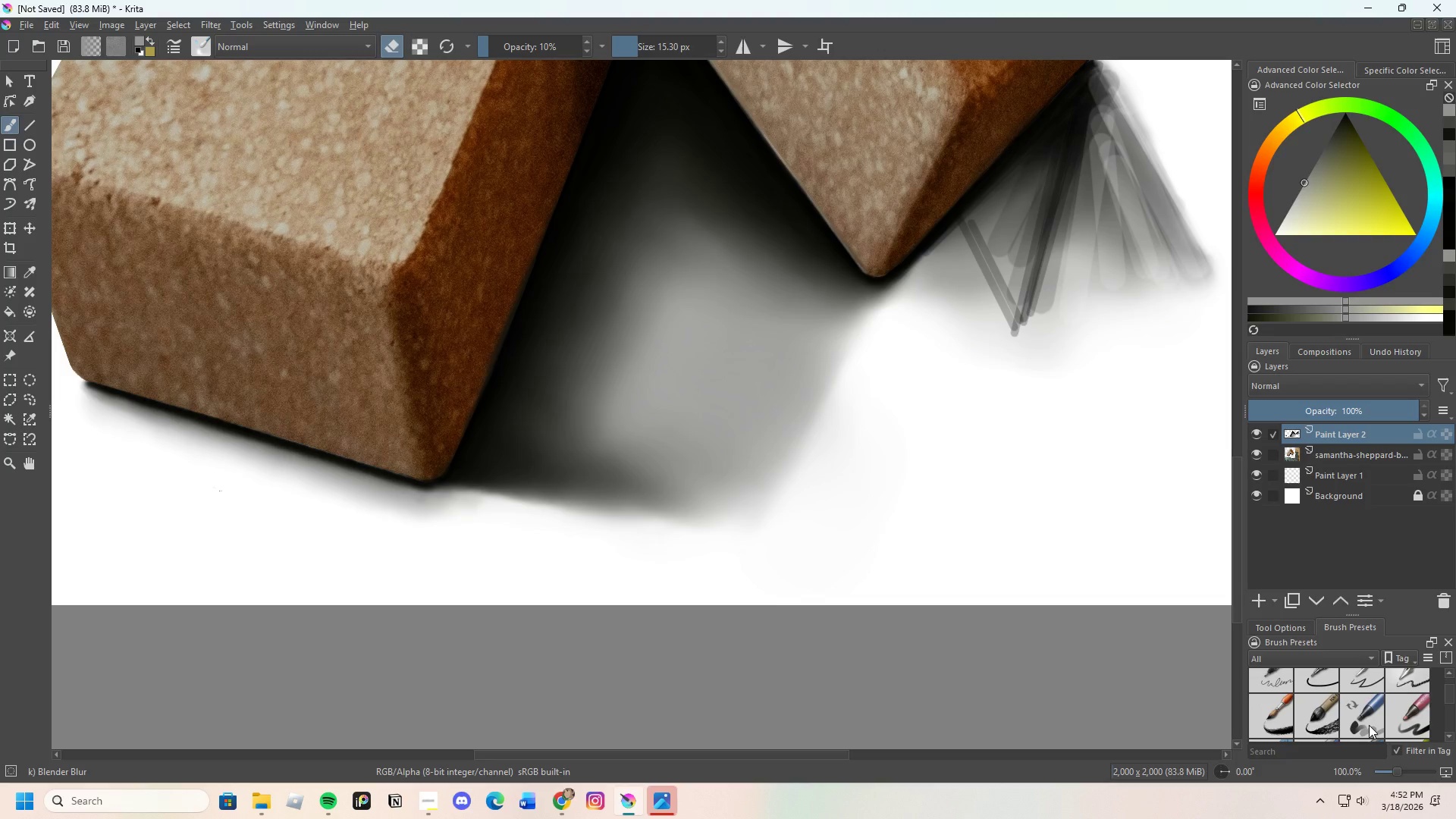 
left_click([1369, 725])
 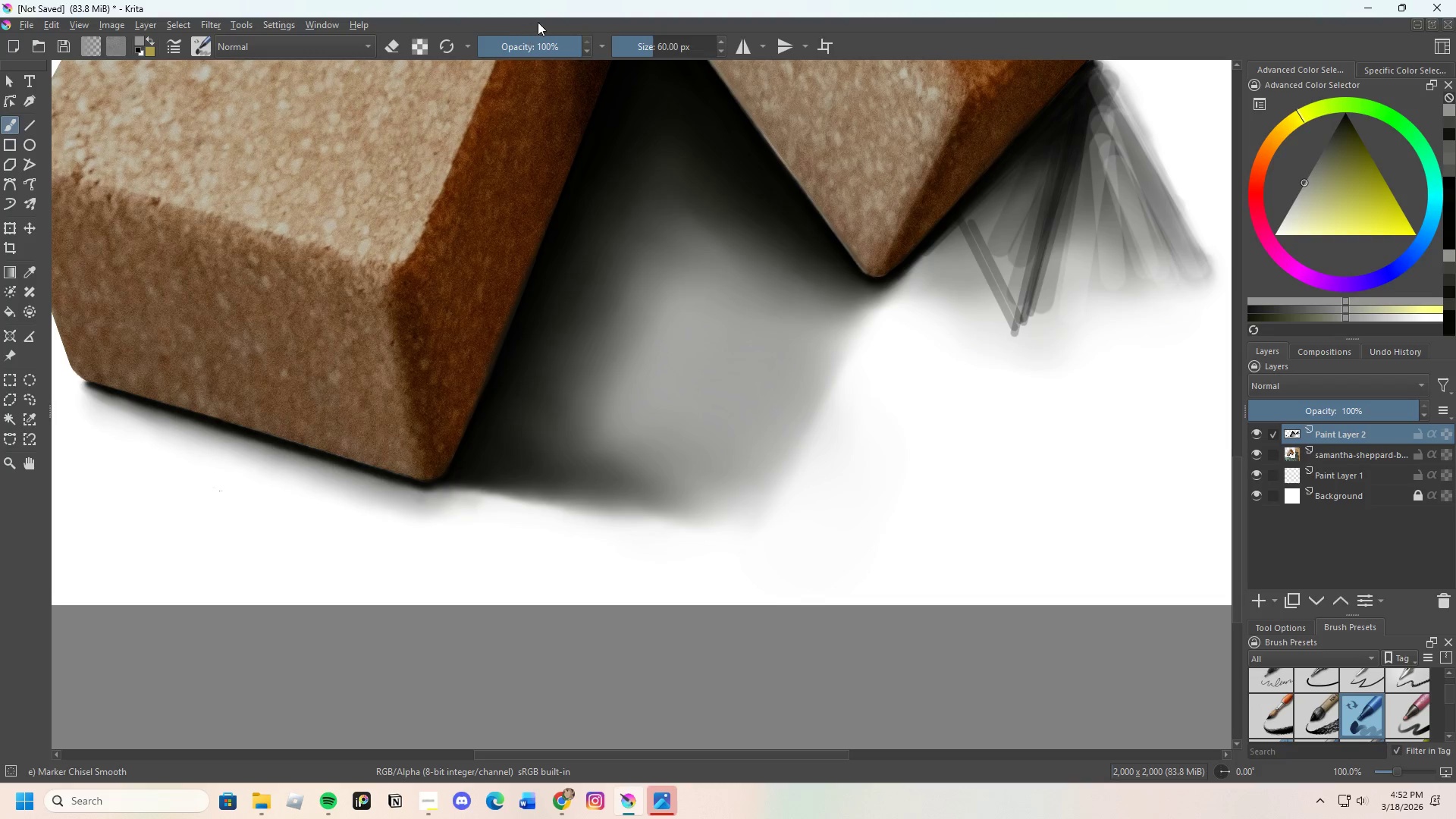 
left_click_drag(start_coordinate=[544, 46], to_coordinate=[500, 62])
 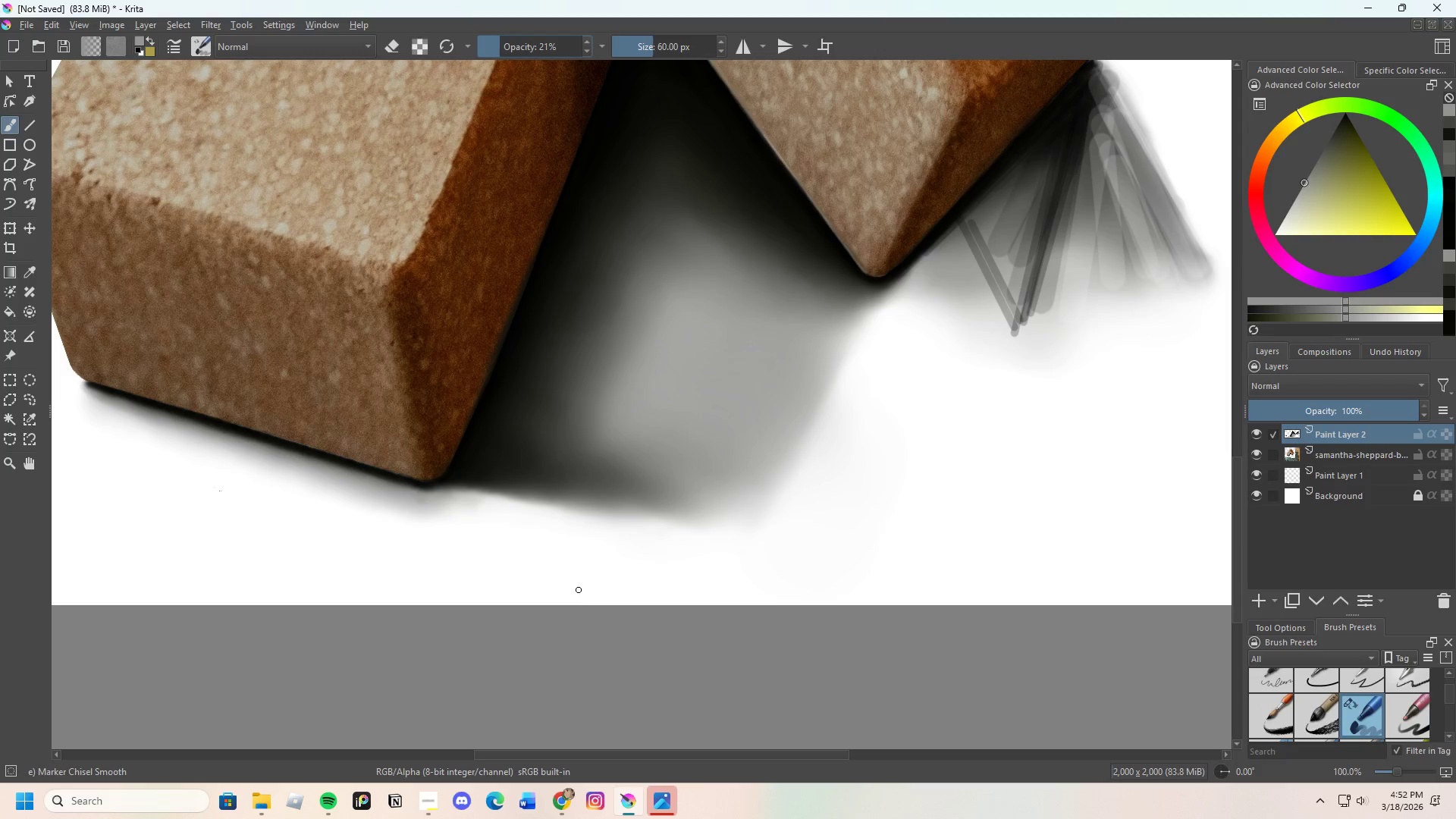 
type(ee)
 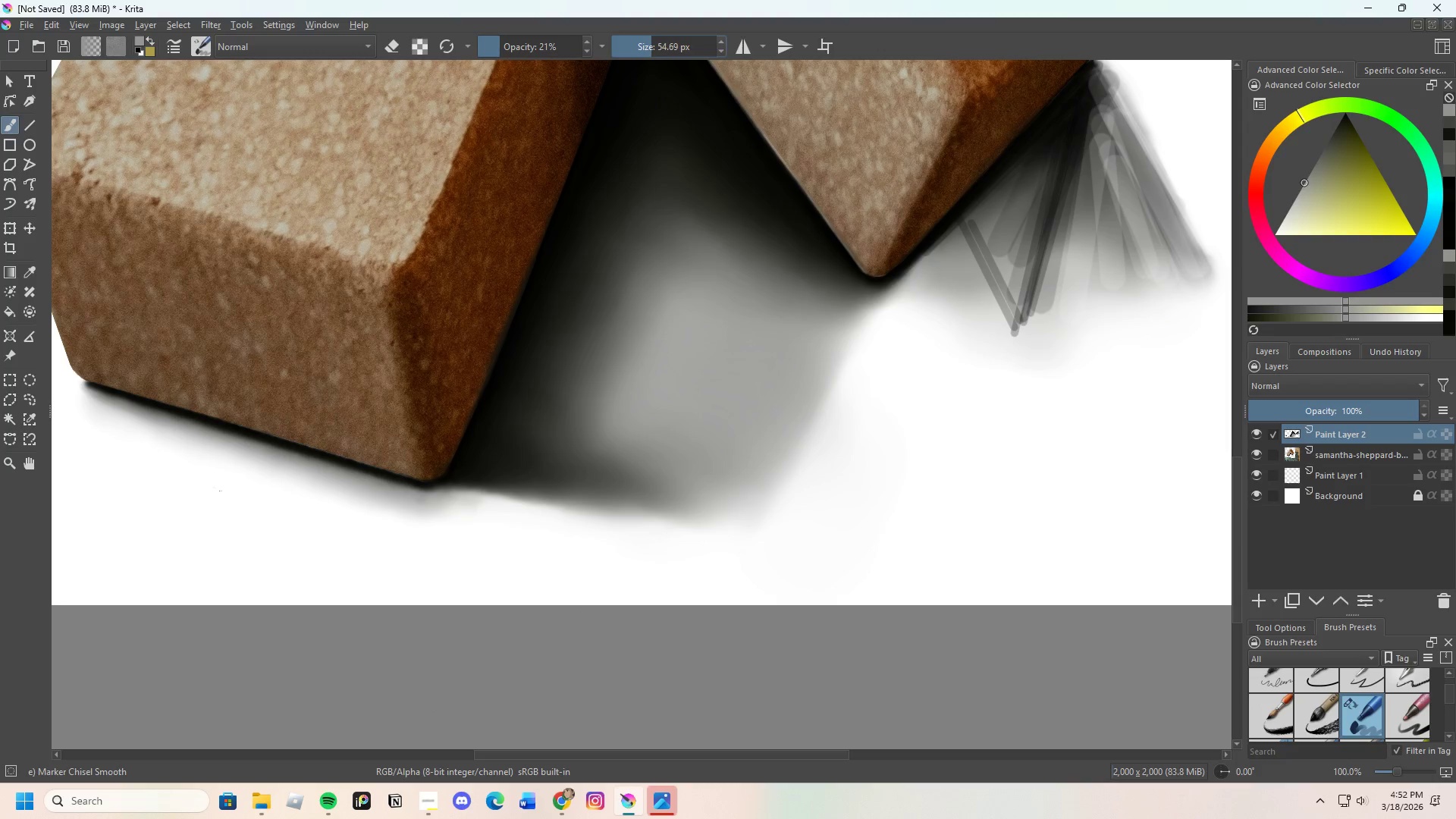 
hold_key(key=ControlLeft, duration=1.12)
left_click([448, 475])
 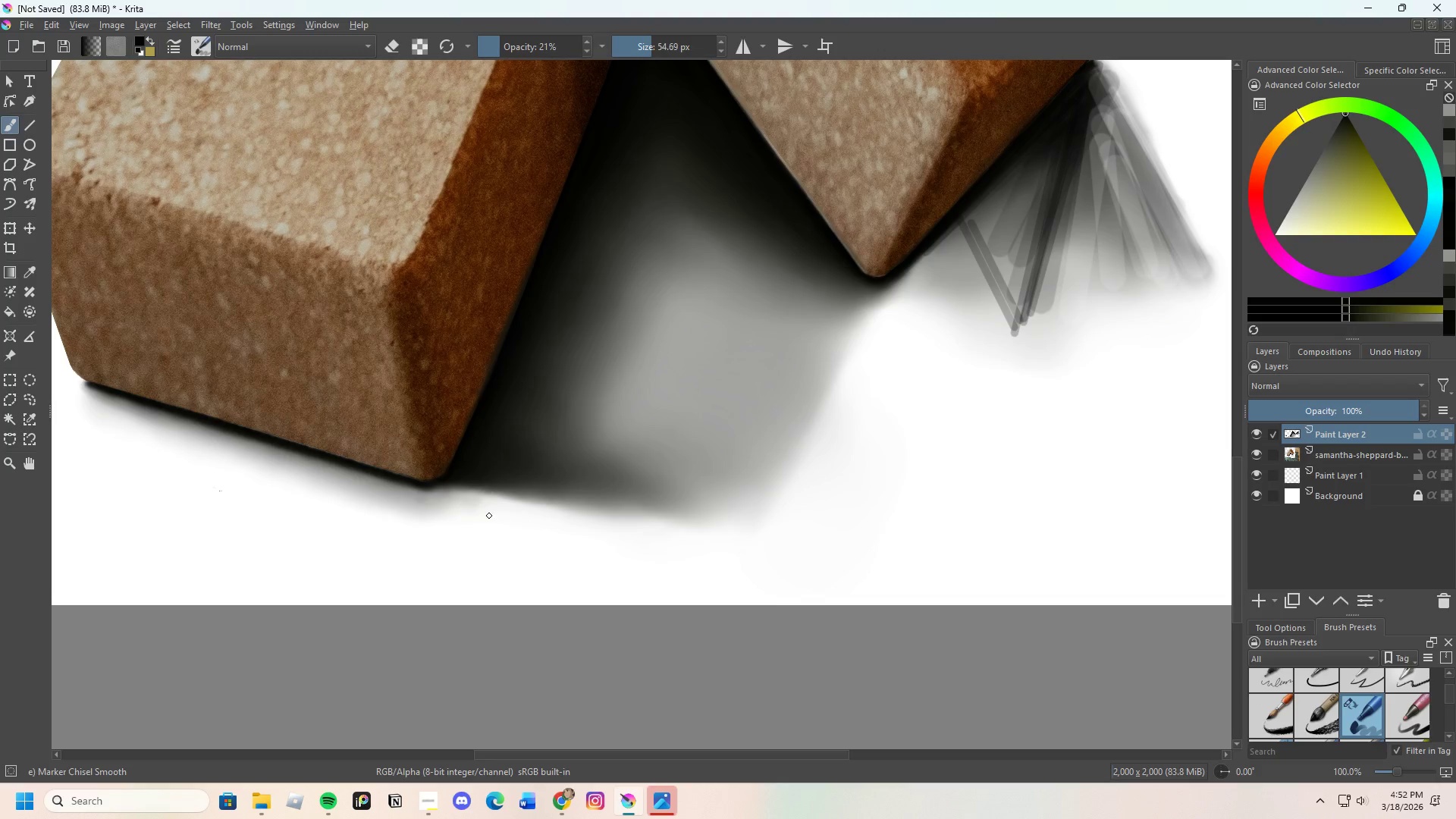 
scroll: coordinate [489, 514], scroll_direction: up, amount: 1.0
 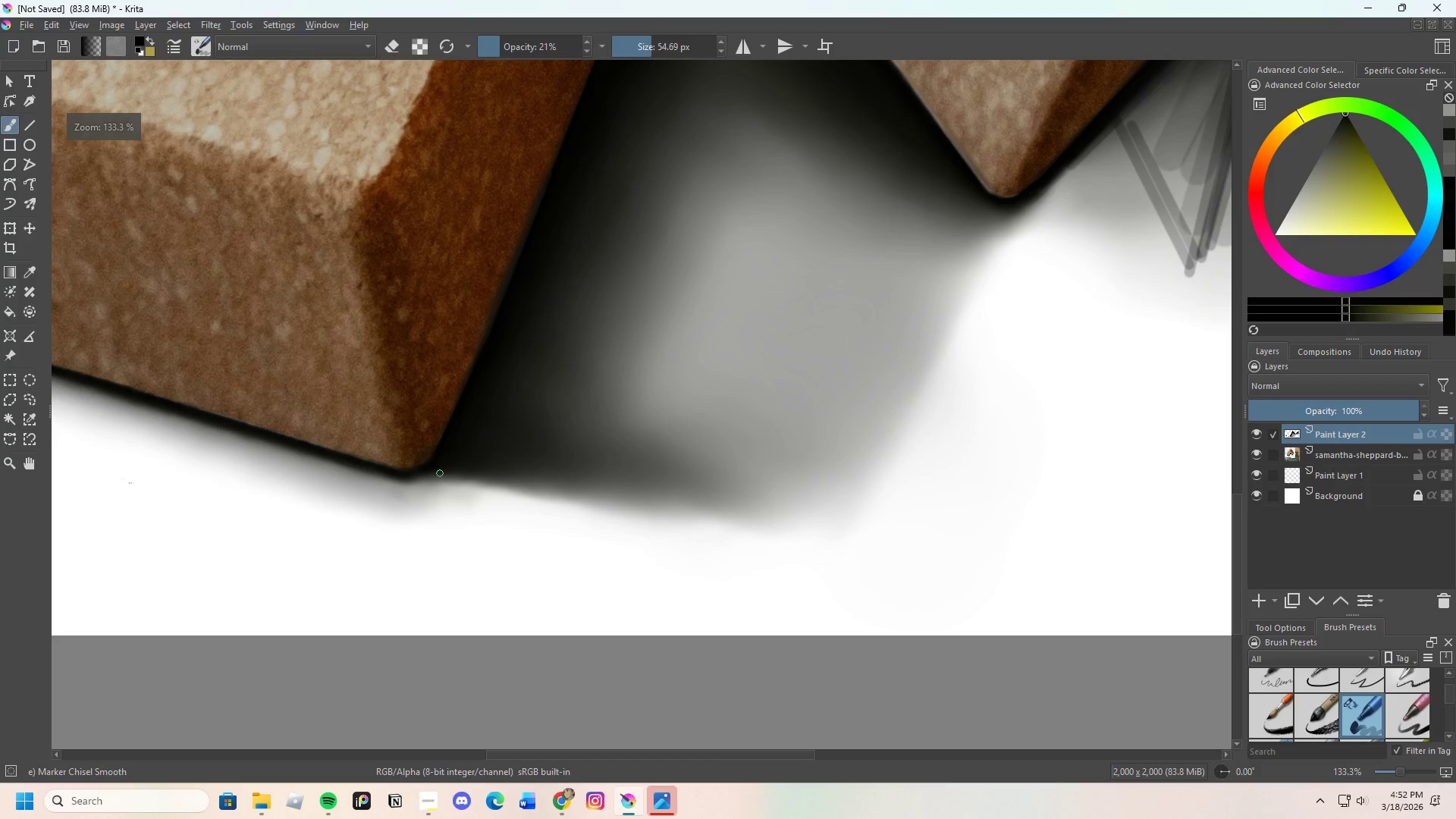 
left_click_drag(start_coordinate=[437, 472], to_coordinate=[623, 508])
 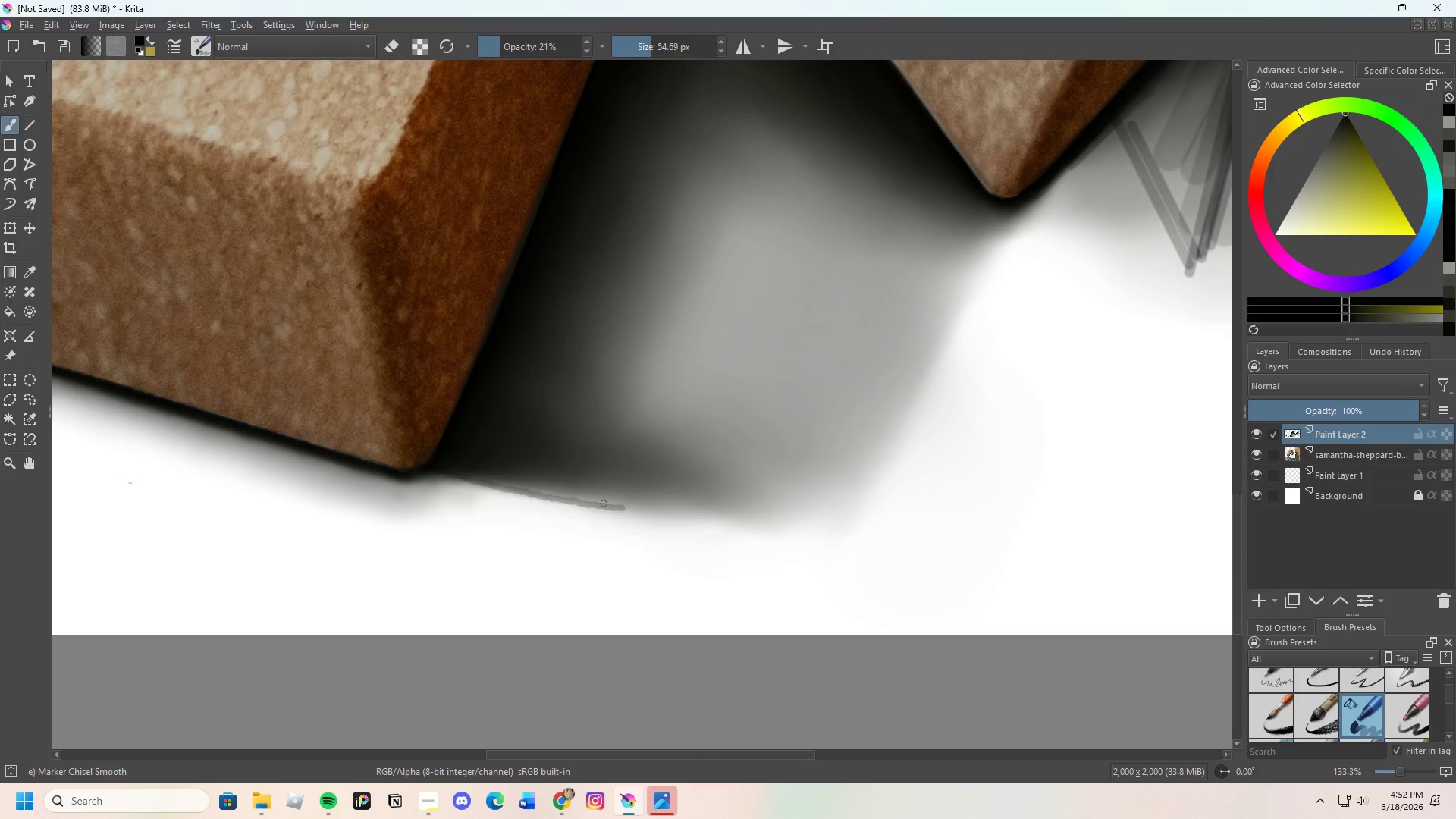 
key(Control+Z)
 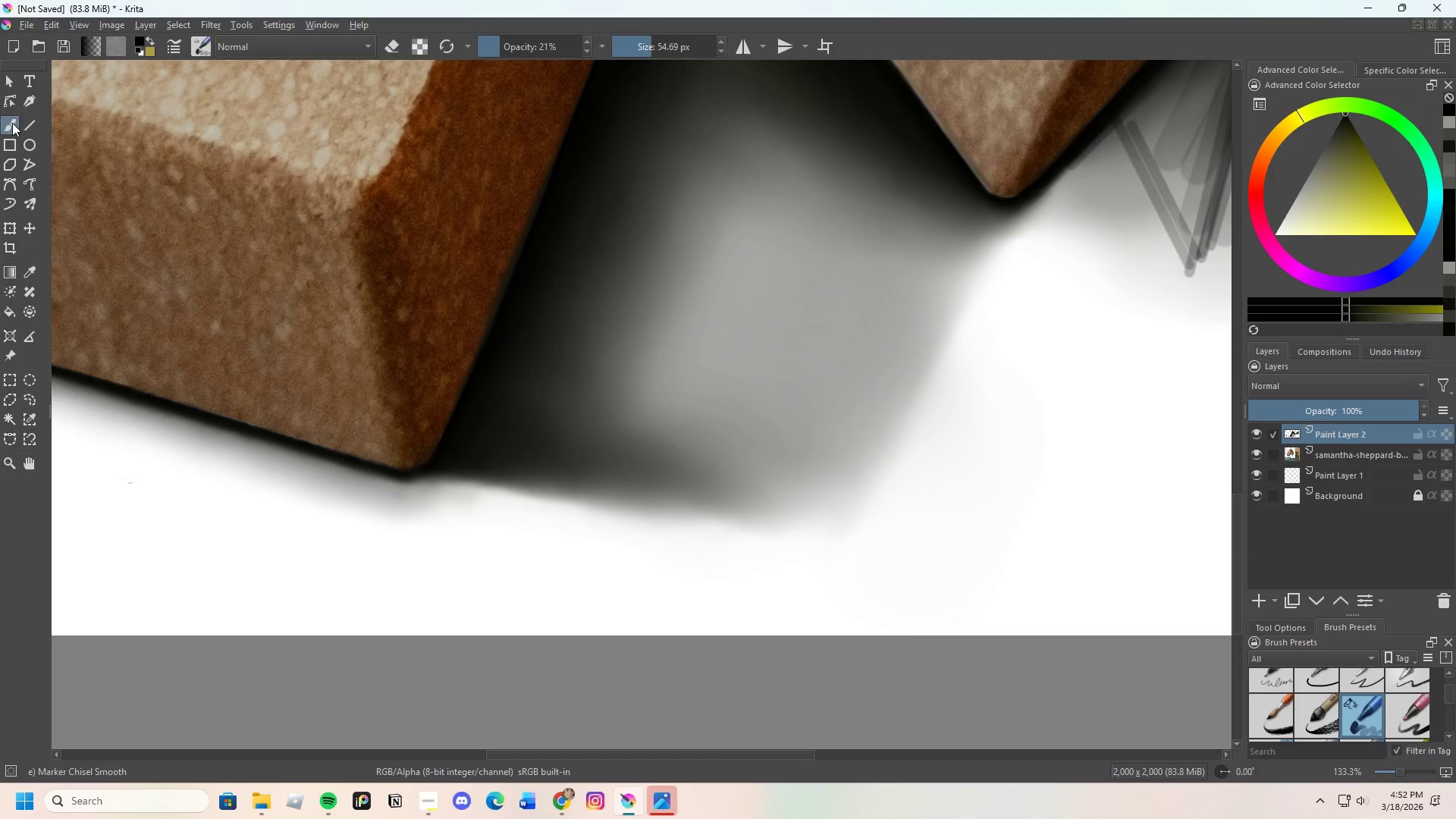 
left_click([22, 124])
 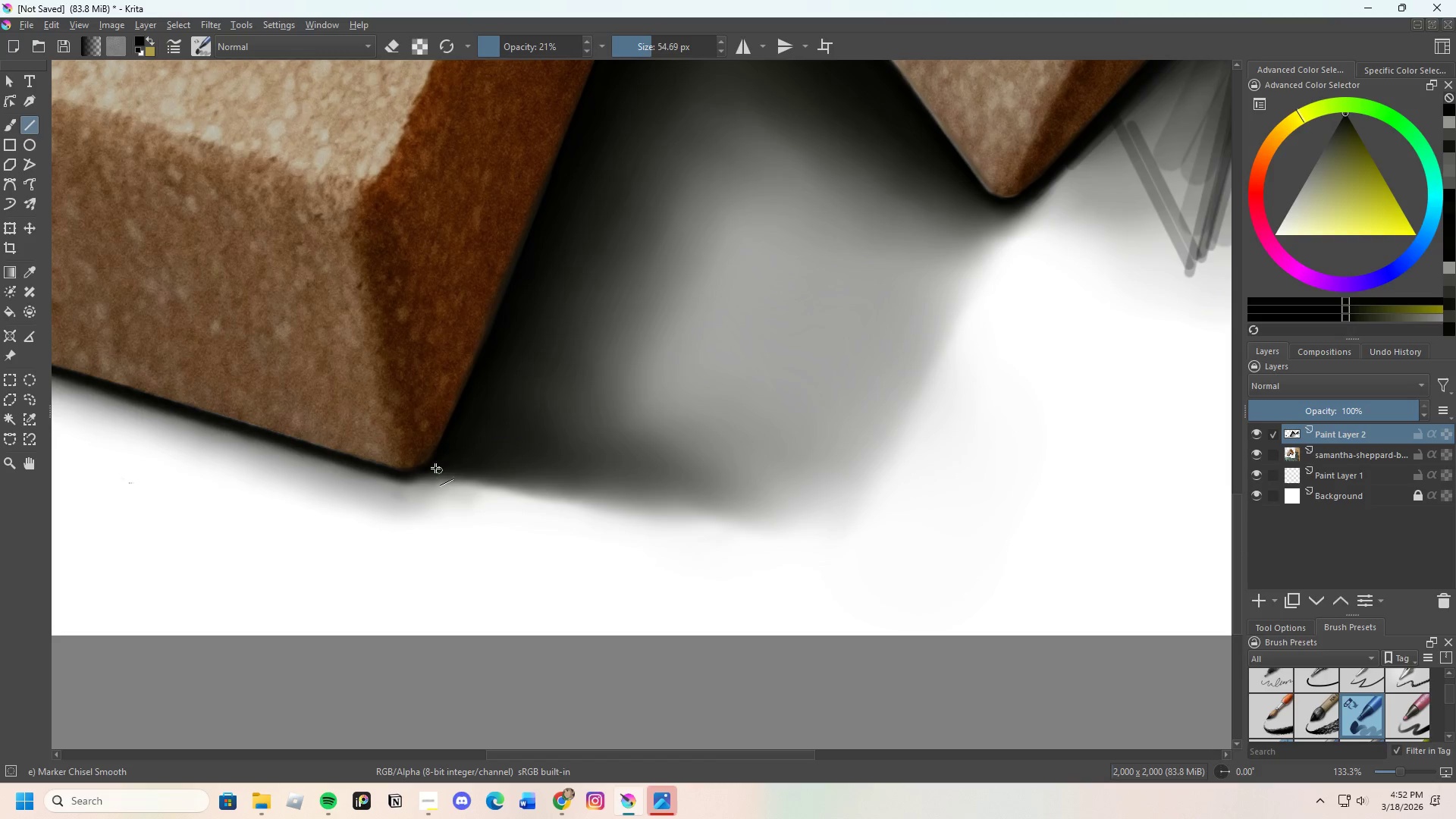 
left_click_drag(start_coordinate=[427, 467], to_coordinate=[753, 517])
 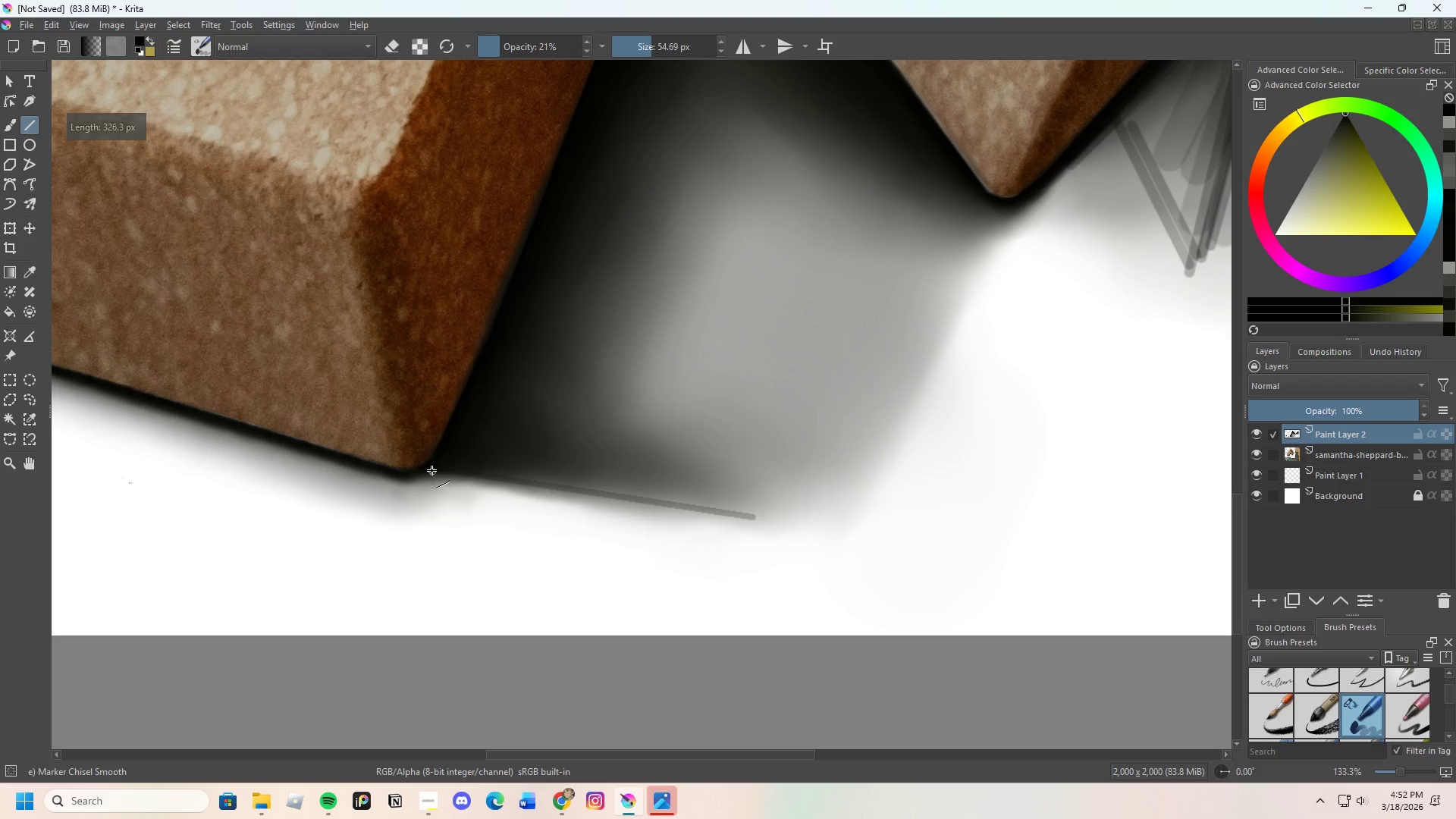 
left_click_drag(start_coordinate=[431, 468], to_coordinate=[720, 513])
 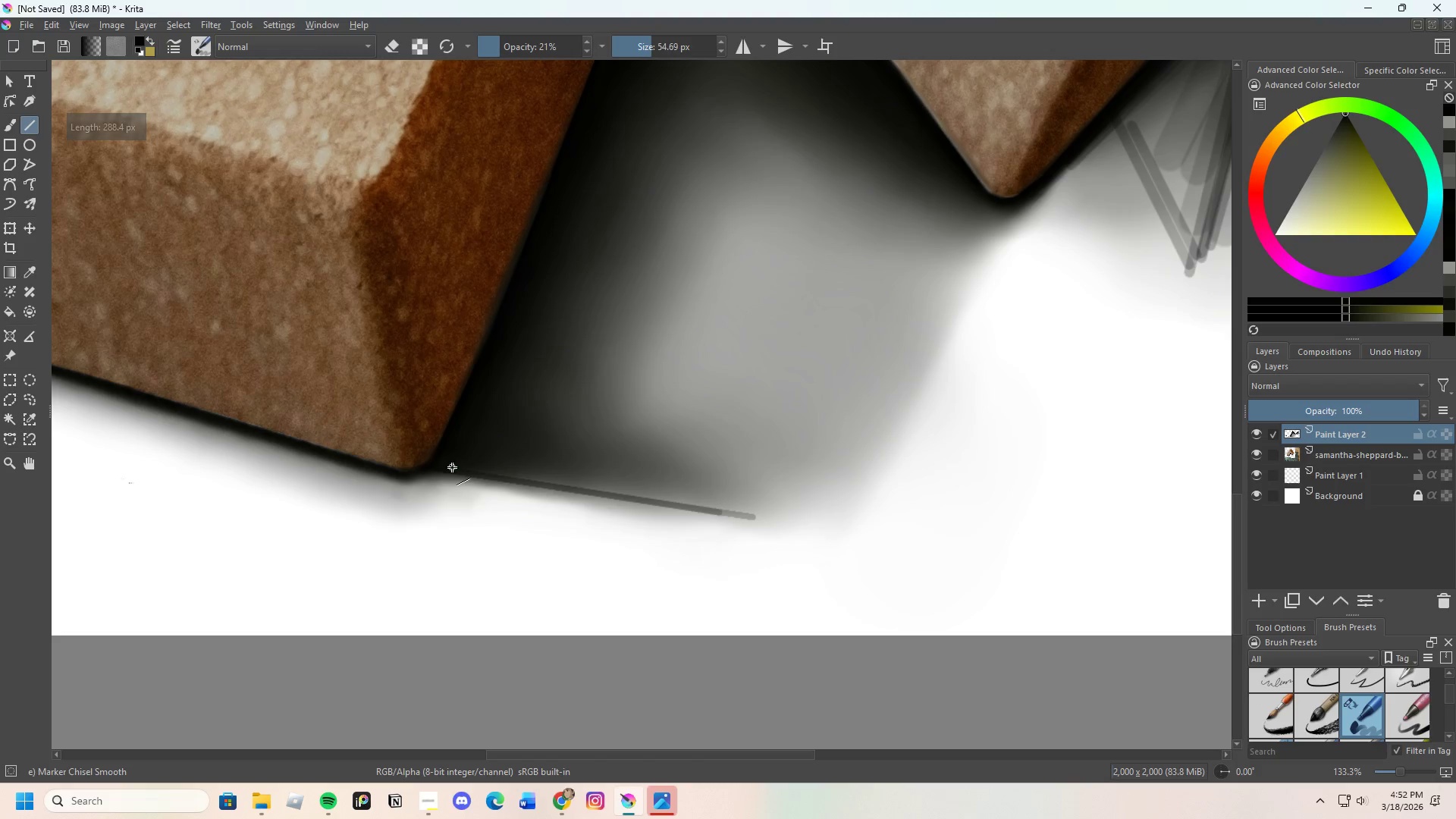 
left_click_drag(start_coordinate=[439, 461], to_coordinate=[481, 372])
 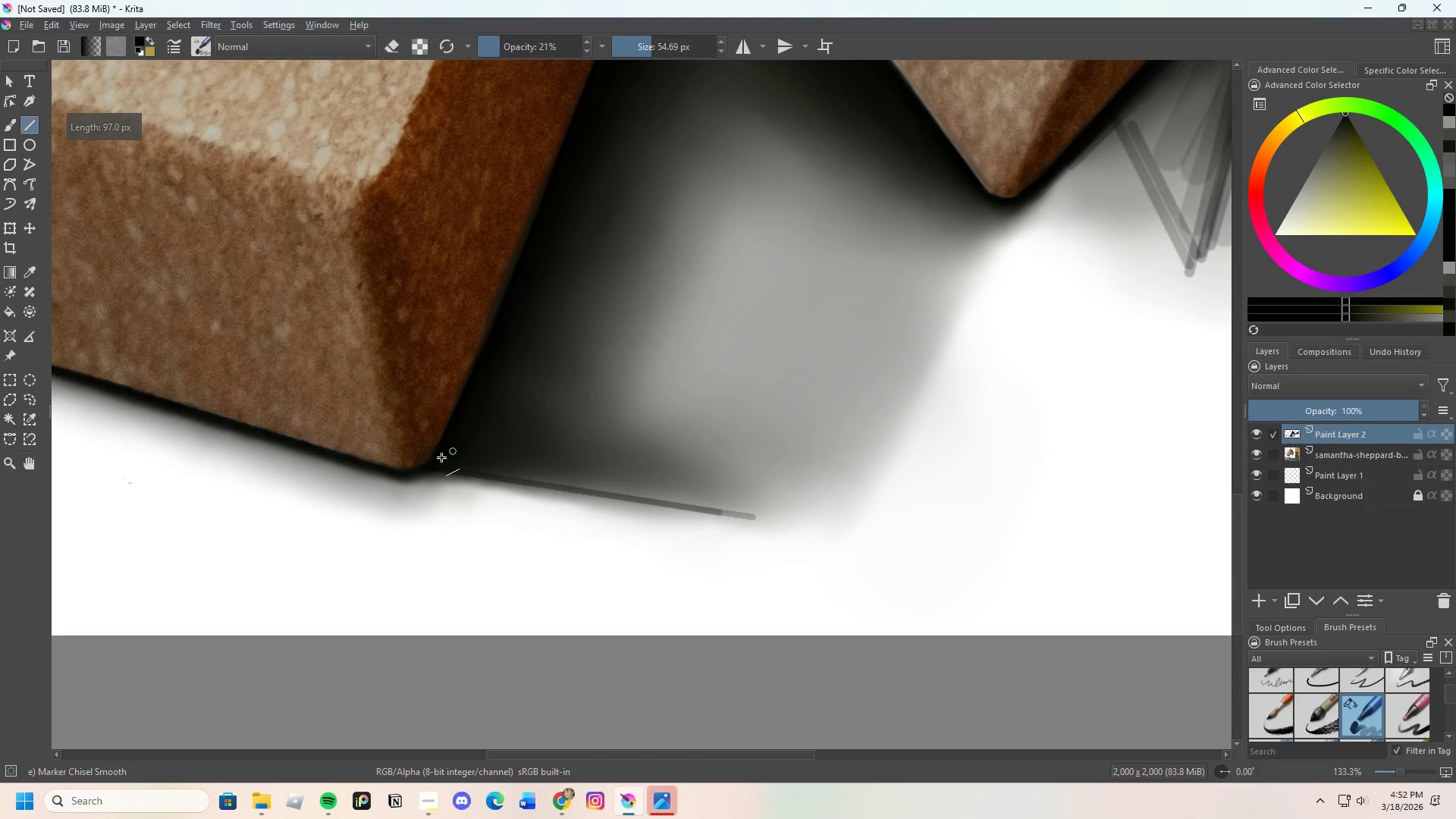 
left_click_drag(start_coordinate=[435, 460], to_coordinate=[497, 319])
 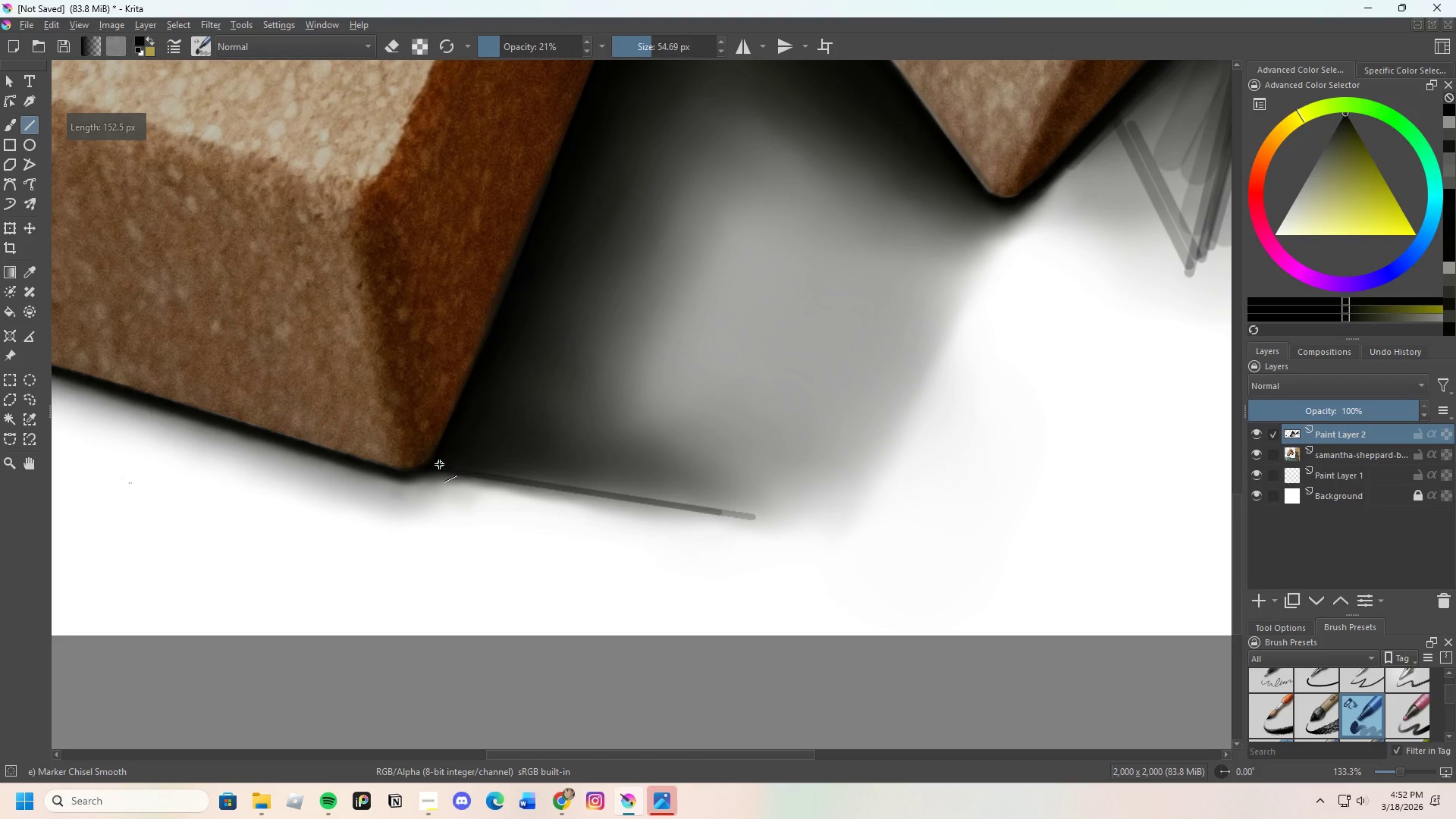 
left_click_drag(start_coordinate=[435, 460], to_coordinate=[591, 492])
 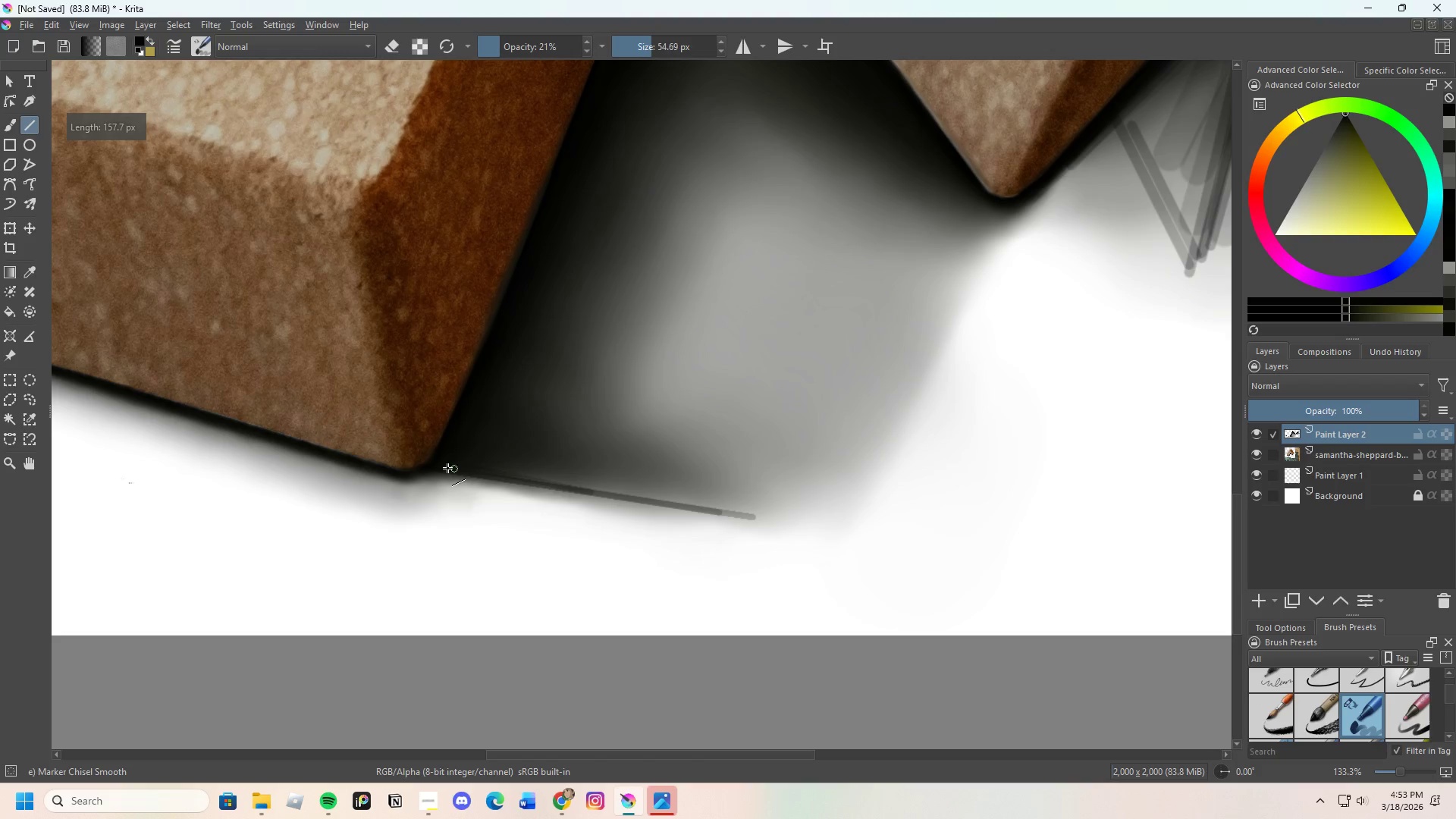 
left_click_drag(start_coordinate=[447, 467], to_coordinate=[470, 387])
 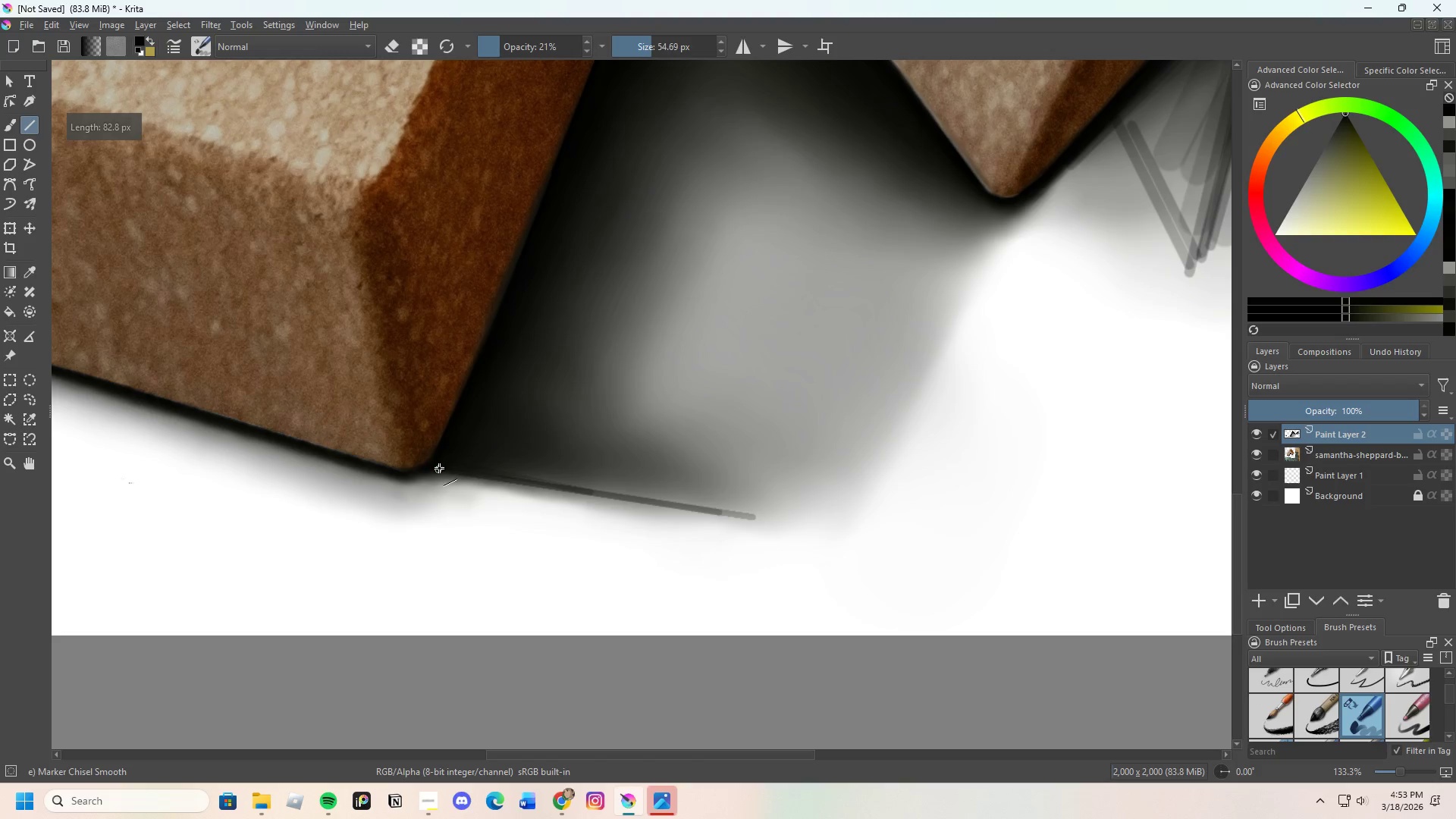 
left_click_drag(start_coordinate=[446, 461], to_coordinate=[467, 399])
 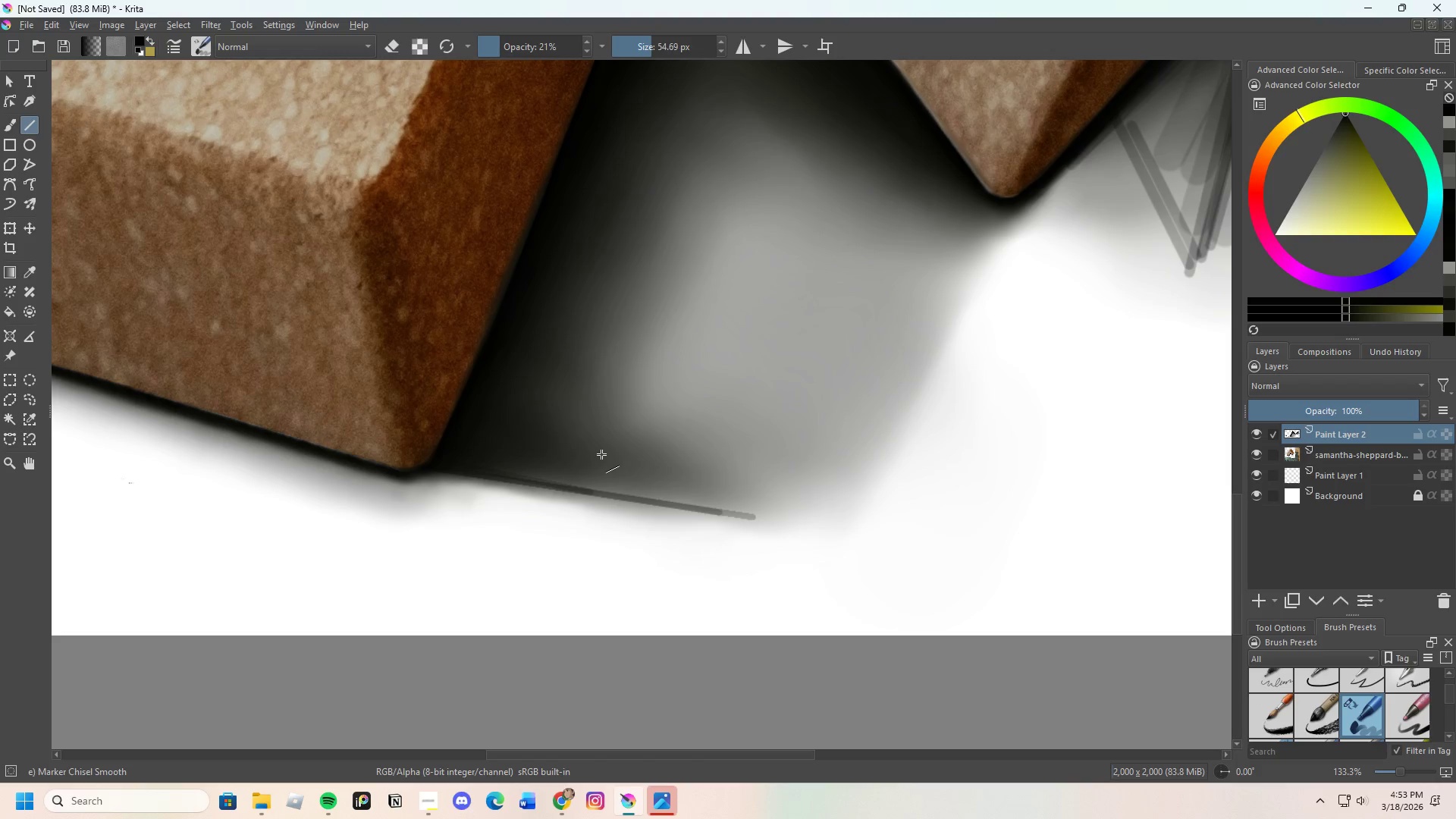 
wait(6.11)
 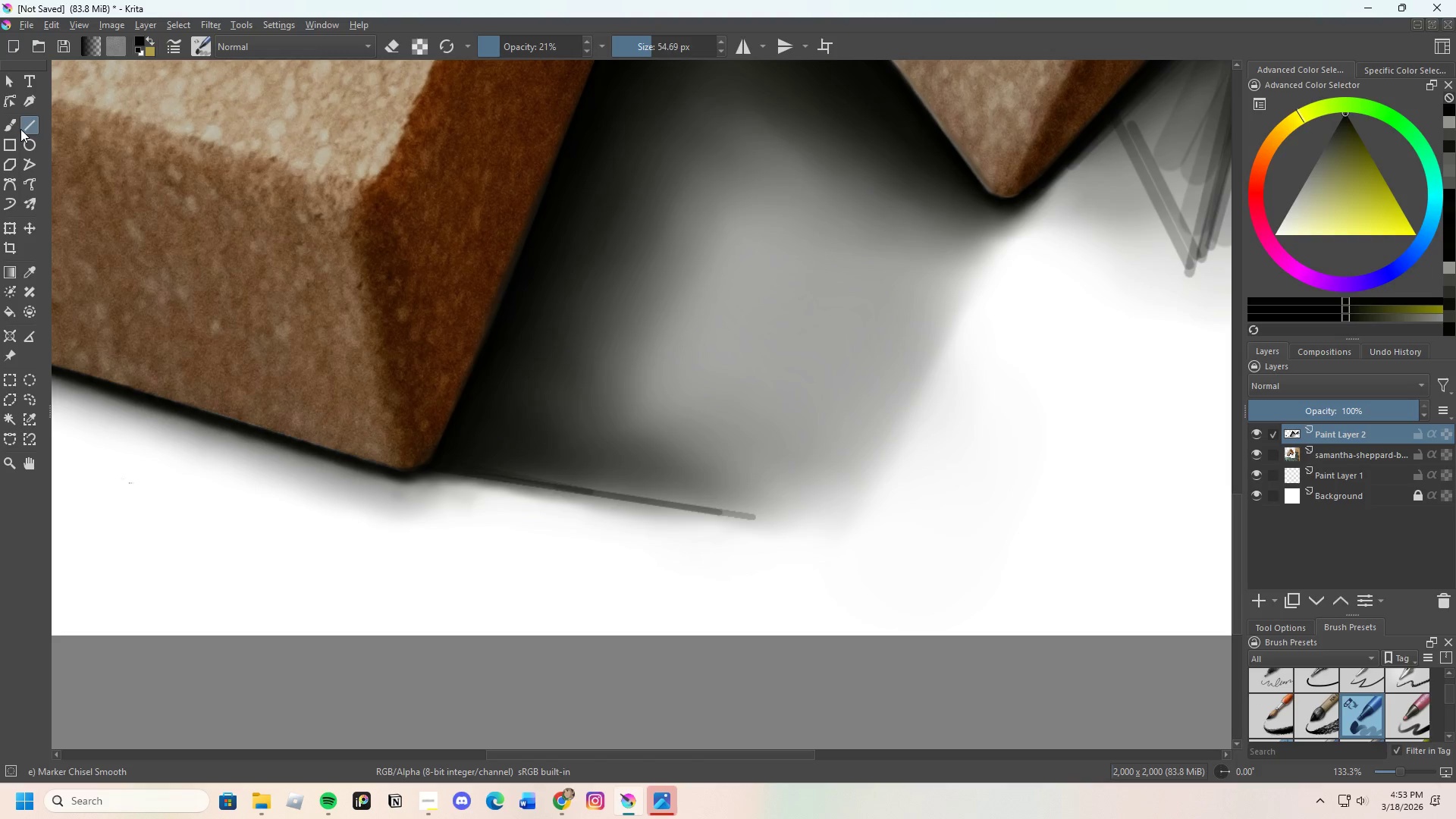 
left_click_drag(start_coordinate=[498, 44], to_coordinate=[515, 44])
 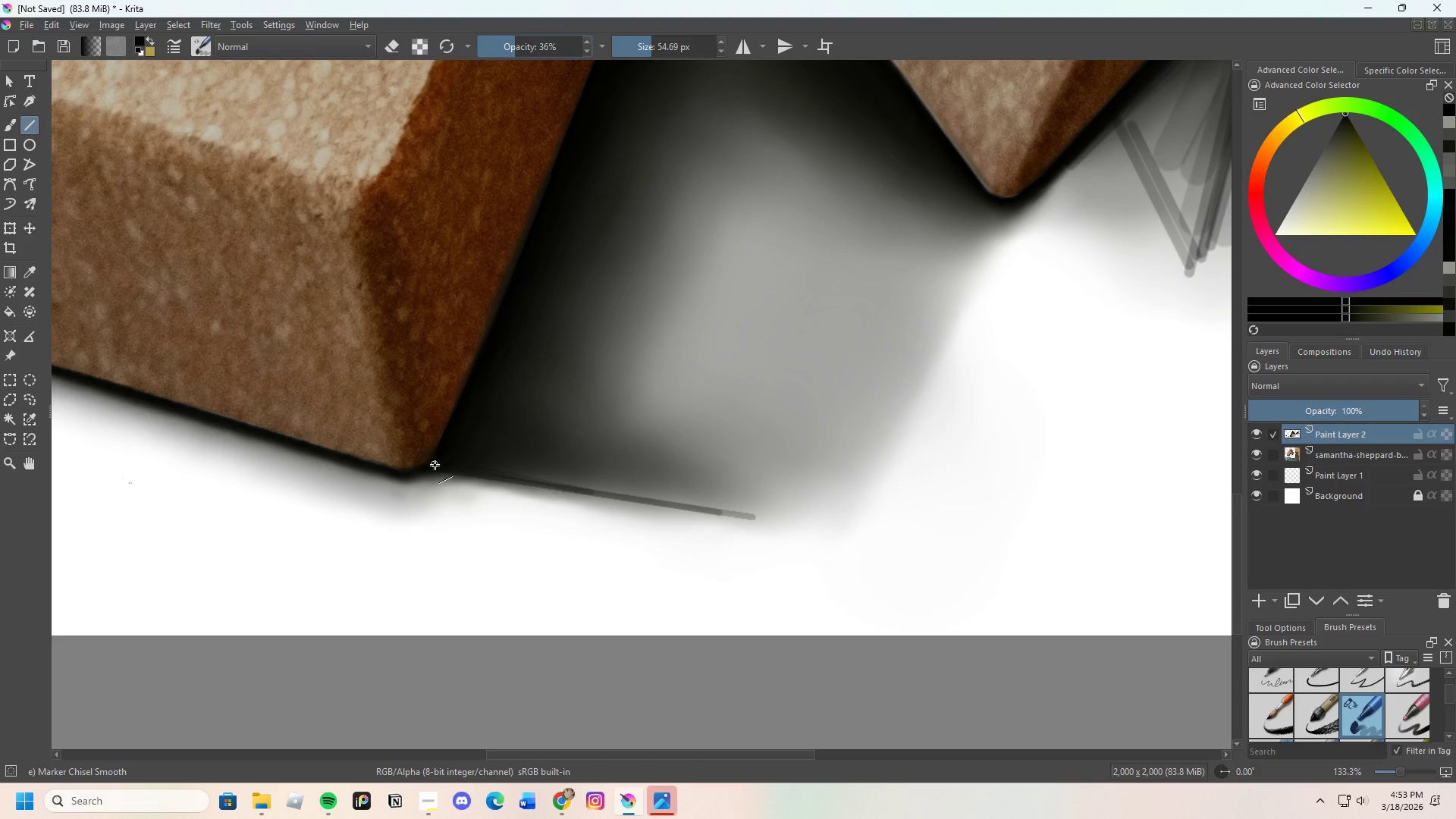 
left_click_drag(start_coordinate=[435, 459], to_coordinate=[518, 285])
 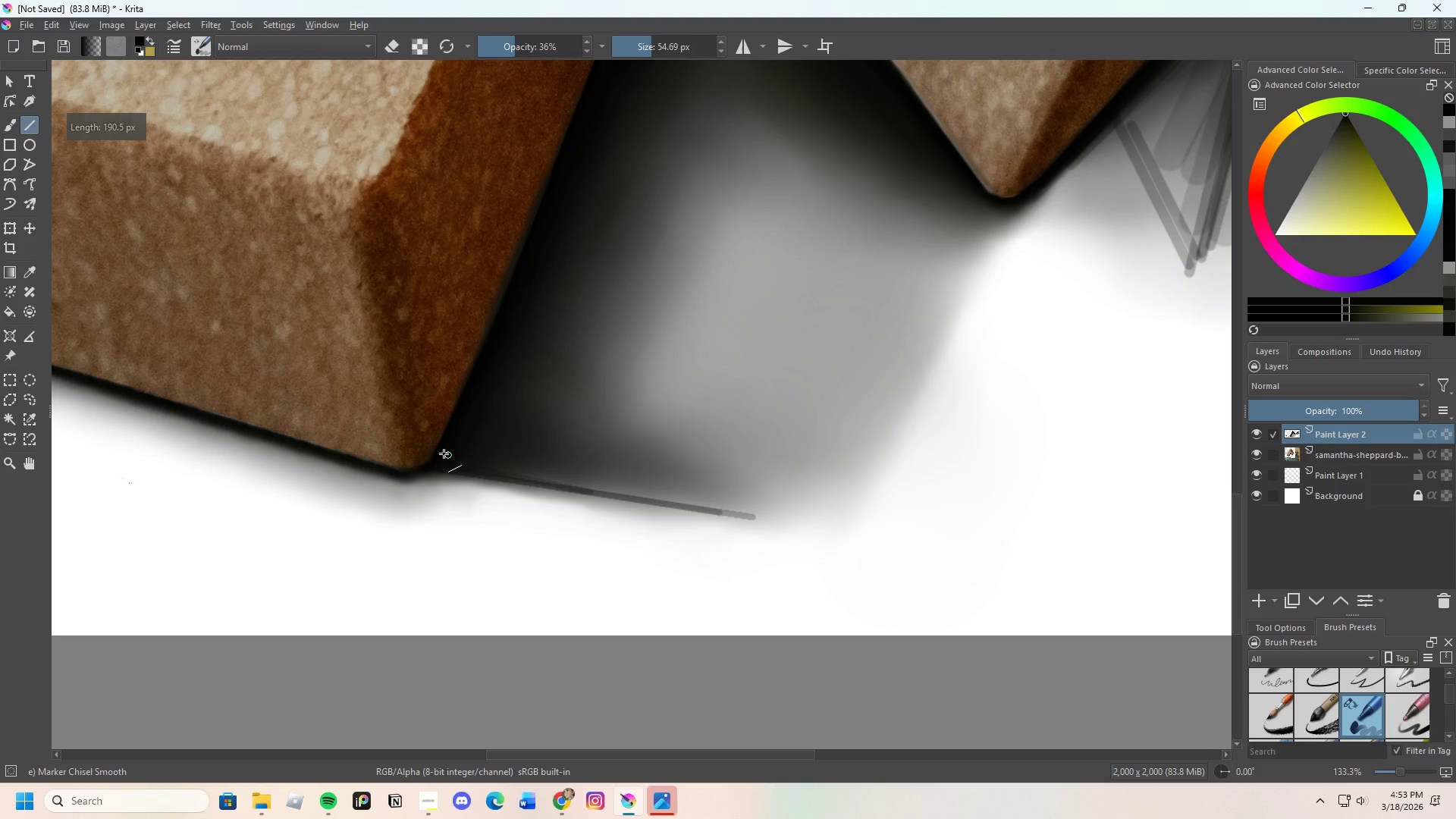 
left_click_drag(start_coordinate=[443, 453], to_coordinate=[523, 485])
 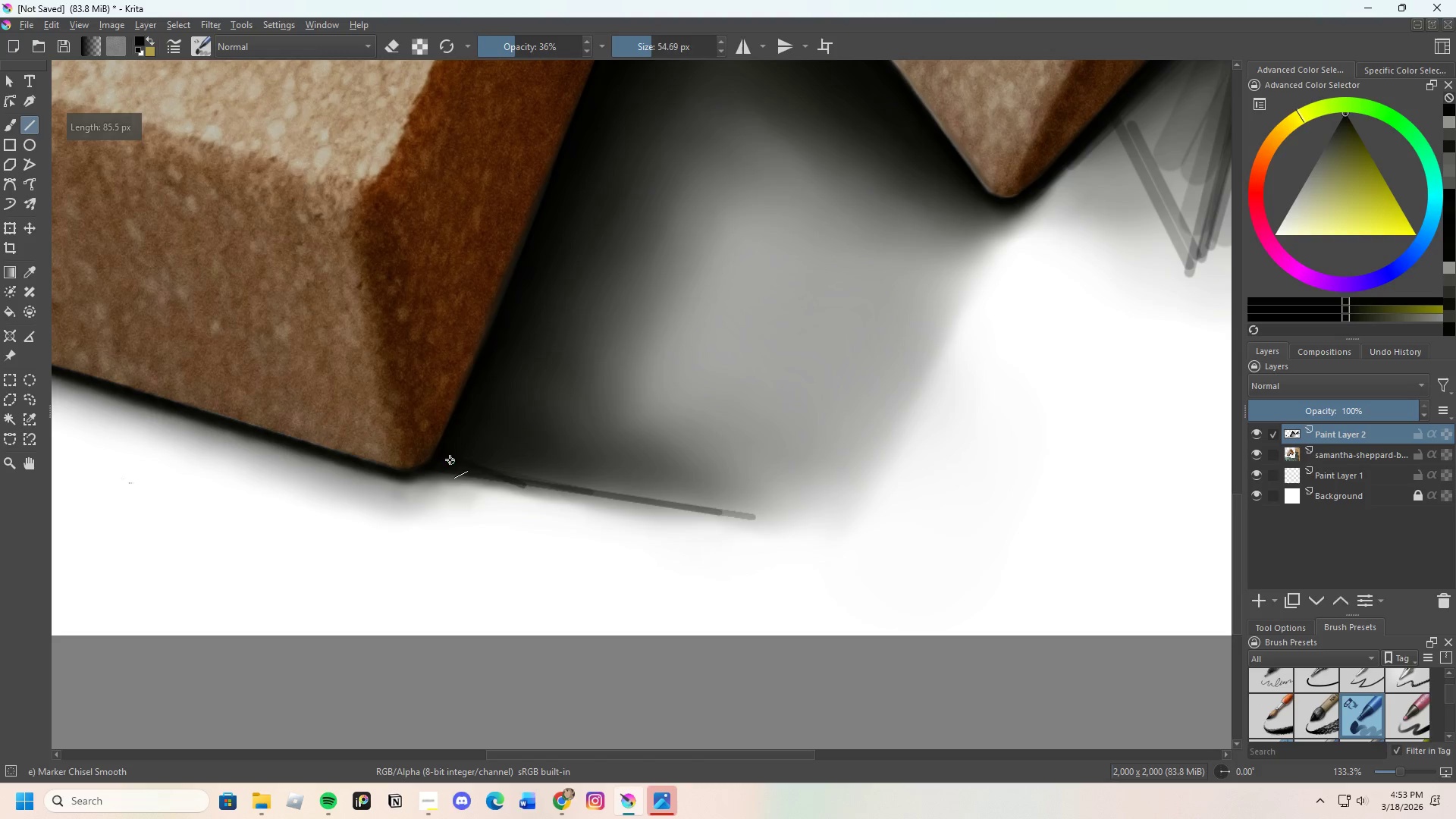 
left_click_drag(start_coordinate=[450, 460], to_coordinate=[550, 488])
 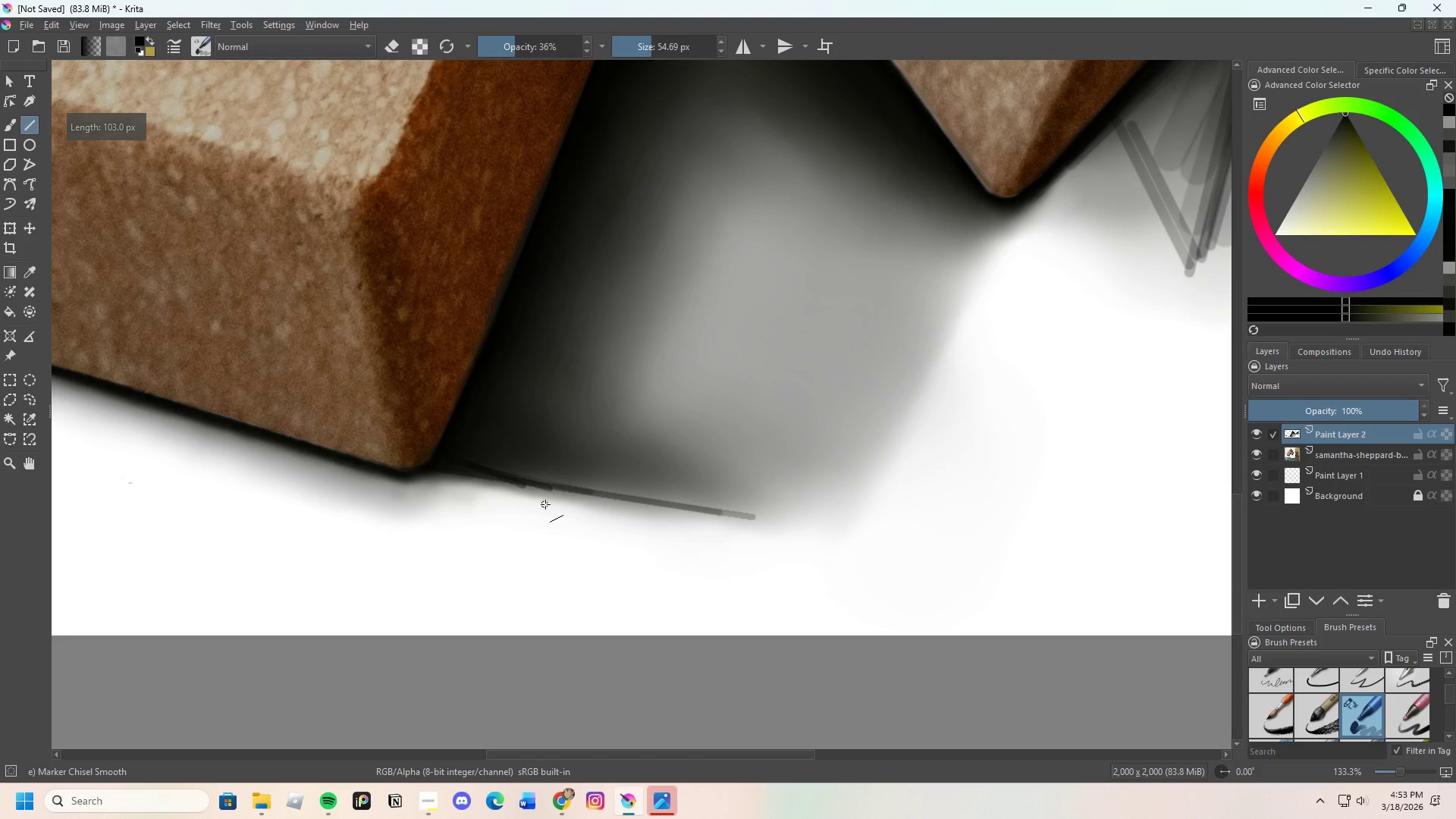 
key(Control+Z)
 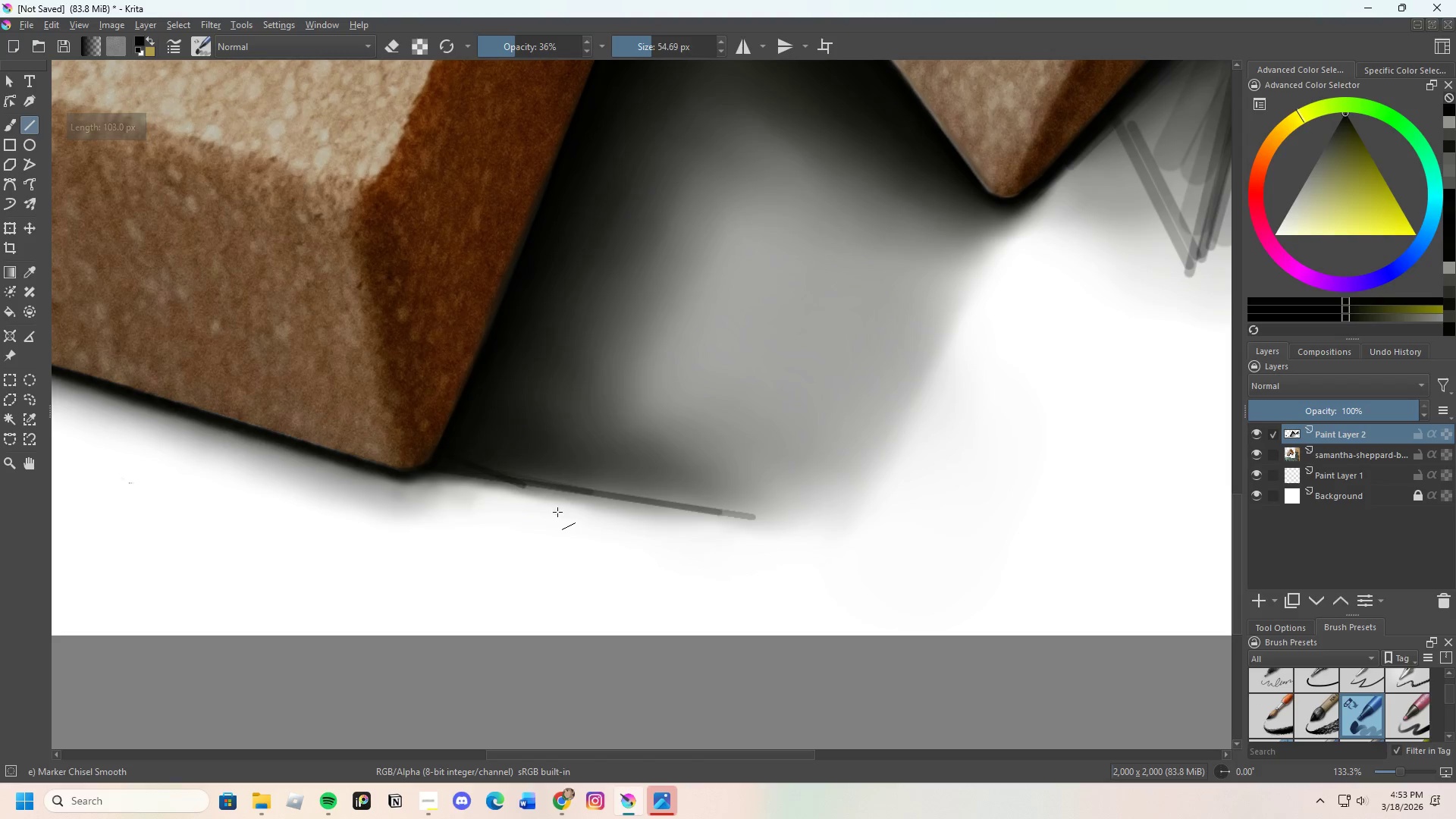 
key(Control+Z)
 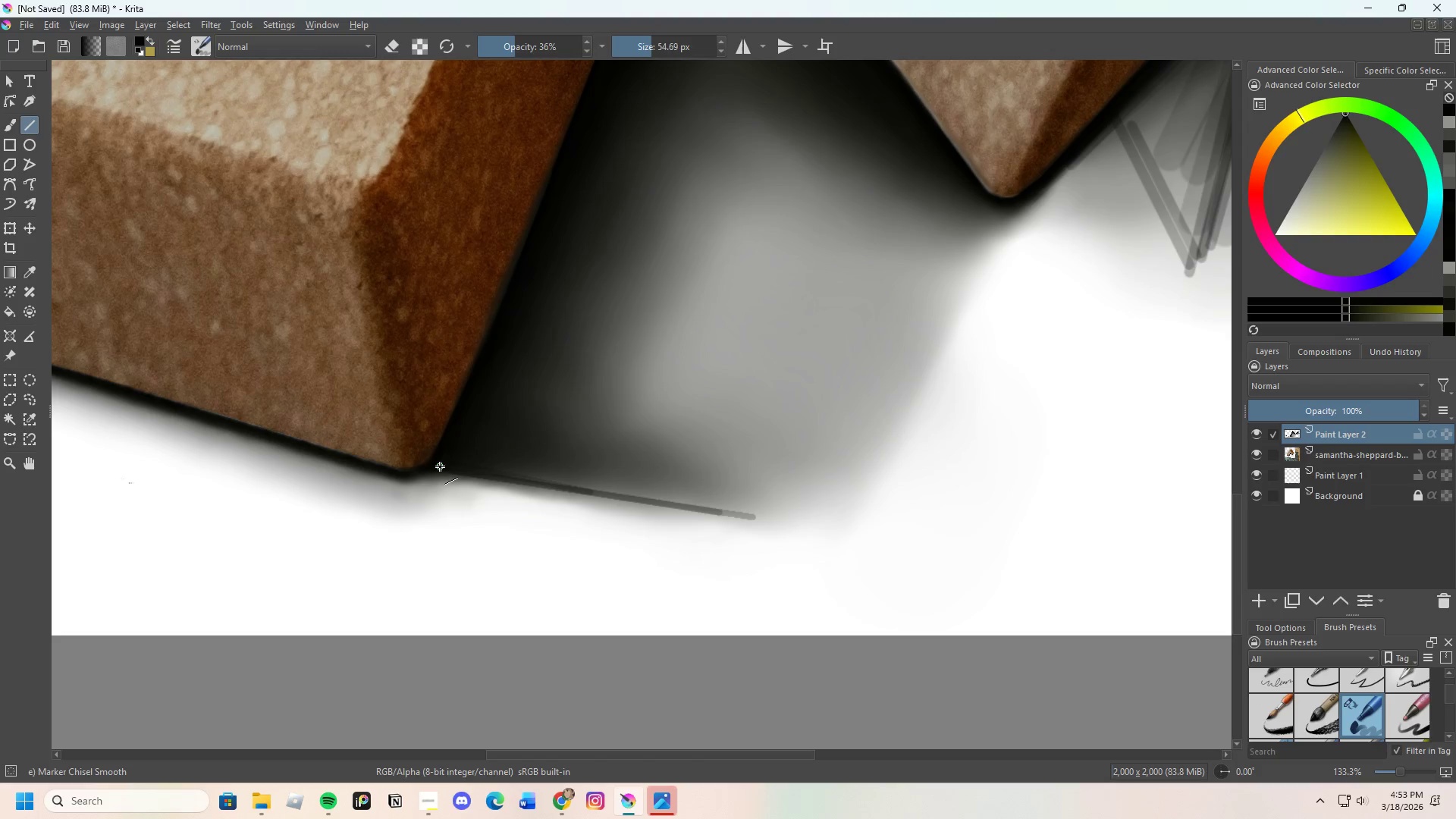 
left_click_drag(start_coordinate=[438, 465], to_coordinate=[579, 491])
 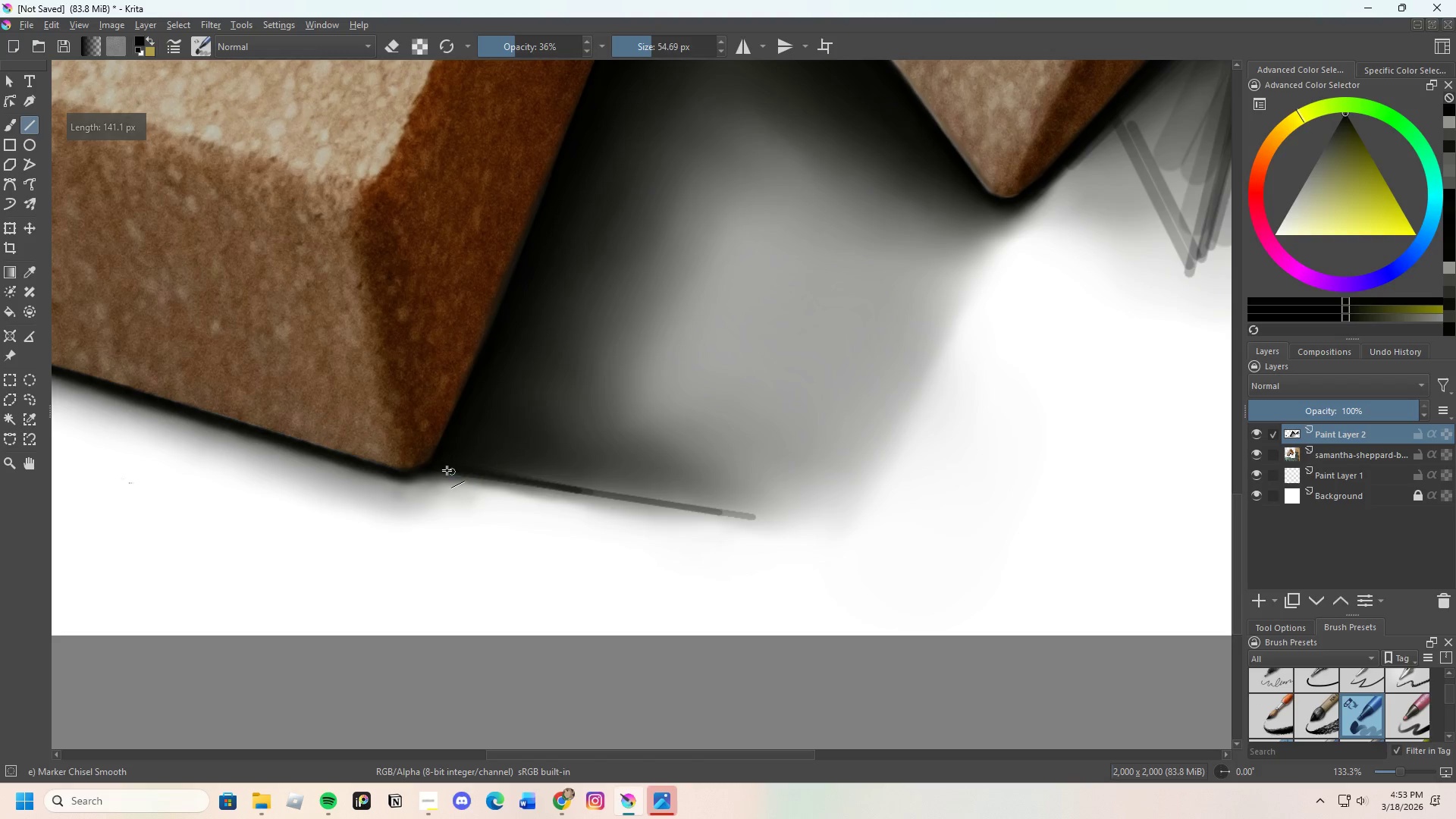 
left_click_drag(start_coordinate=[447, 470], to_coordinate=[487, 367])
 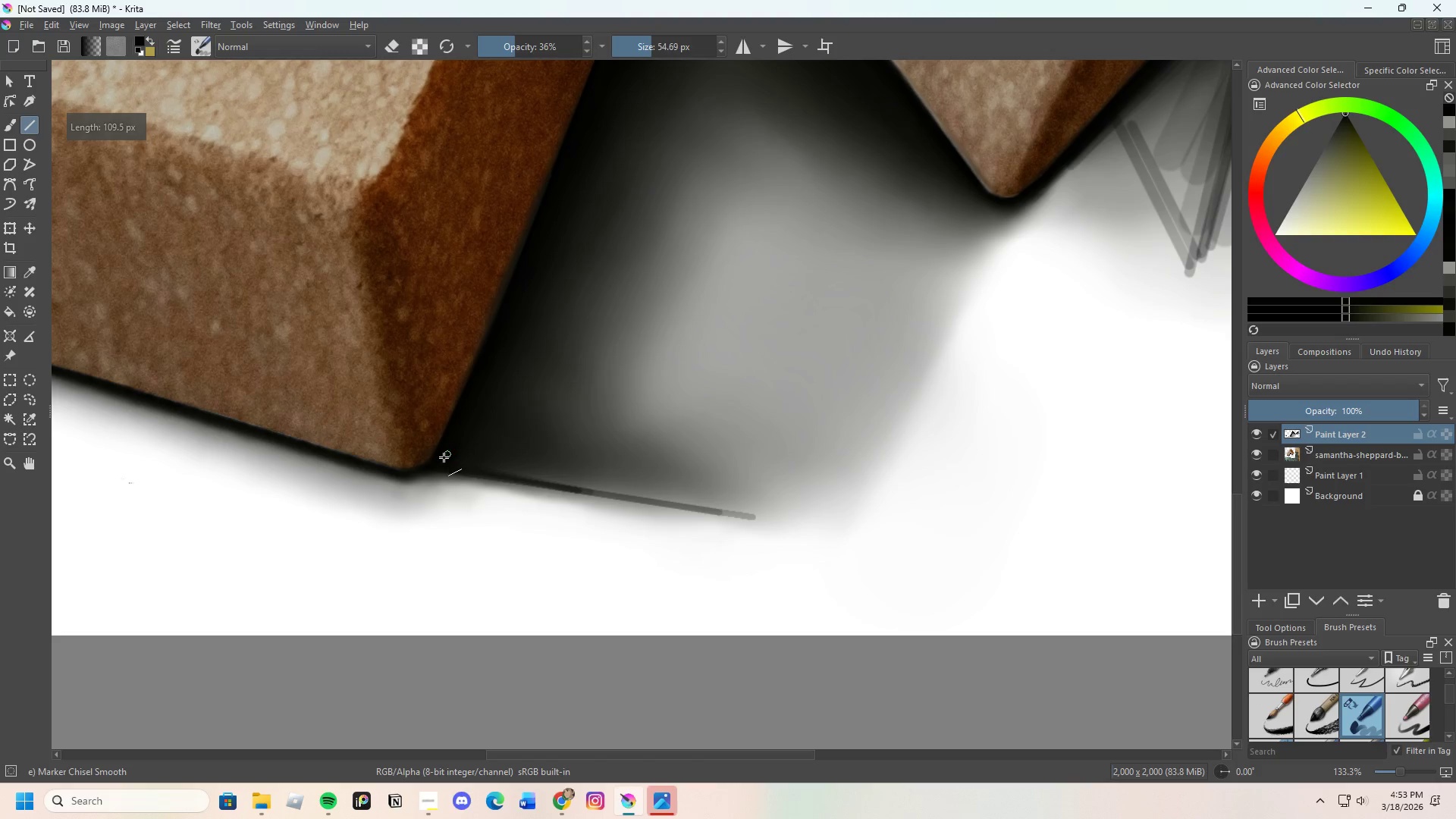 
left_click_drag(start_coordinate=[442, 459], to_coordinate=[505, 304])
 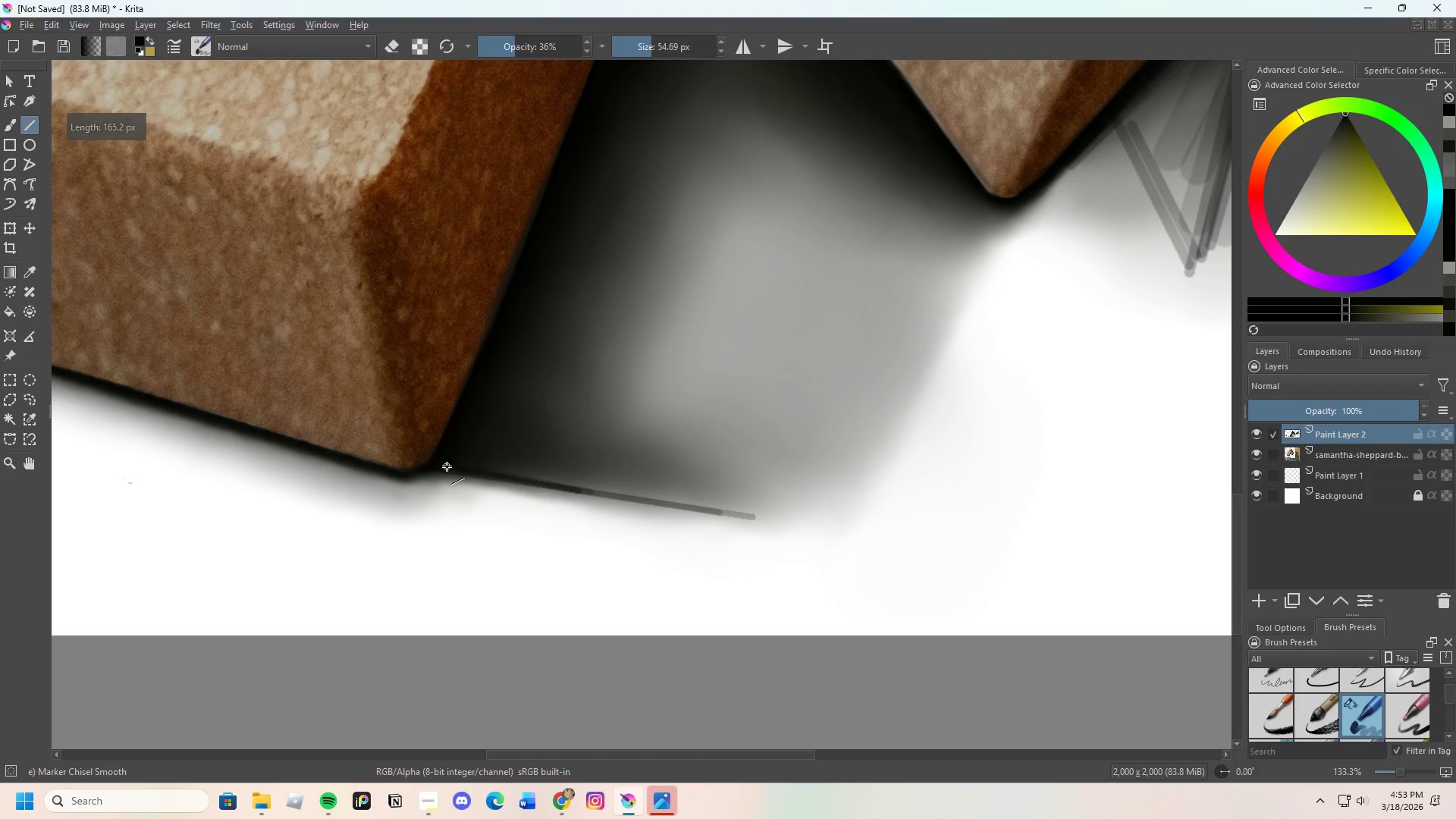 
left_click_drag(start_coordinate=[448, 458], to_coordinate=[536, 485])
 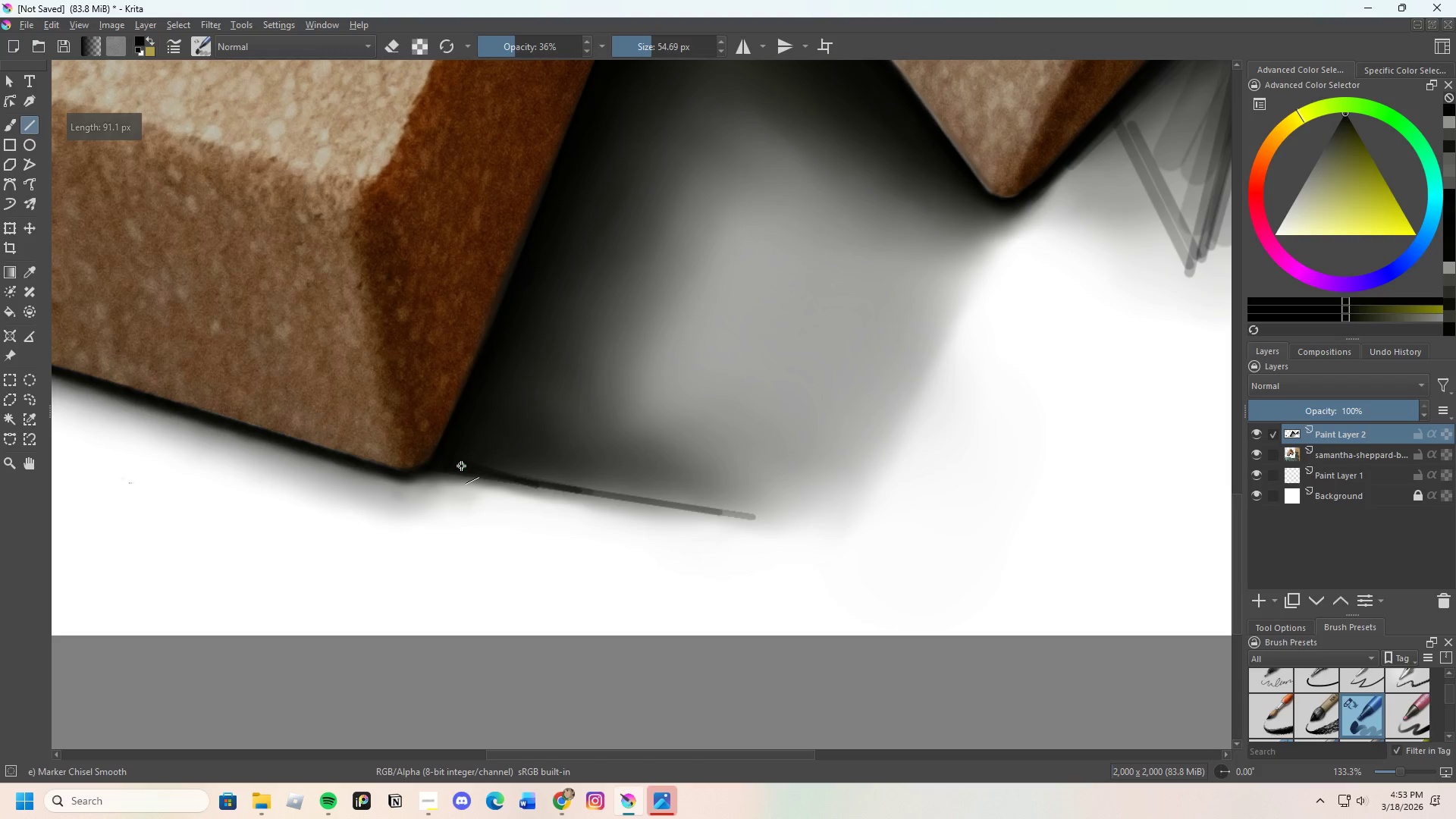 
left_click_drag(start_coordinate=[461, 466], to_coordinate=[585, 488])
 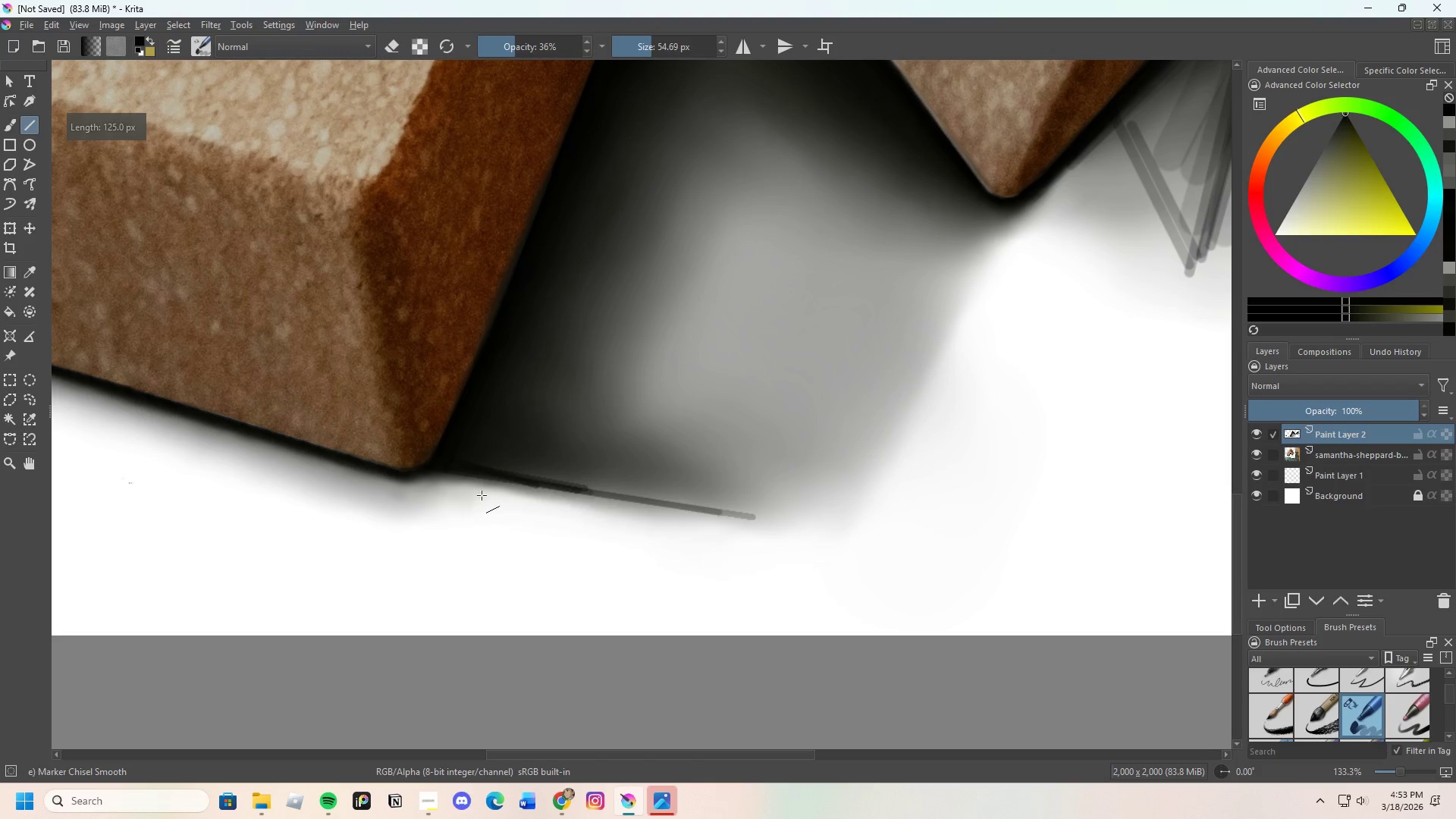 
scroll: coordinate [464, 488], scroll_direction: down, amount: 3.0
 